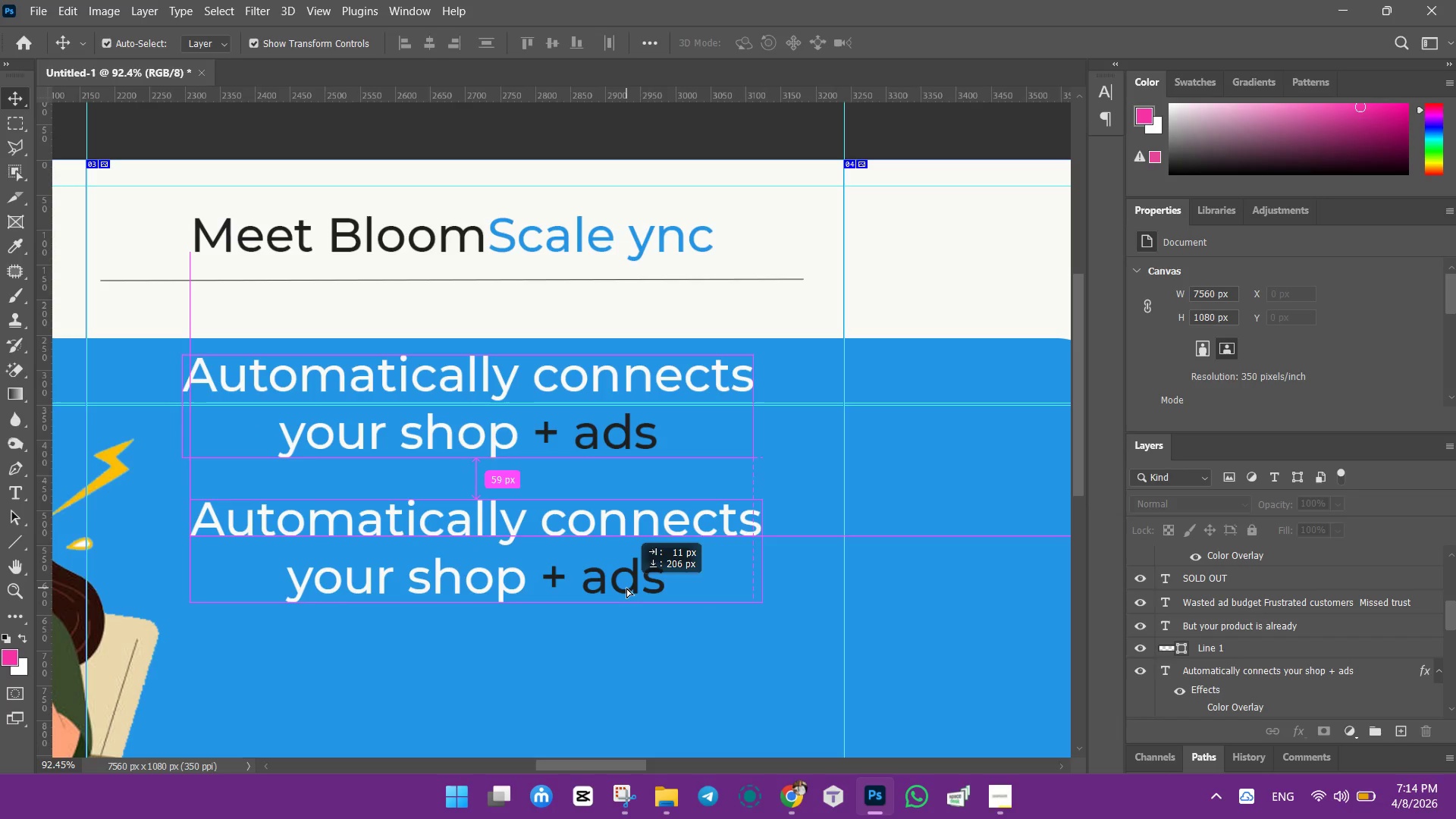 
key(Alt+AltLeft)
 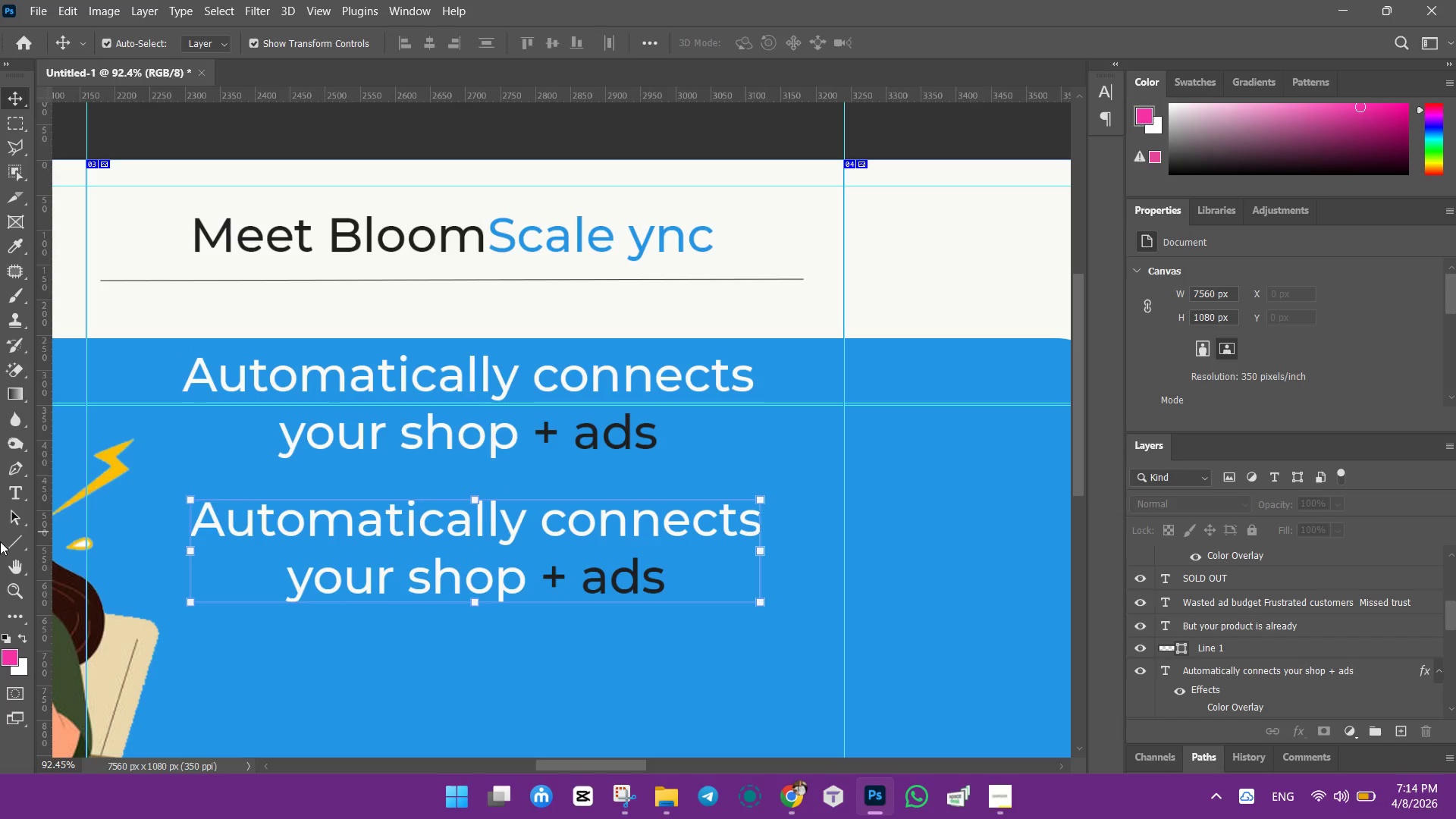 
left_click([11, 493])
 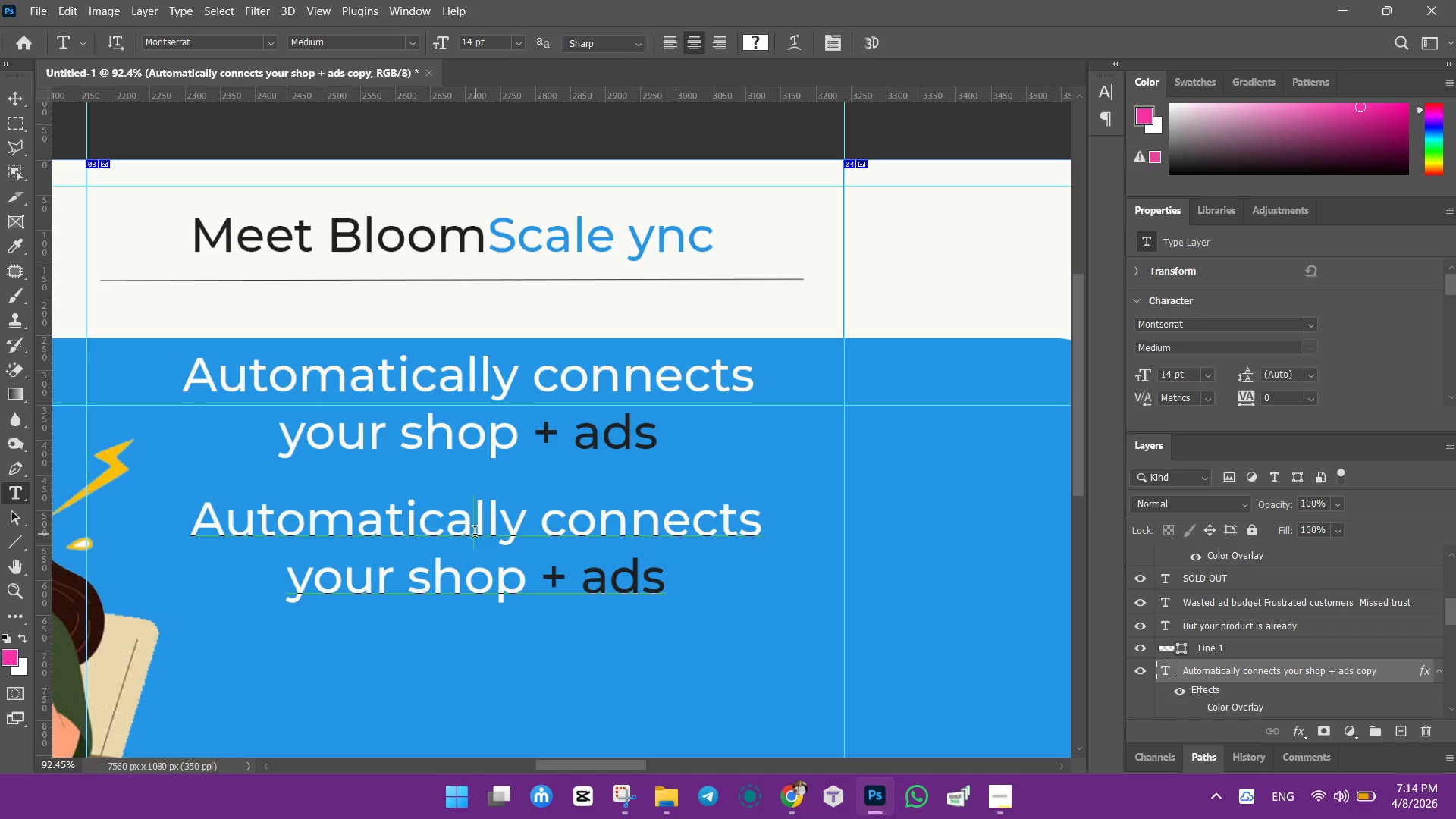 
key(Control+ControlLeft)
 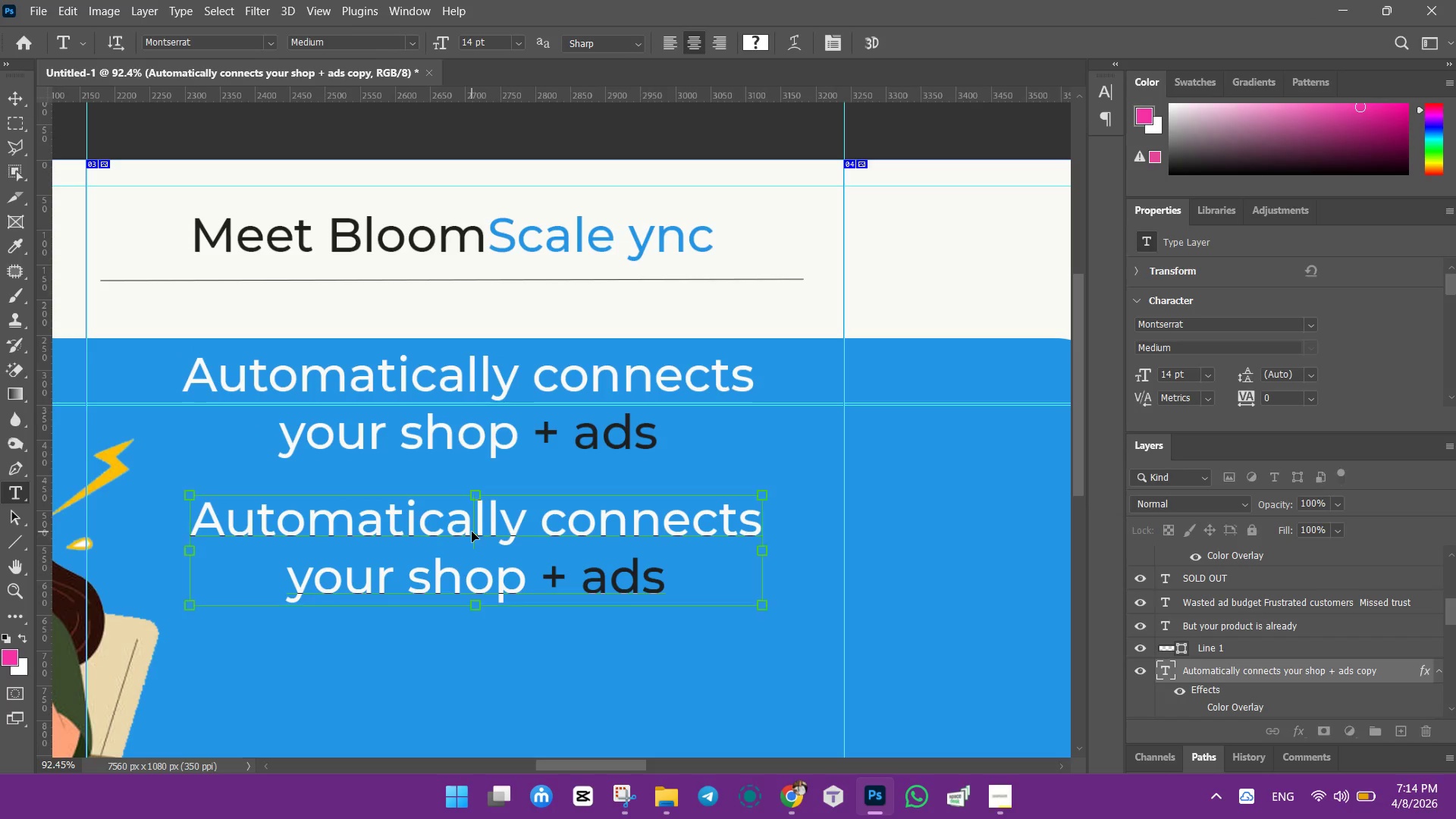 
key(Control+A)
 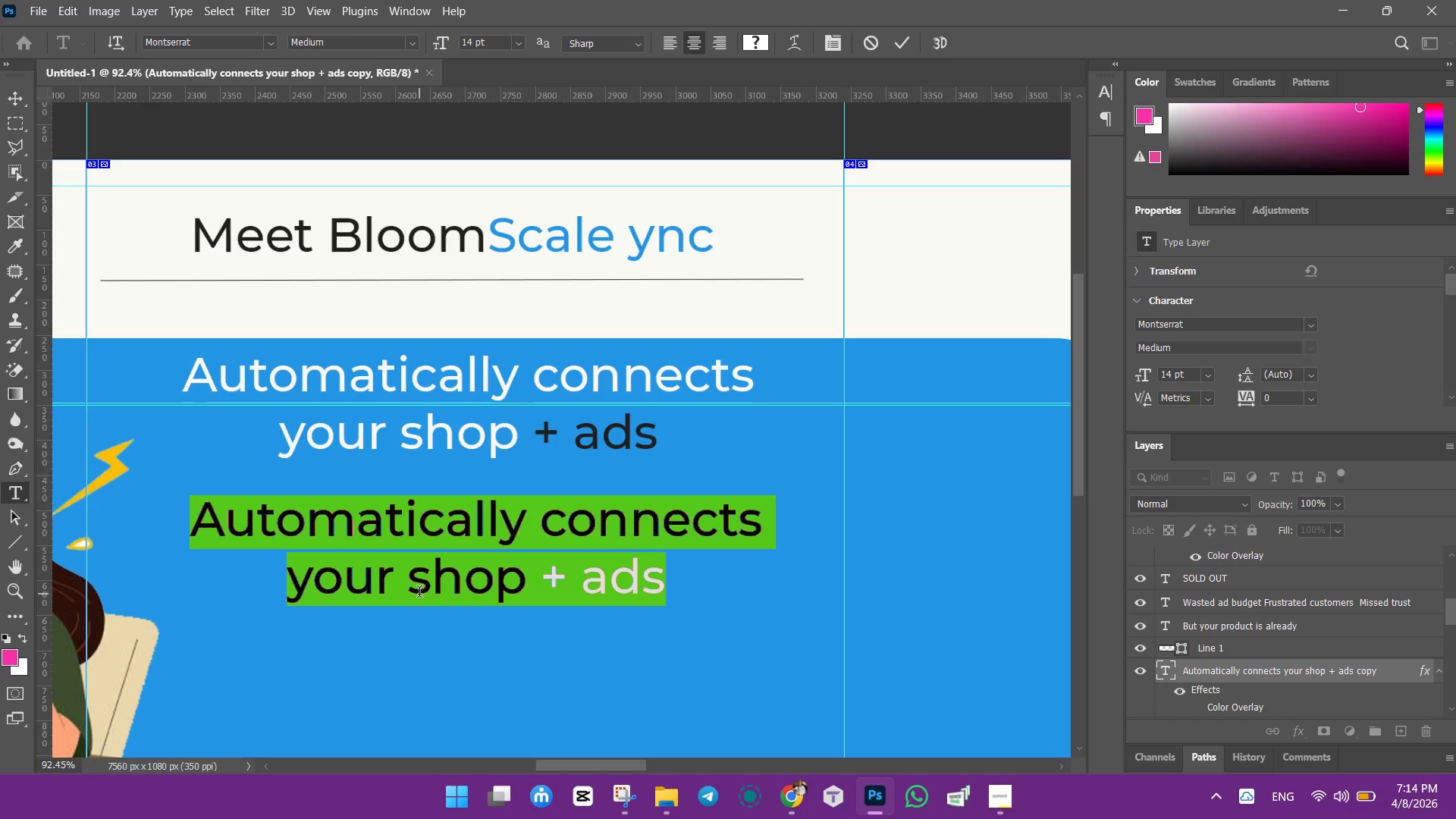 
key(S)
 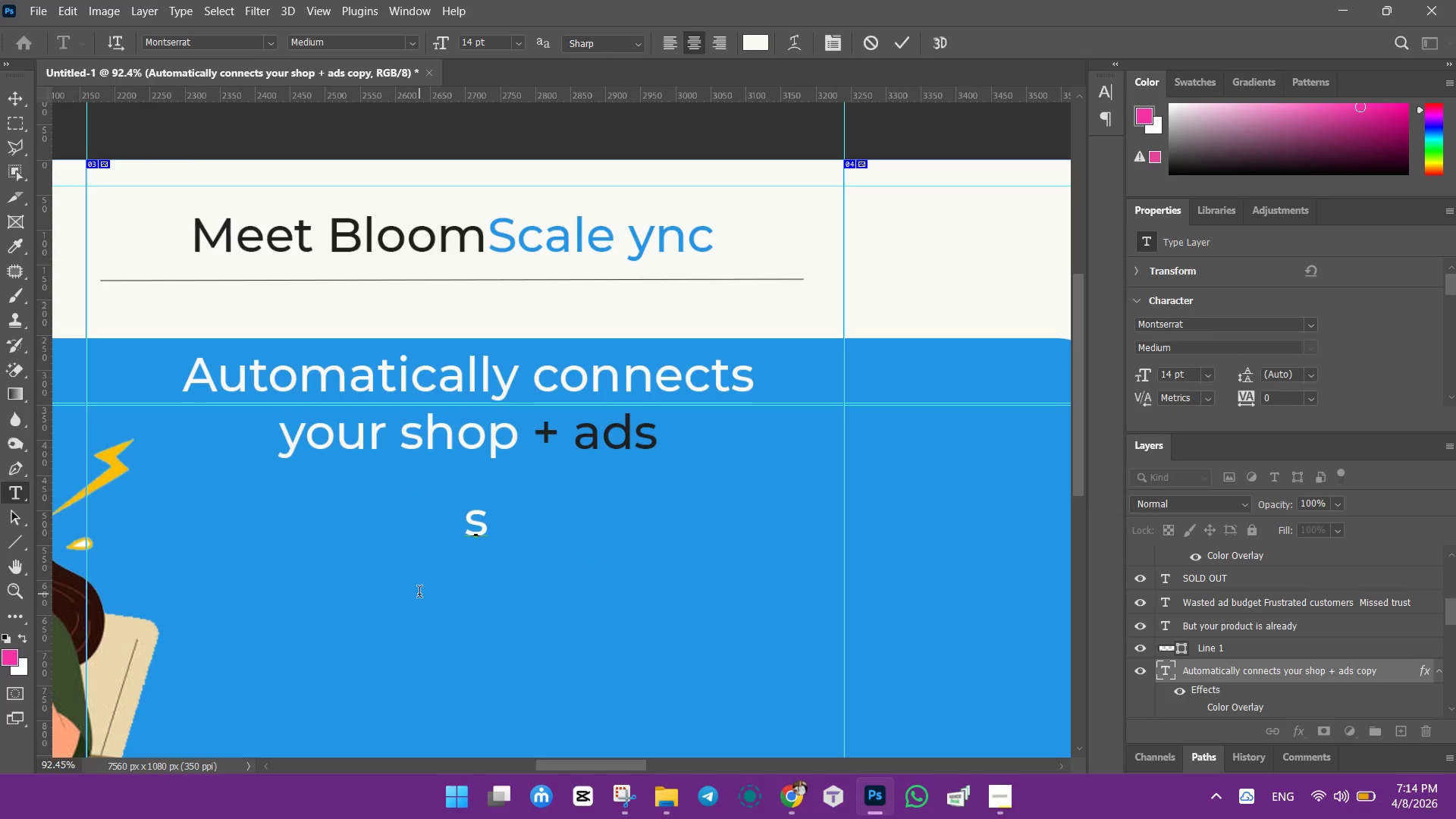 
key(O)
 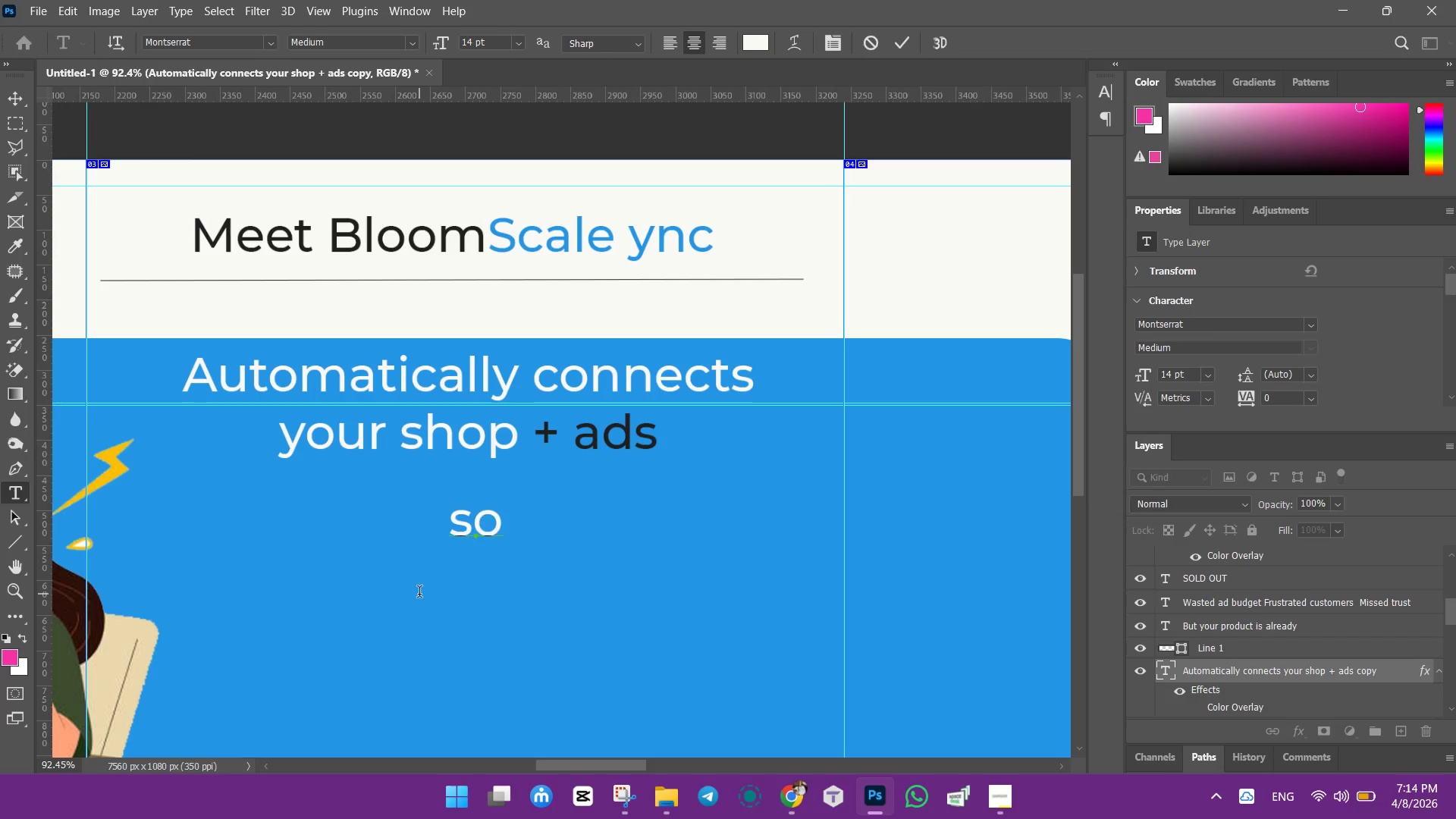 
key(Space)
 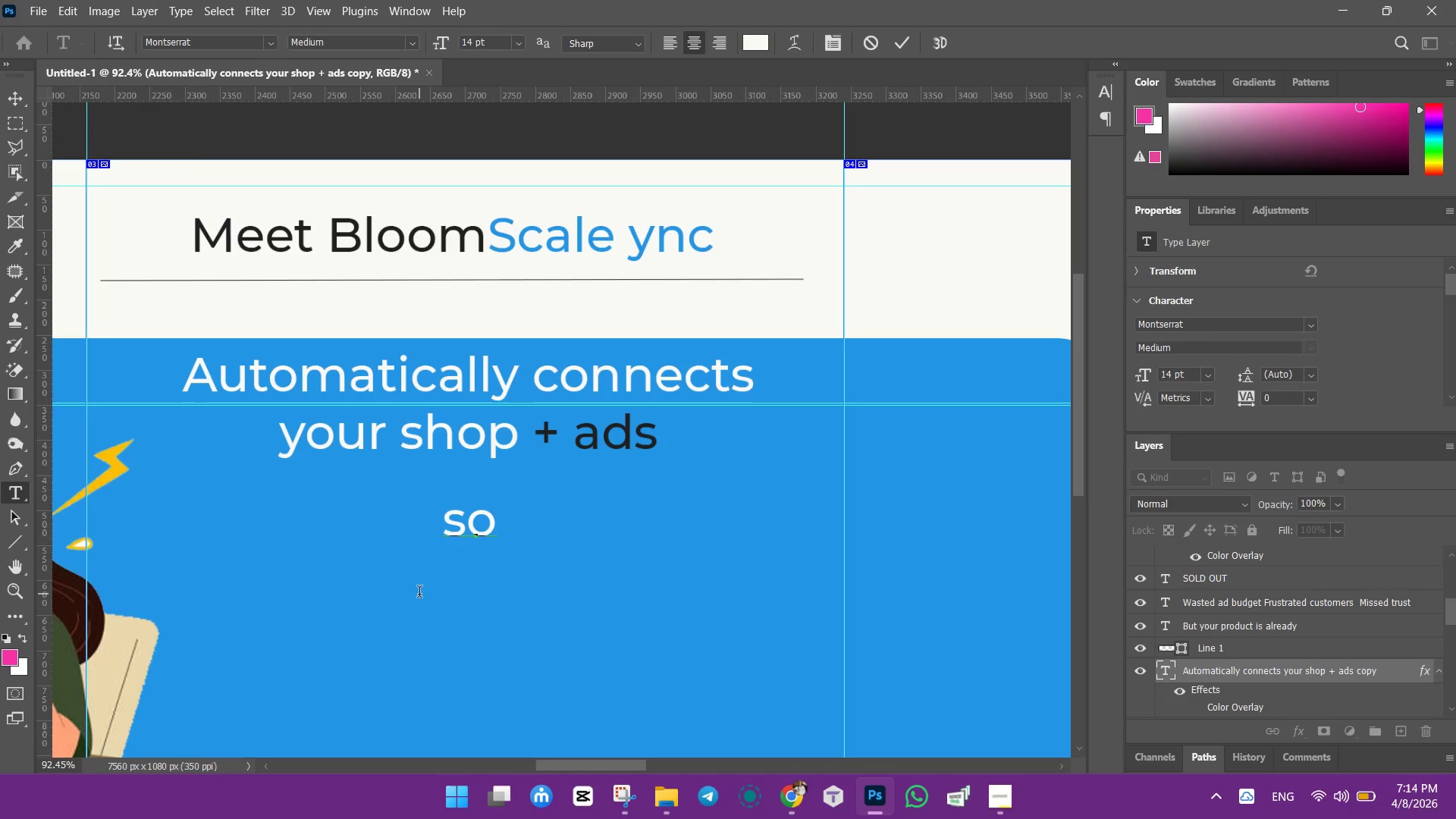 
key(Backspace)
 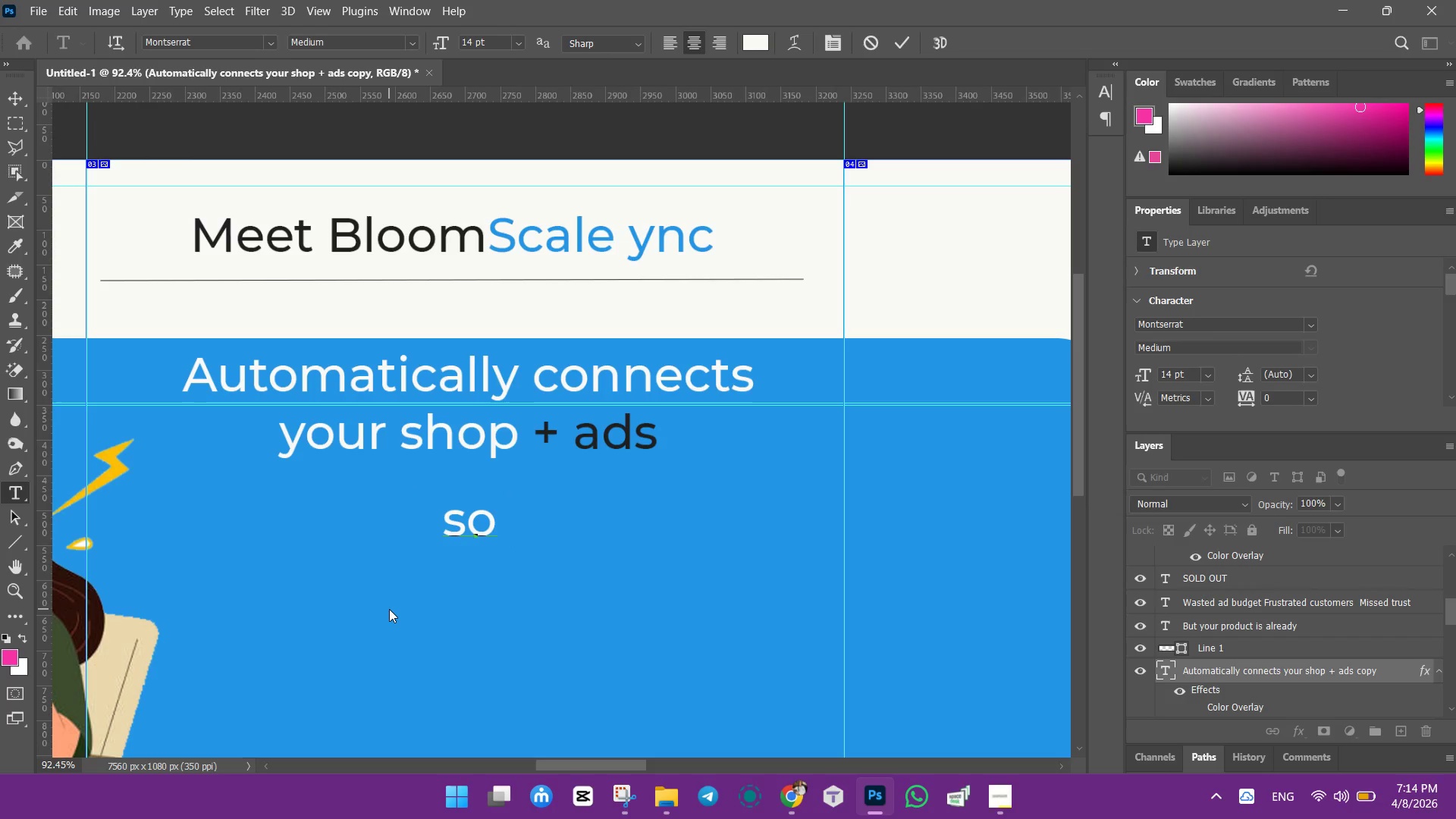 
key(Backspace)
 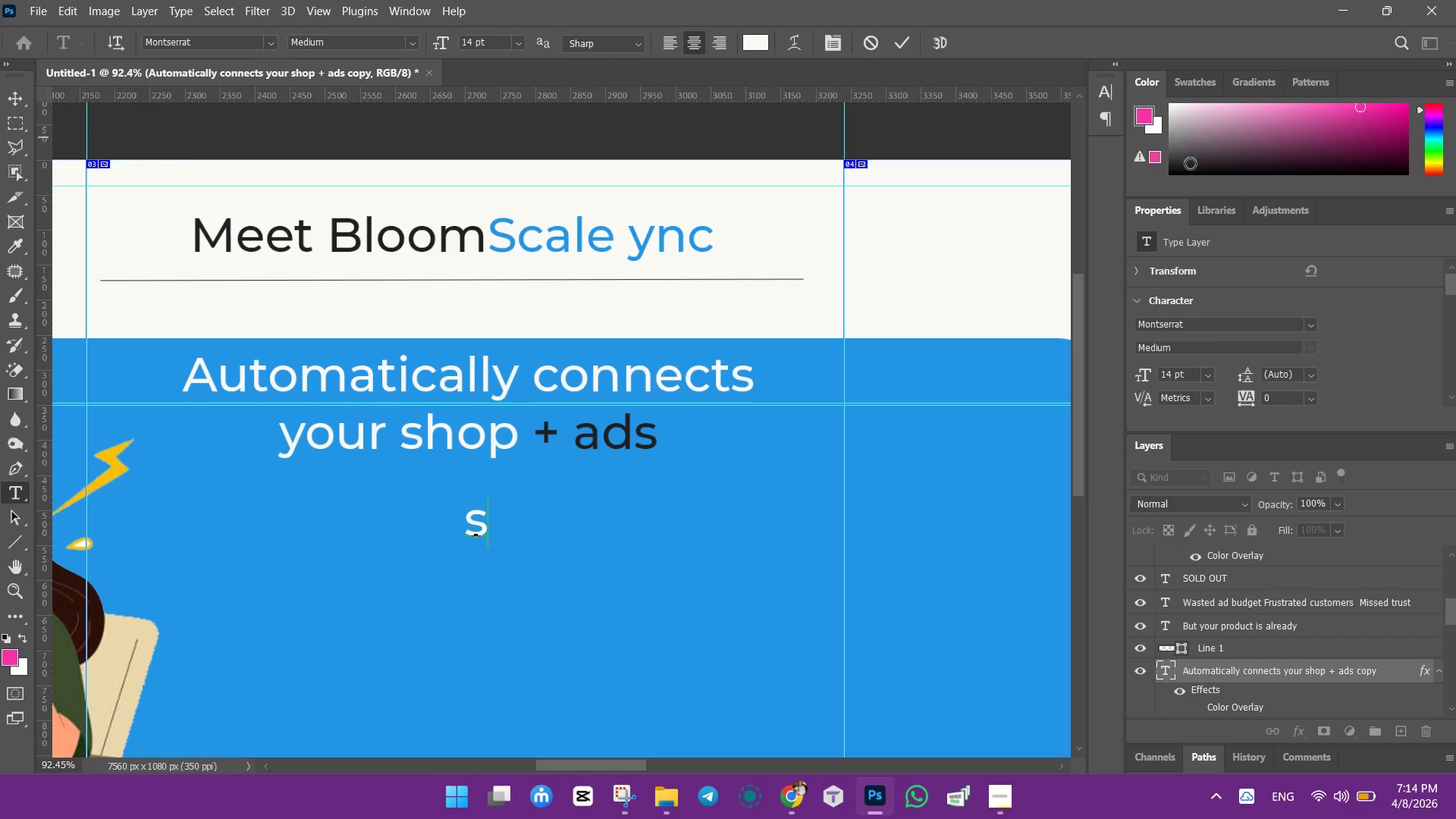 
scroll: coordinate [1199, 381], scroll_direction: down, amount: 15.0
 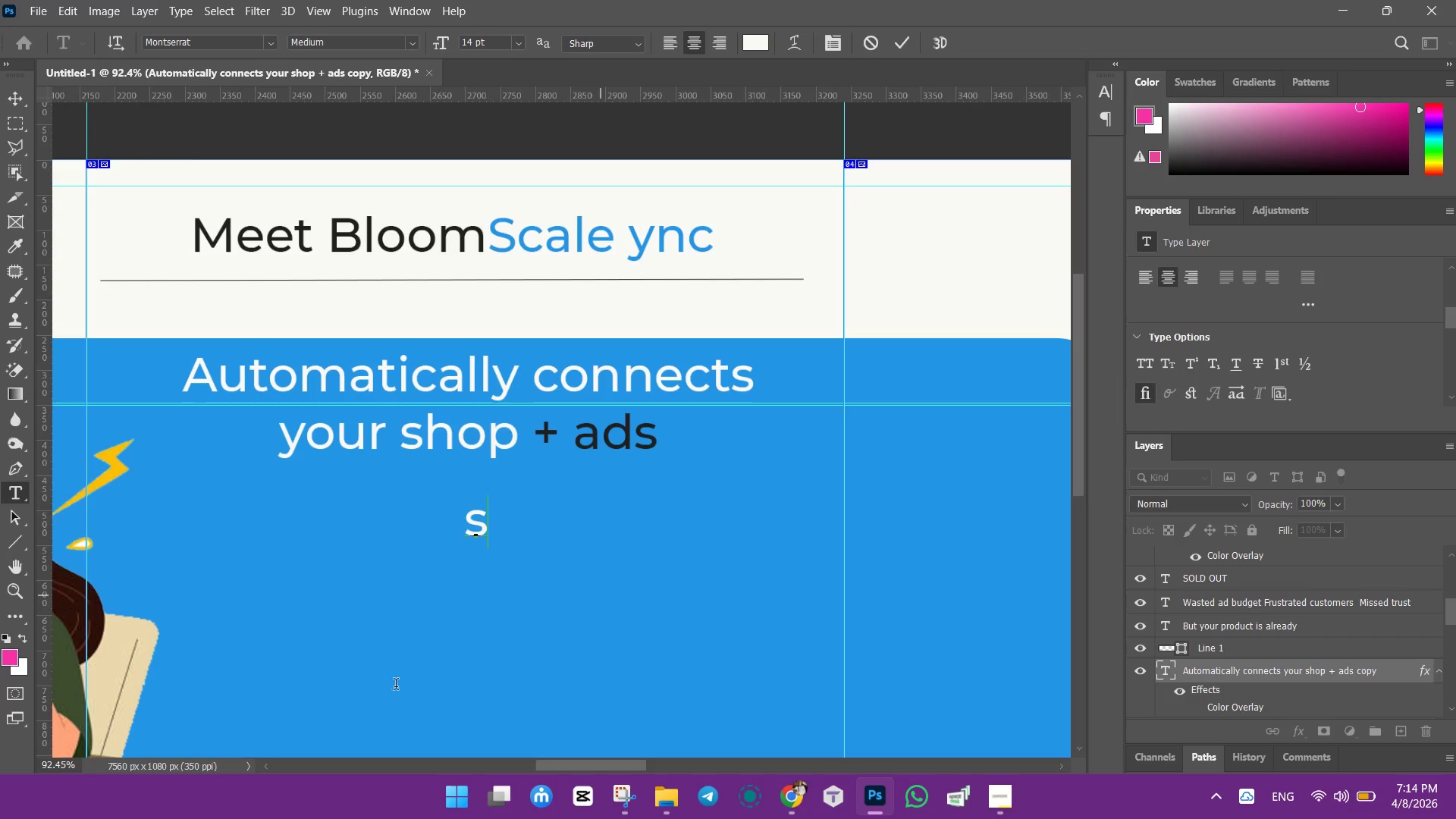 
type(o everything stays in sync.)
 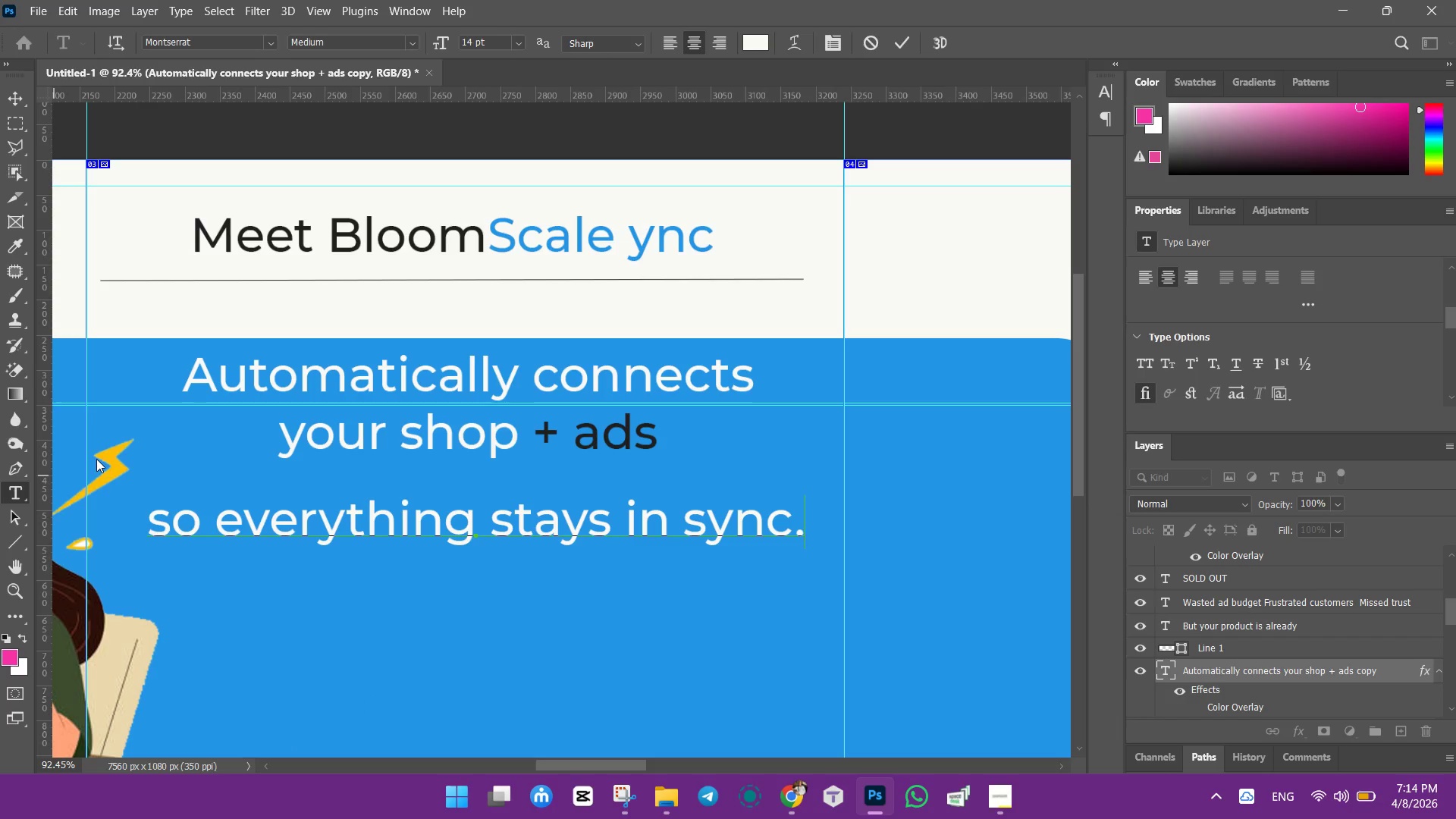 
left_click([16, 89])
 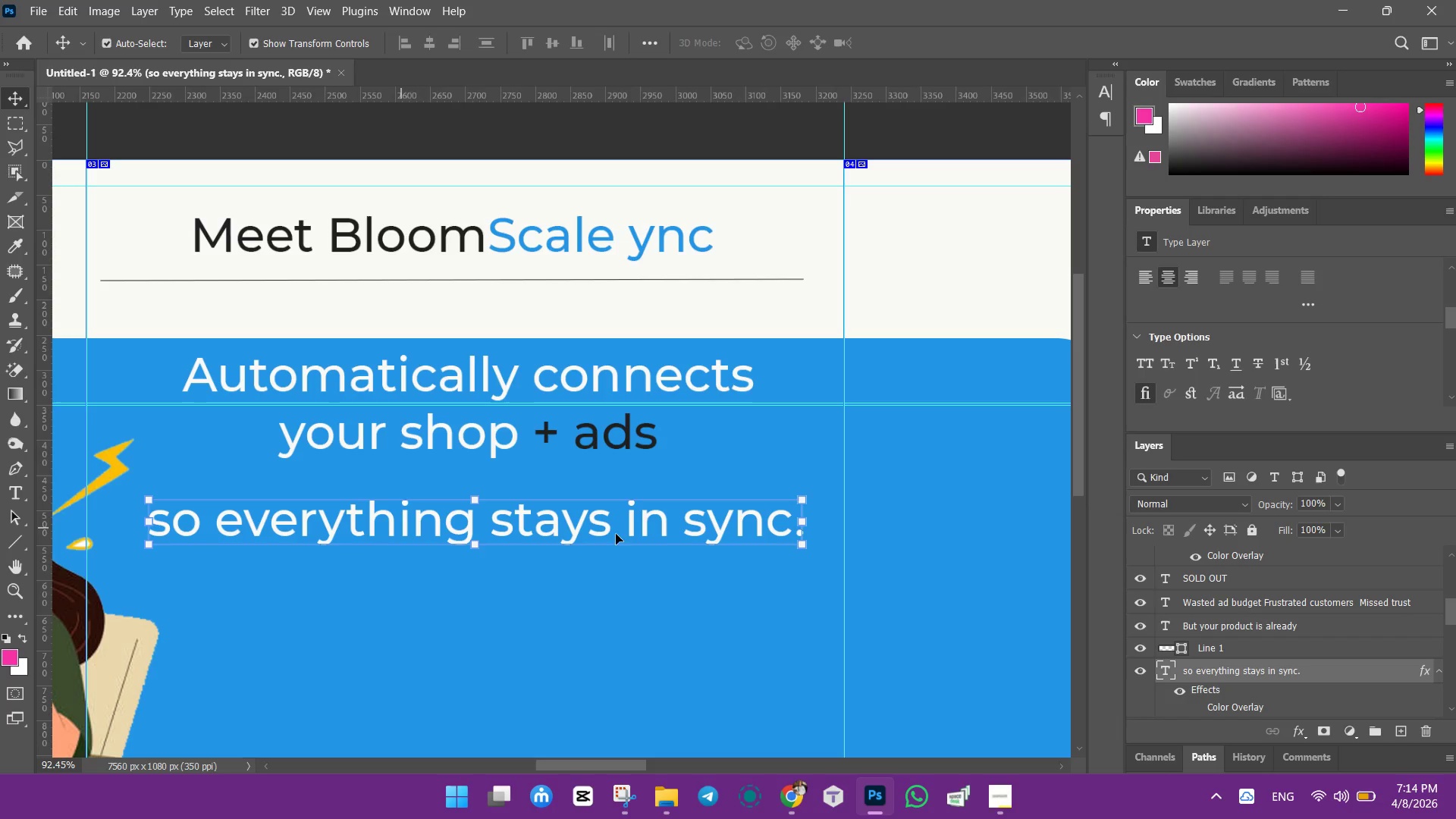 
left_click_drag(start_coordinate=[601, 525], to_coordinate=[602, 555])
 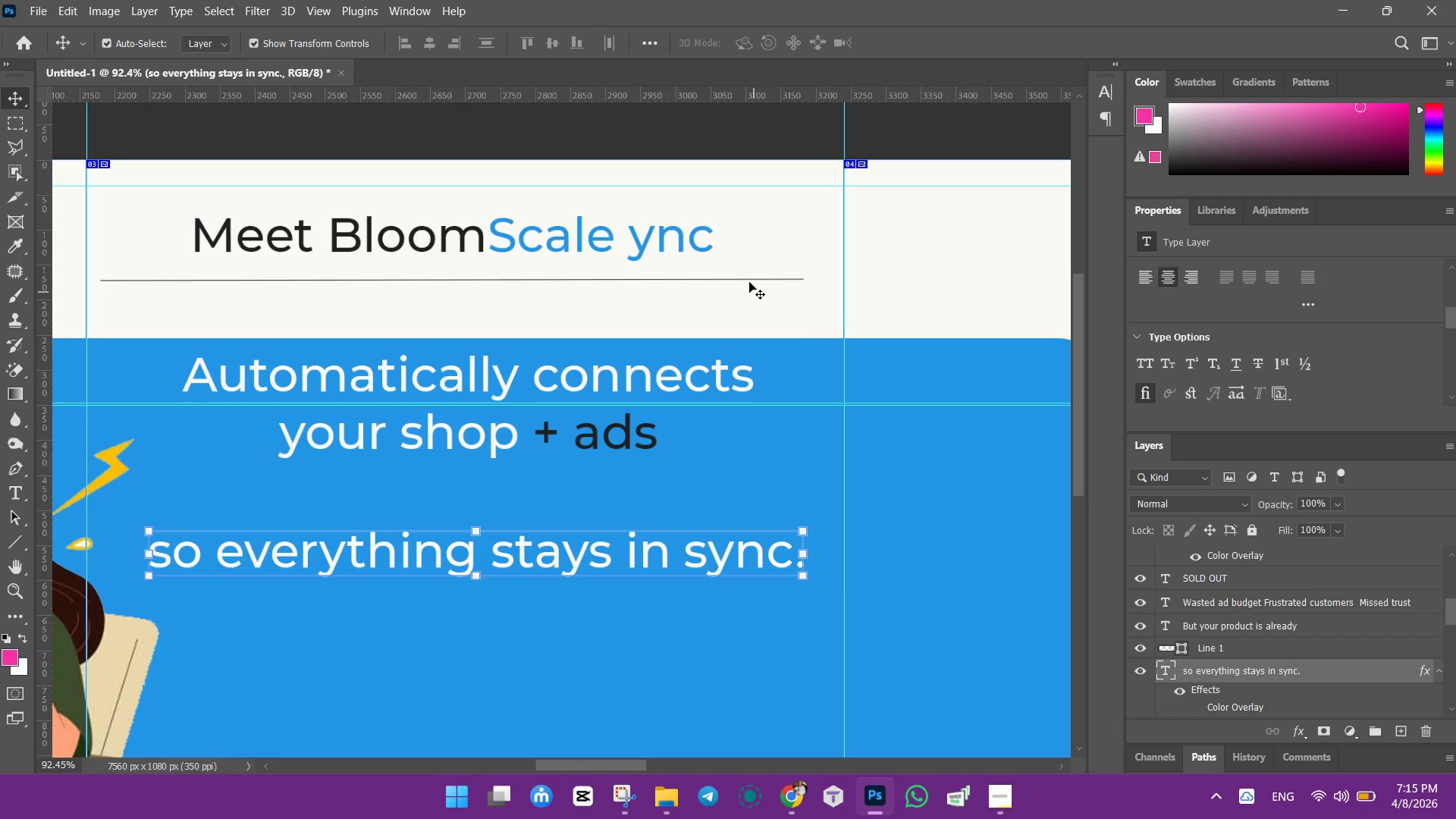 
left_click([749, 280])
 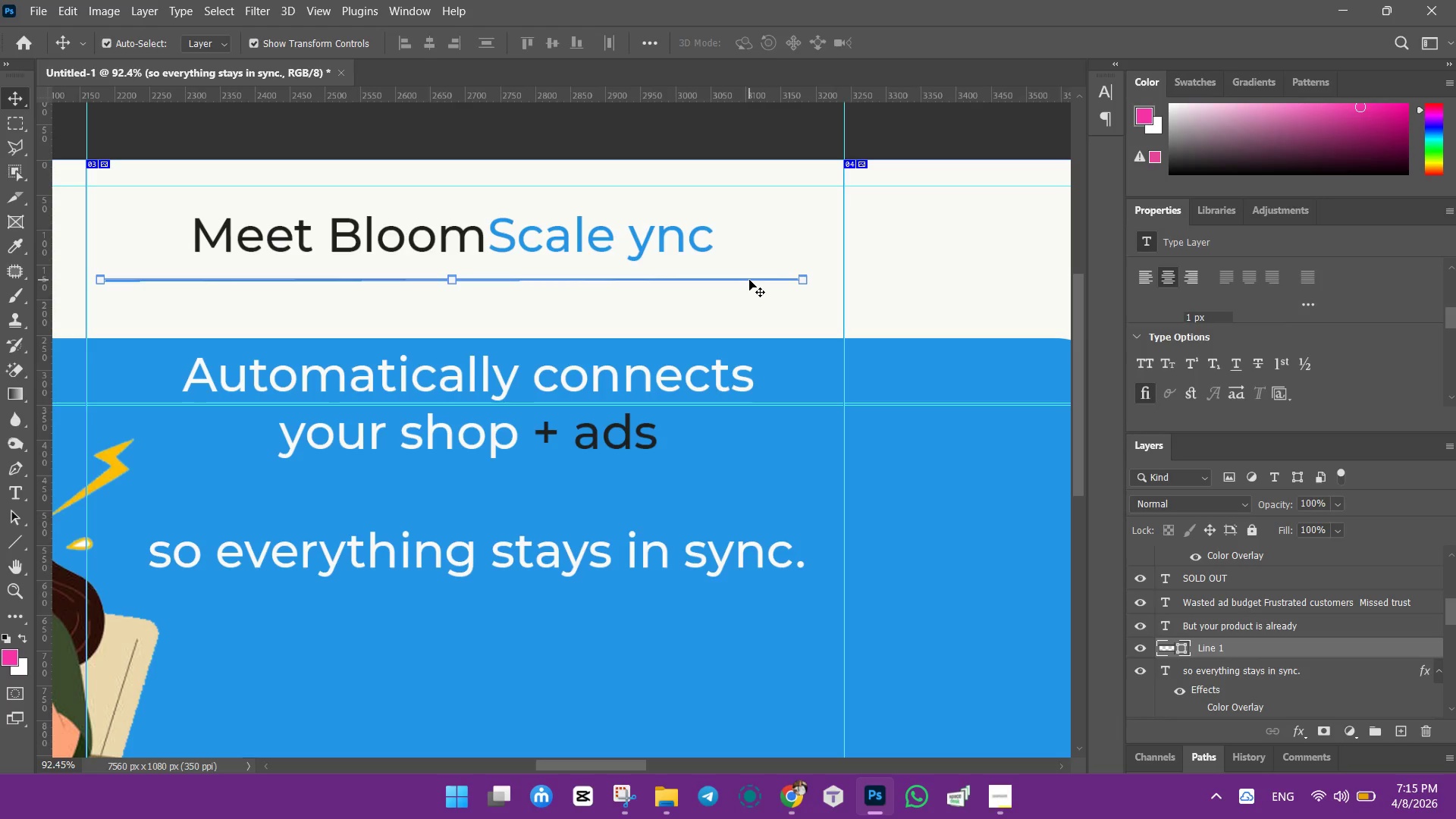 
left_click_drag(start_coordinate=[749, 280], to_coordinate=[745, 250])
 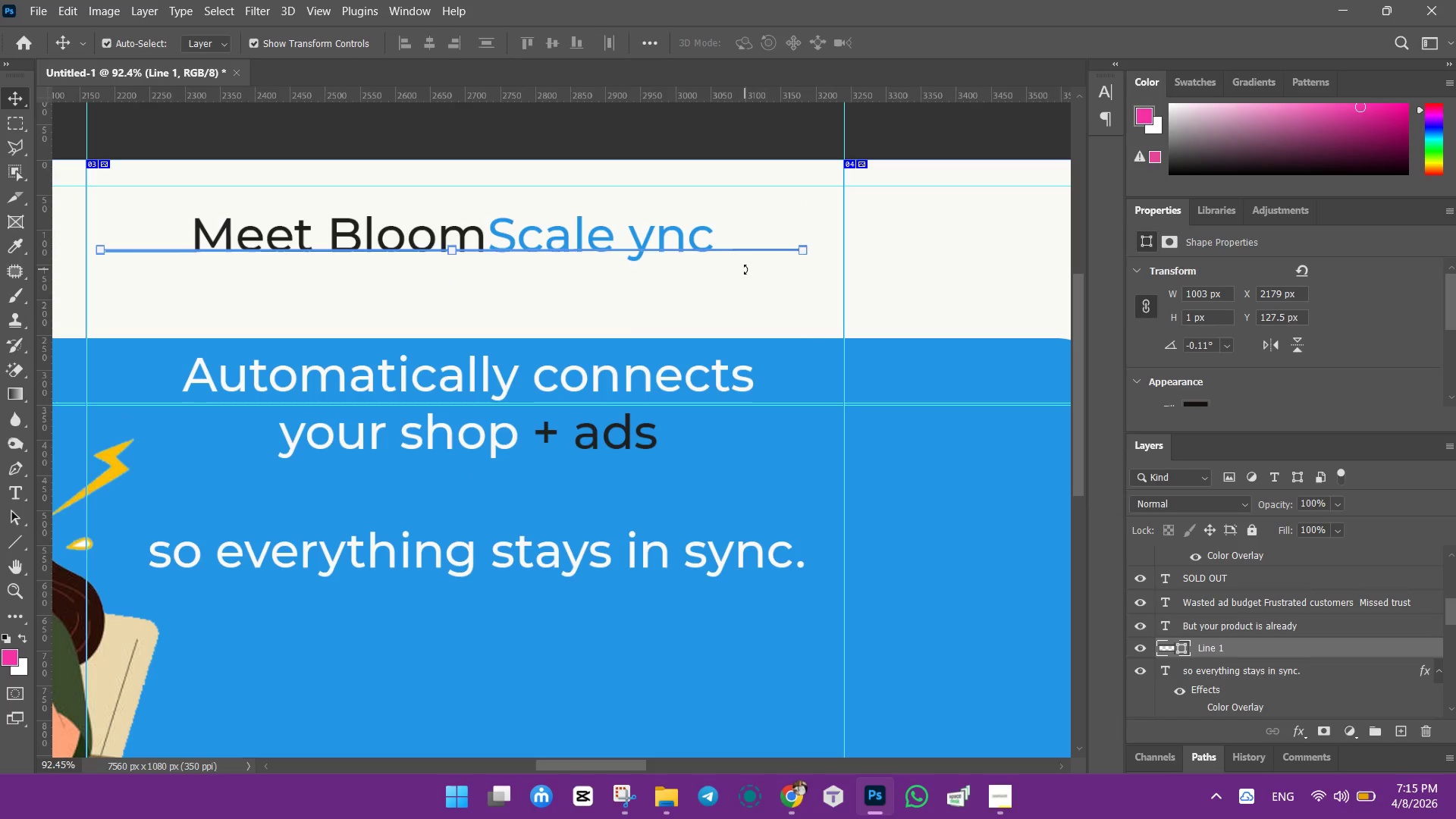 
key(Control+ControlLeft)
 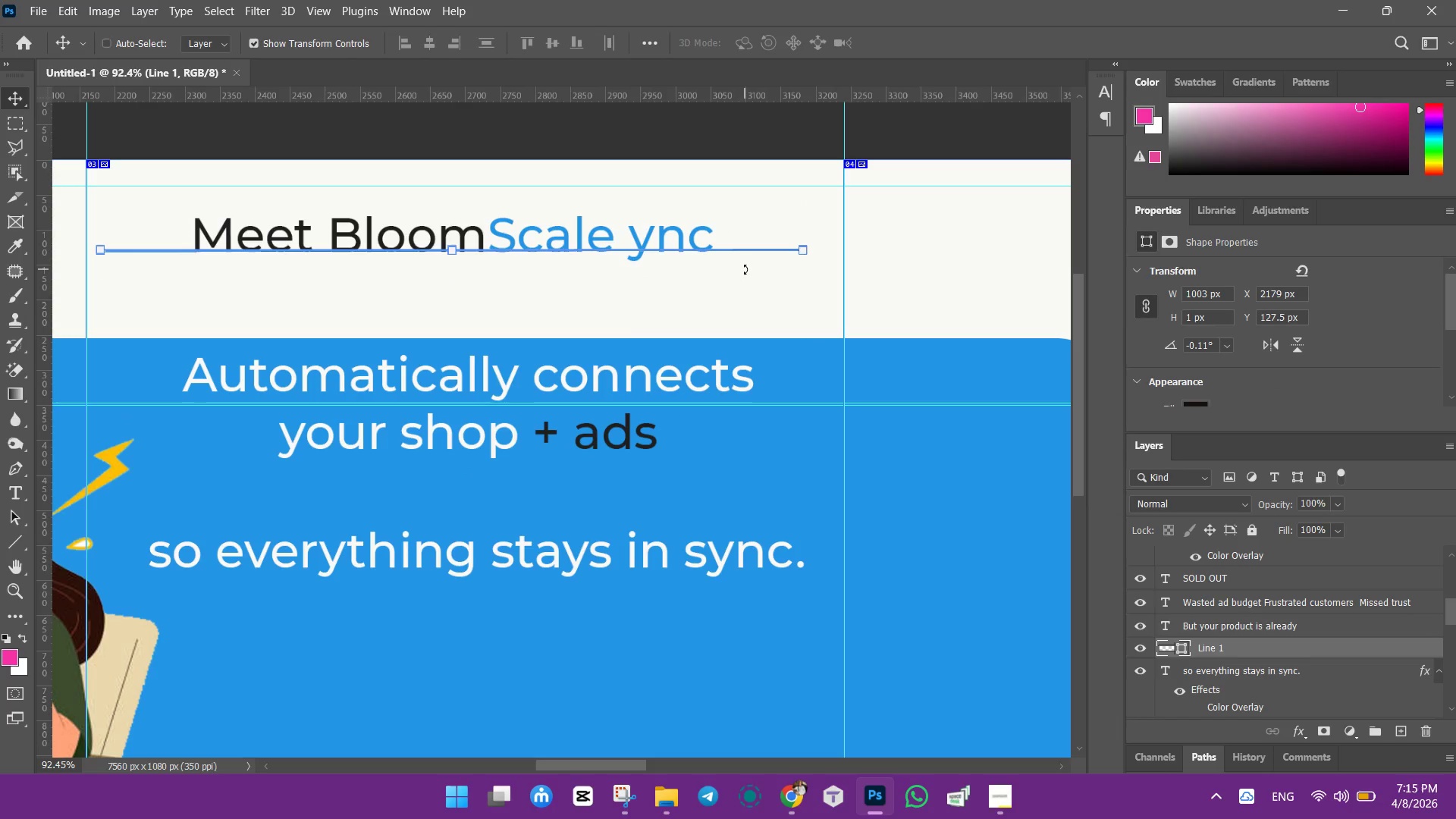 
key(Control+Z)
 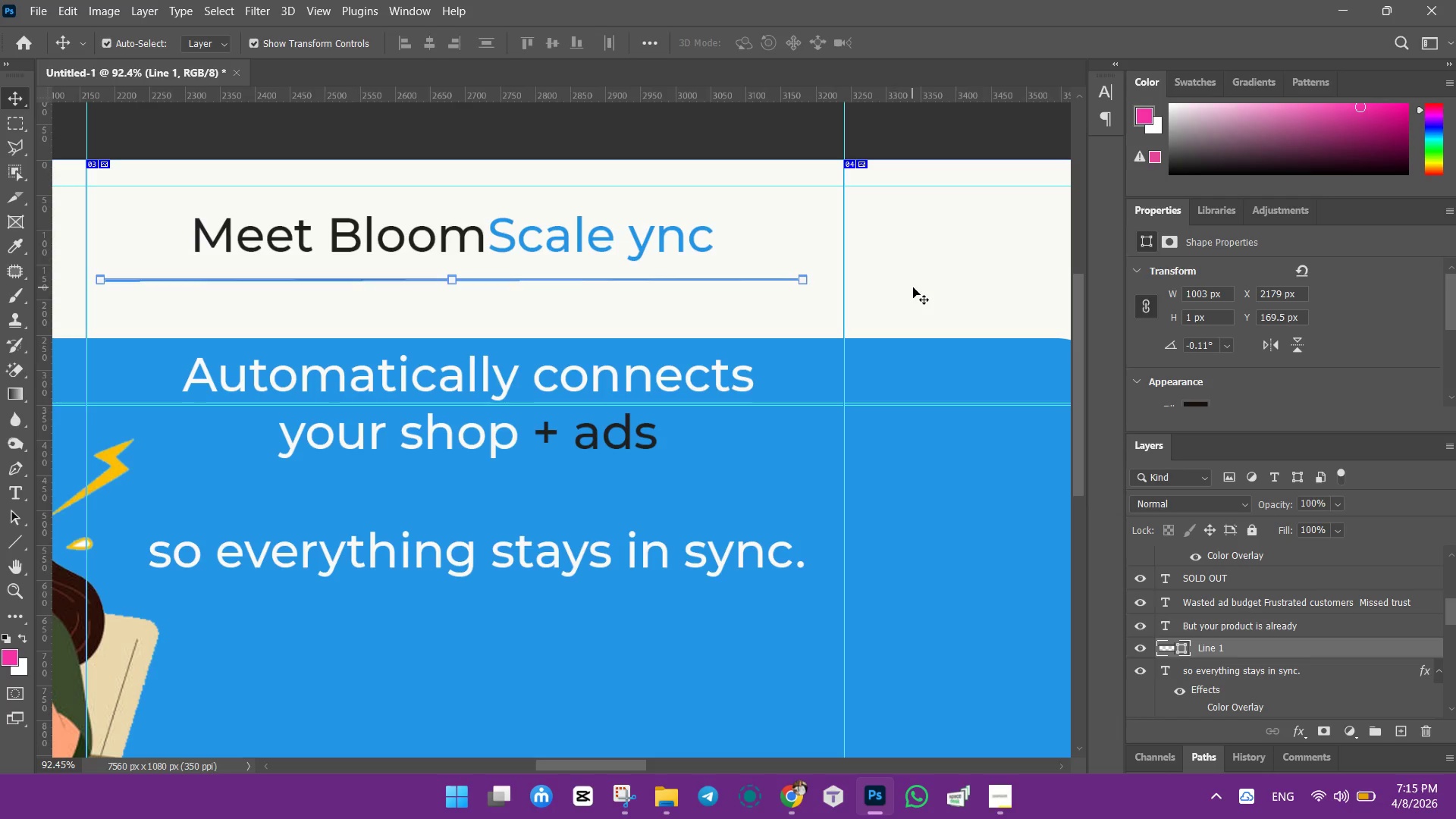 
hold_key(key=AltLeft, duration=1.5)
left_click_drag(start_coordinate=[565, 280], to_coordinate=[574, 312])
 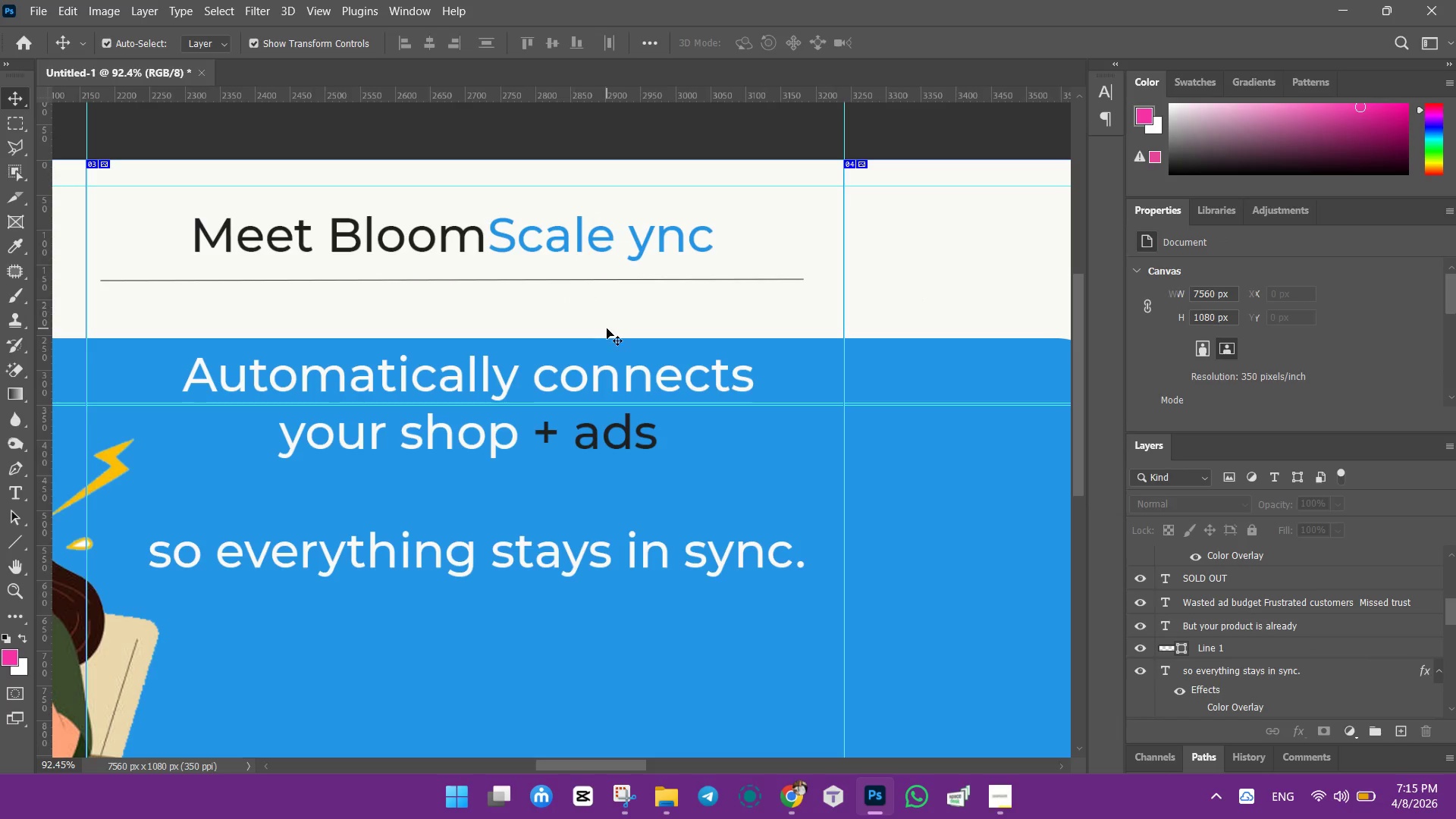 
hold_key(key=AltLeft, duration=0.75)
 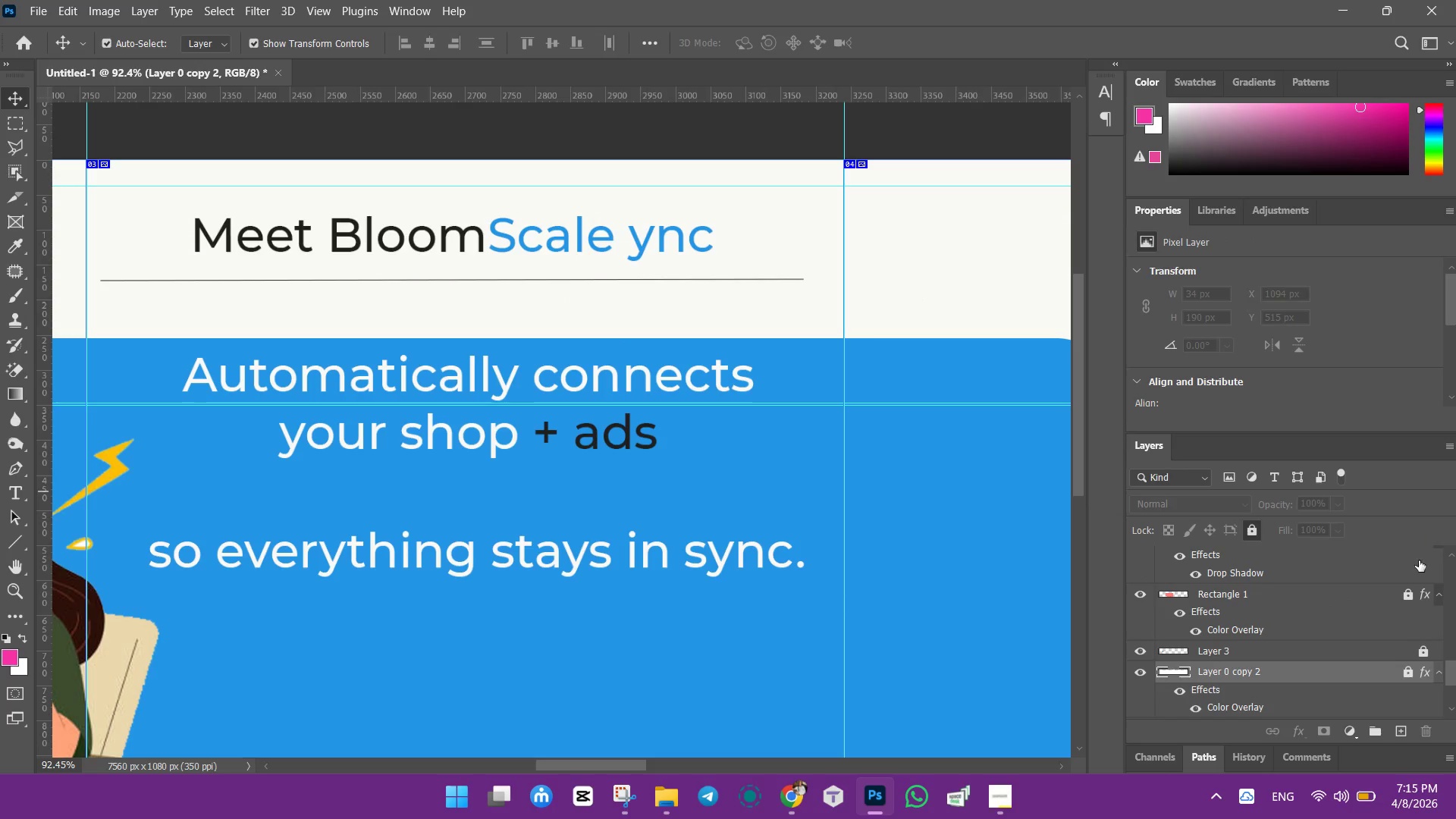 
left_click([1407, 670])
 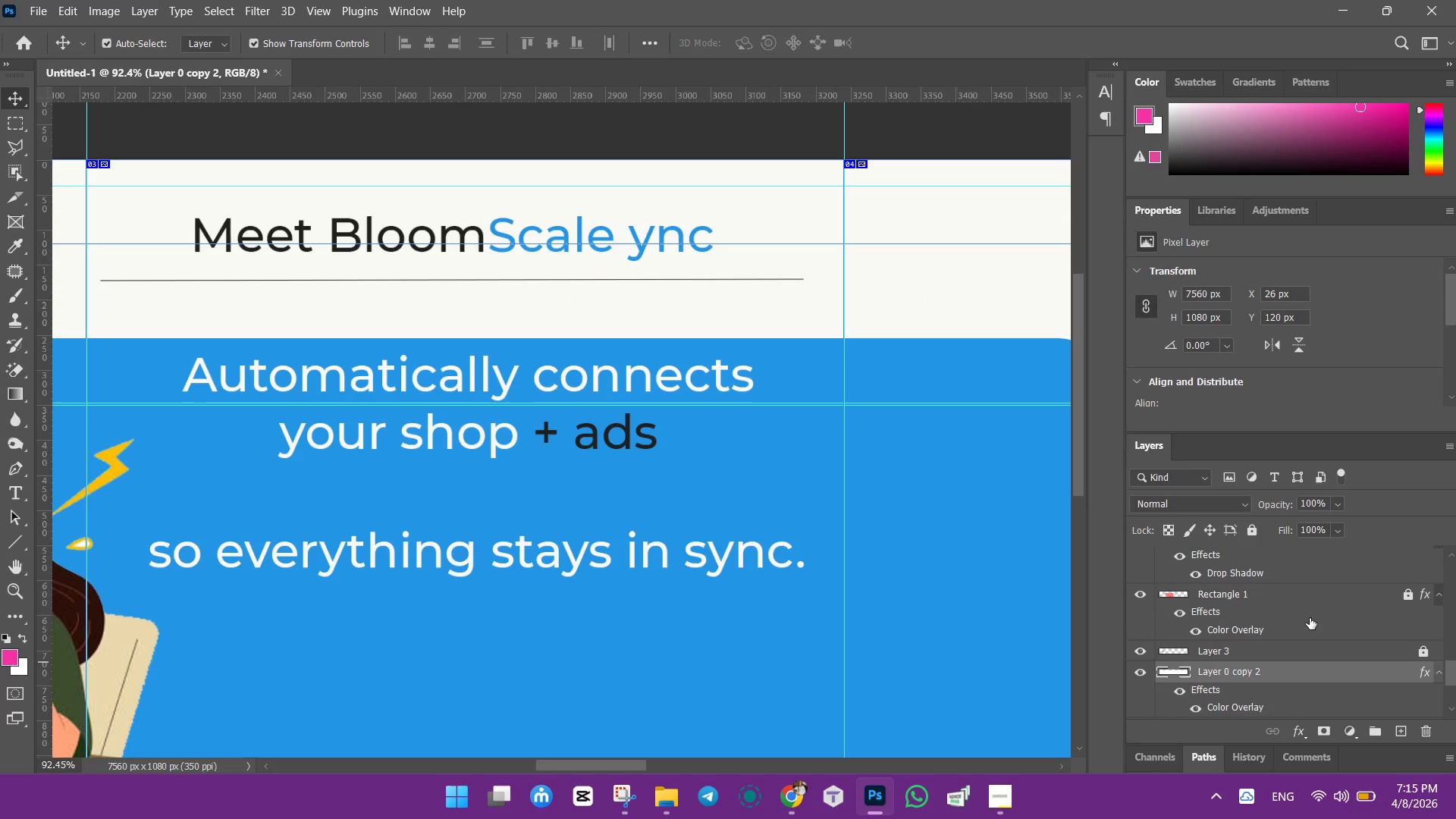 
key(Backspace)
 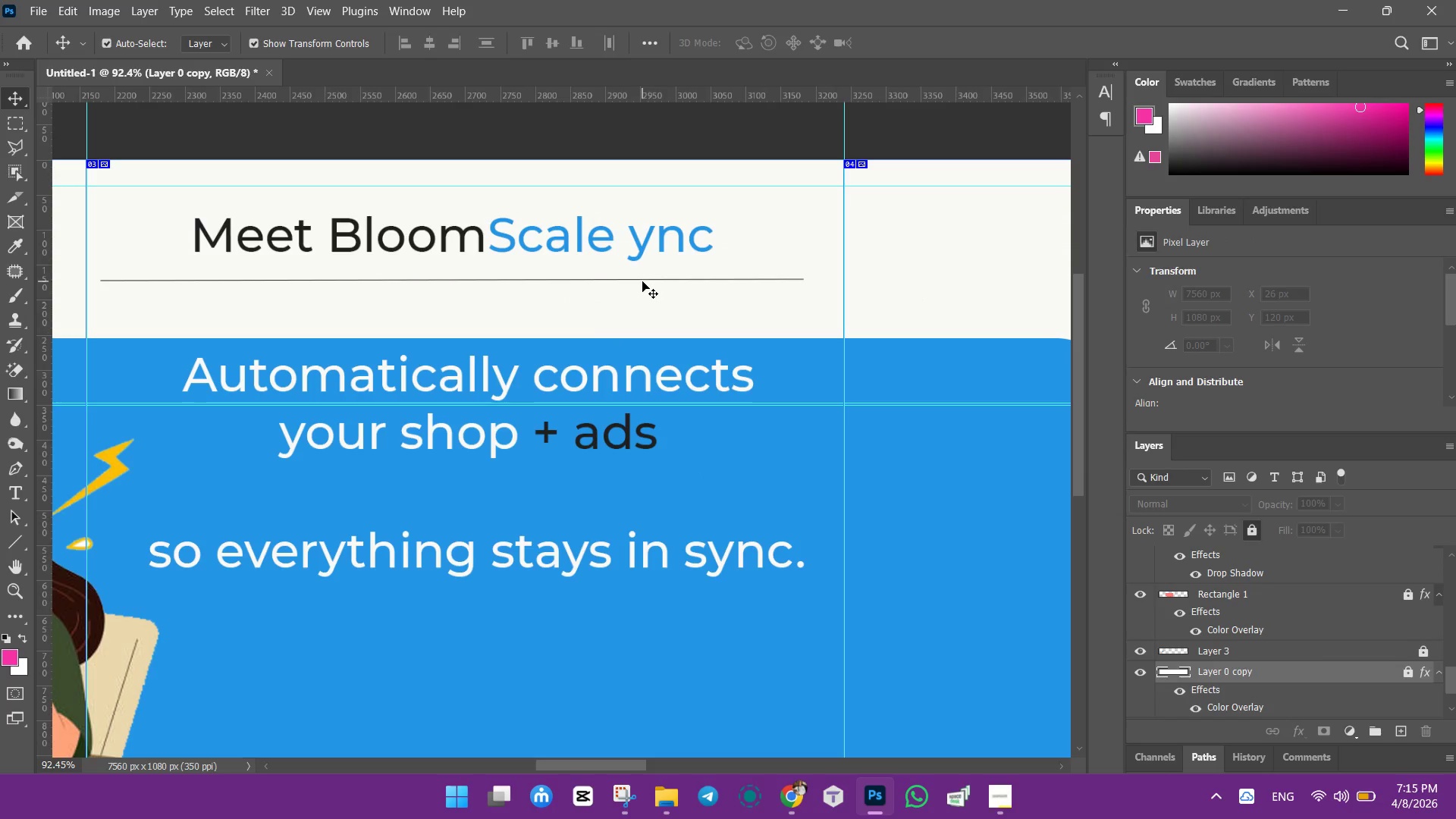 
left_click([645, 275])
 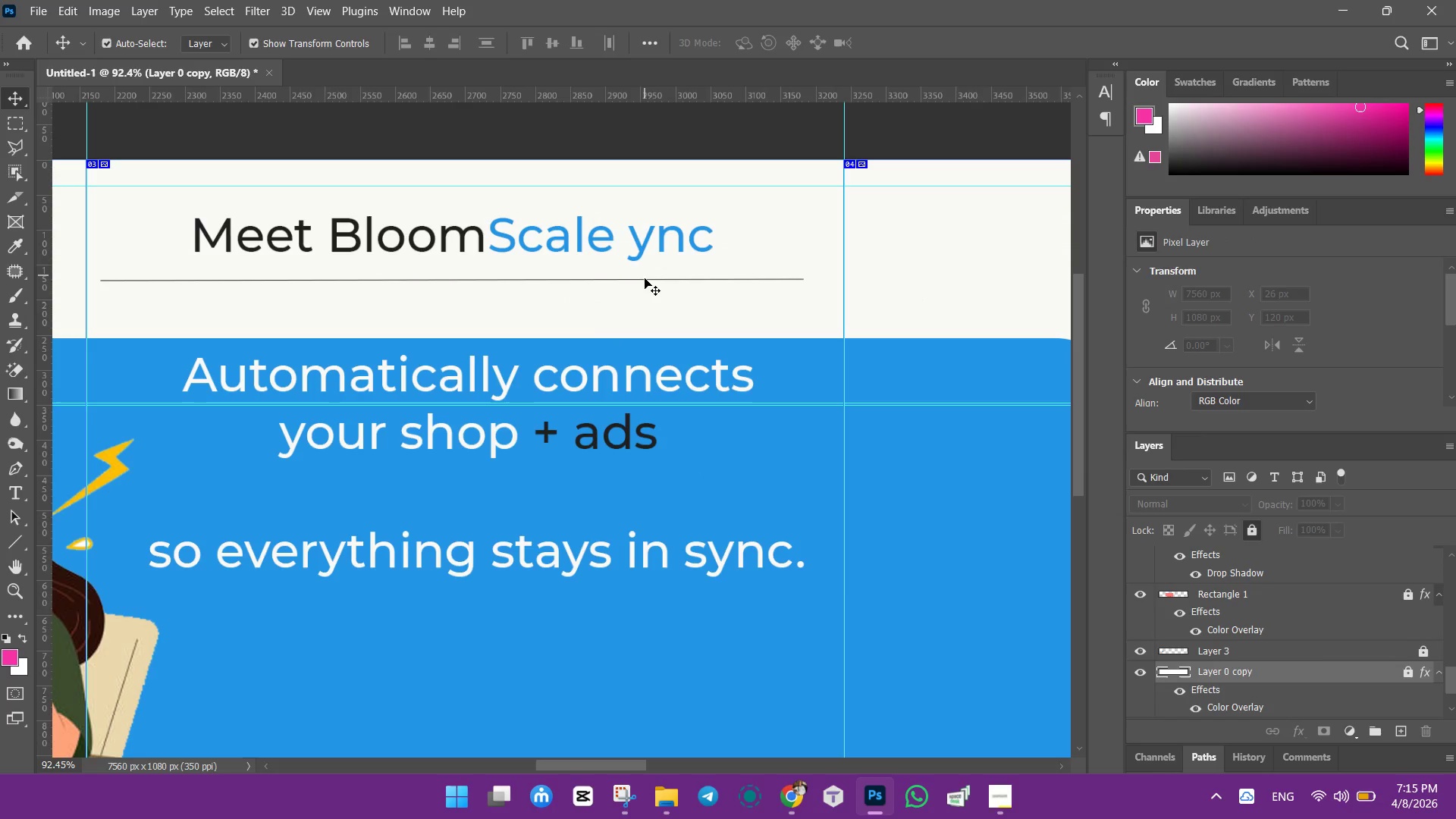 
left_click([645, 278])
 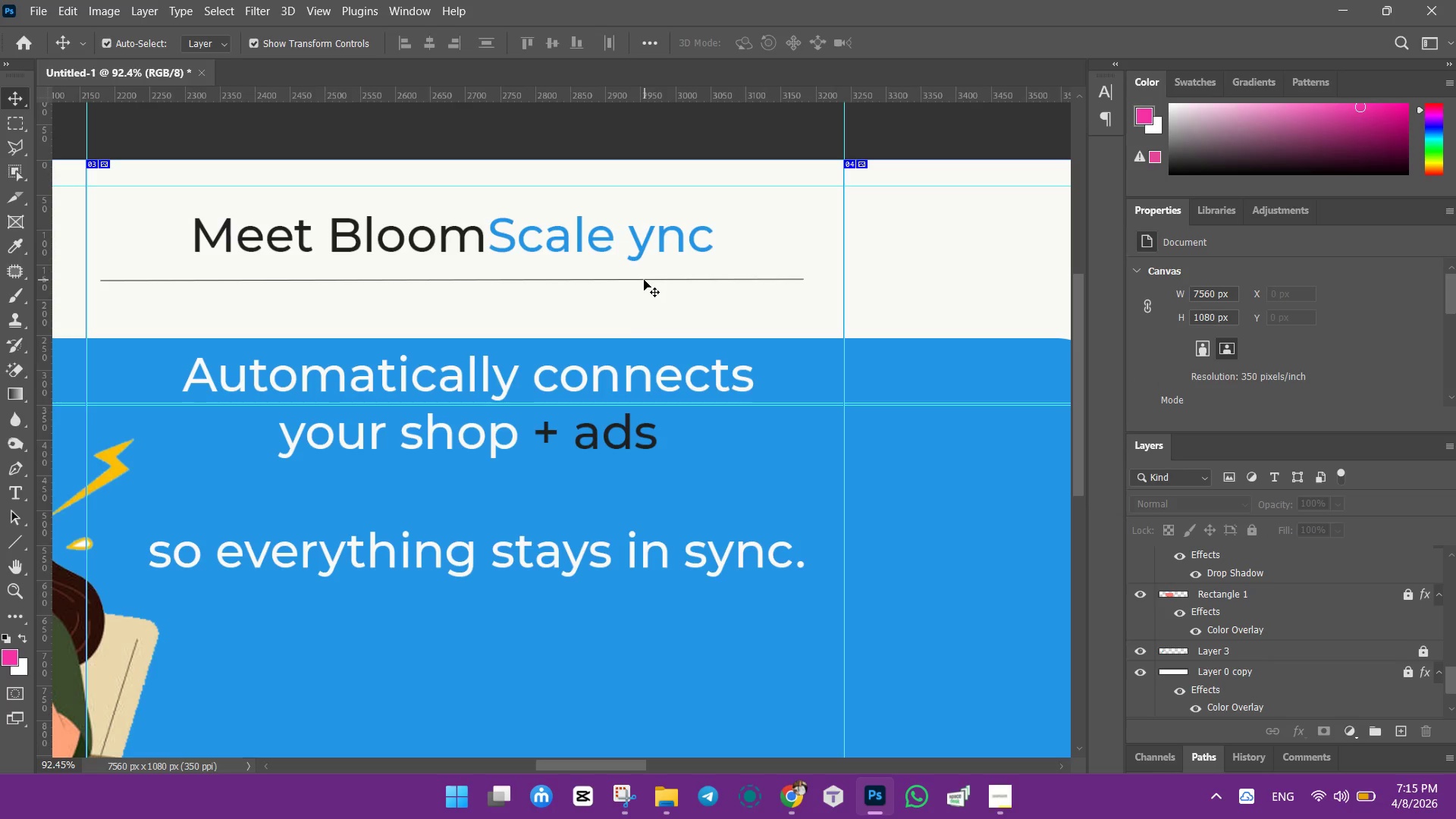 
left_click([644, 280])
 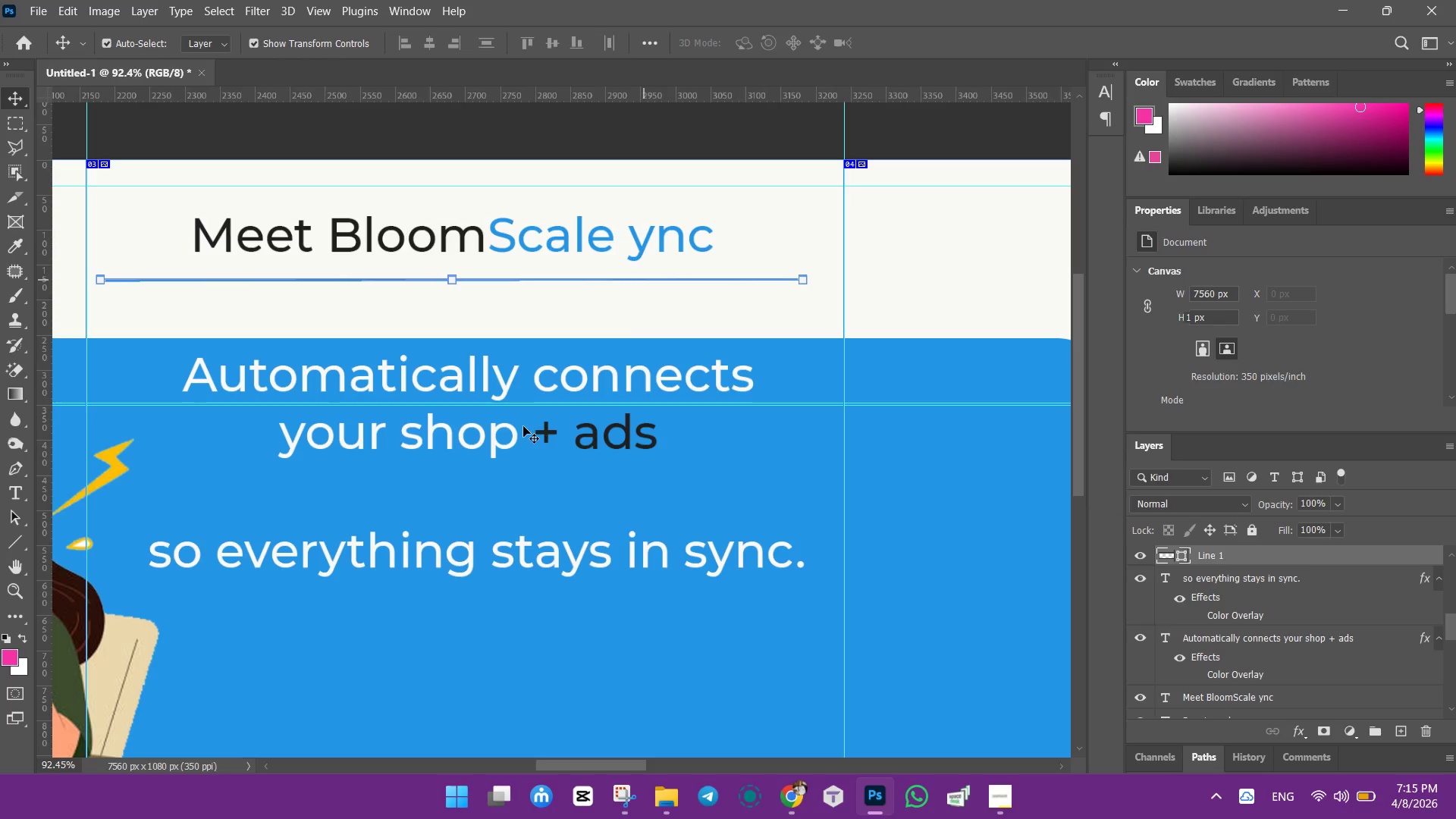 
key(Control+J)
 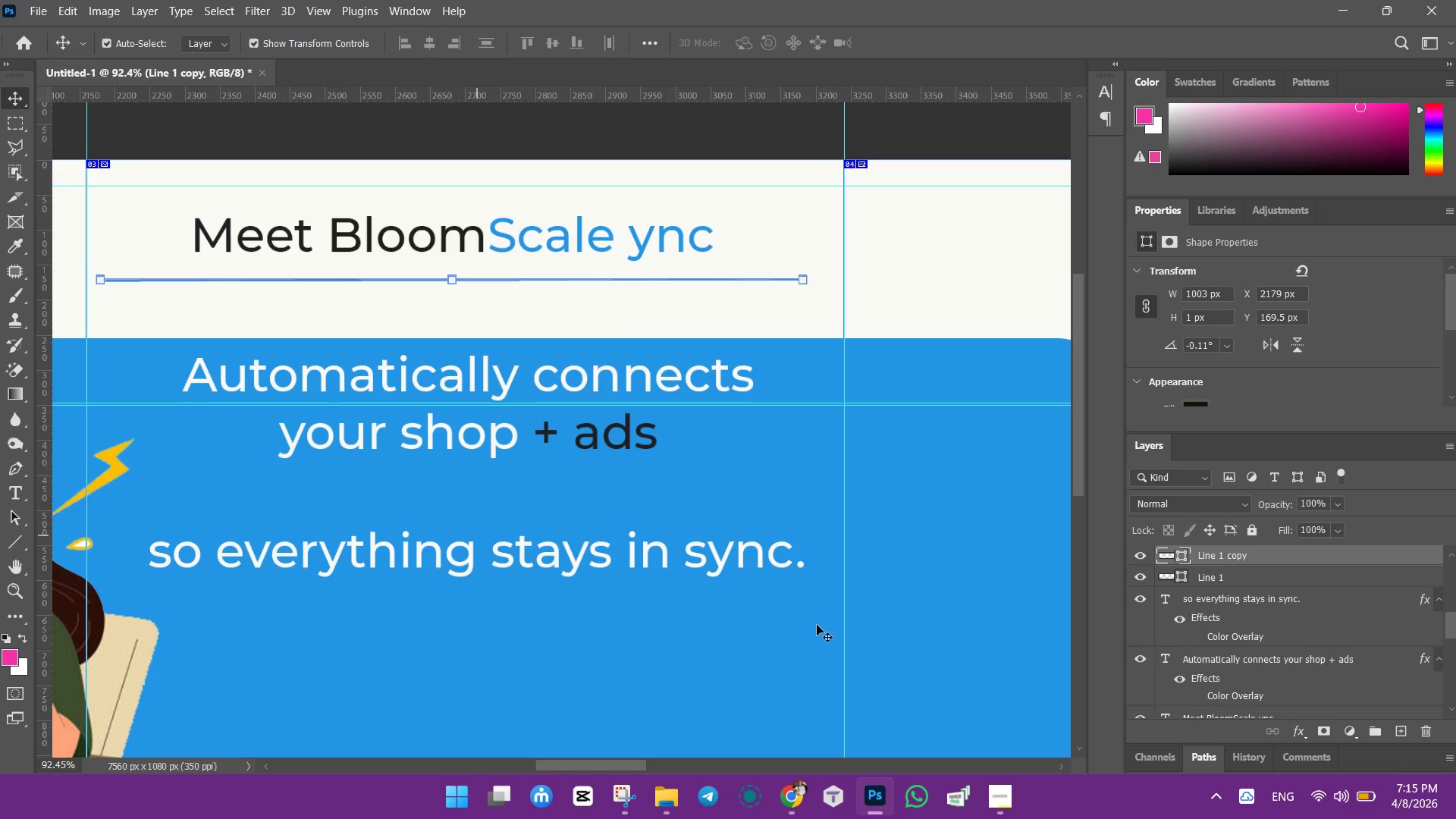 
key(ArrowDown)
 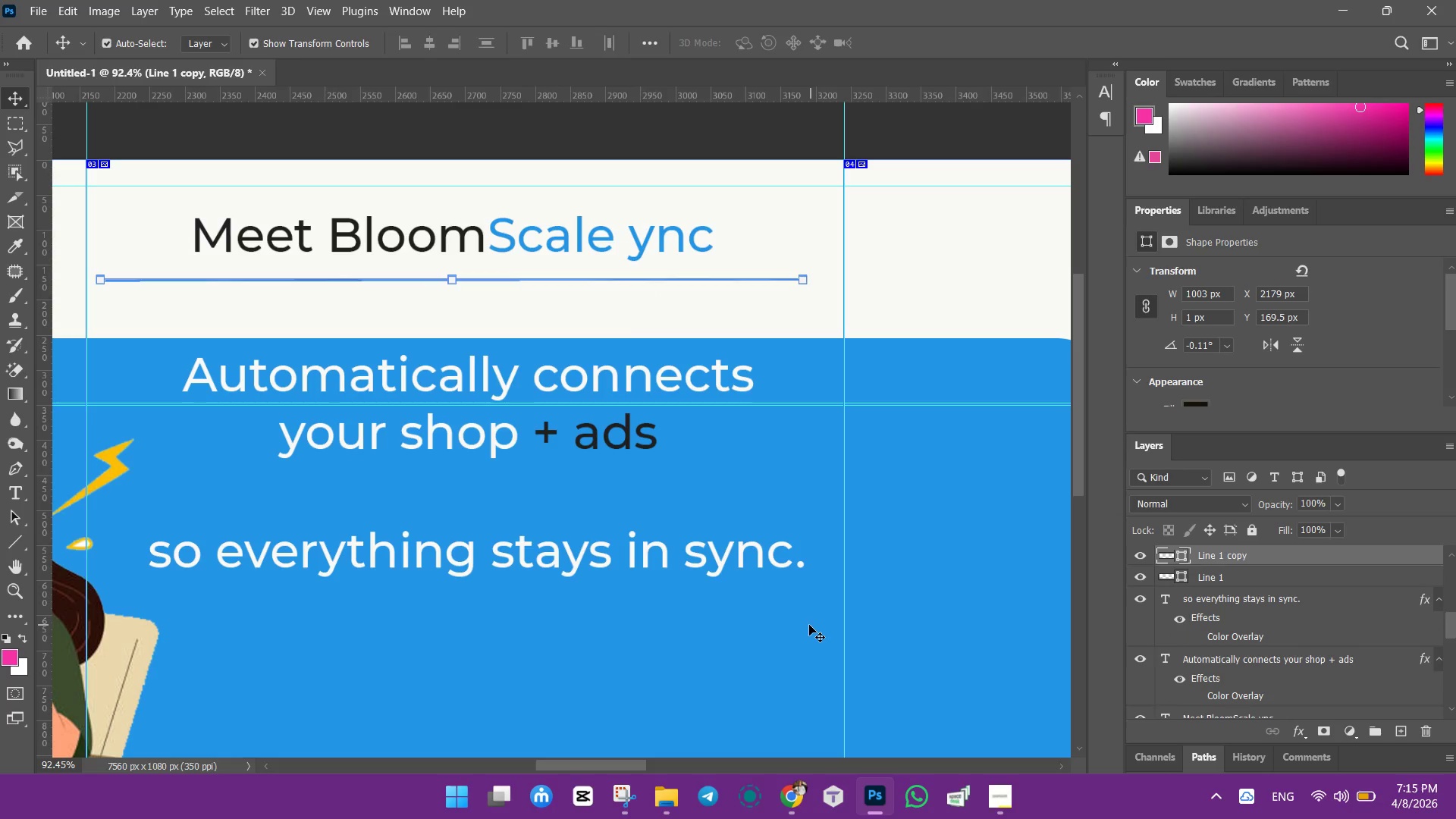 
key(ArrowDown)
 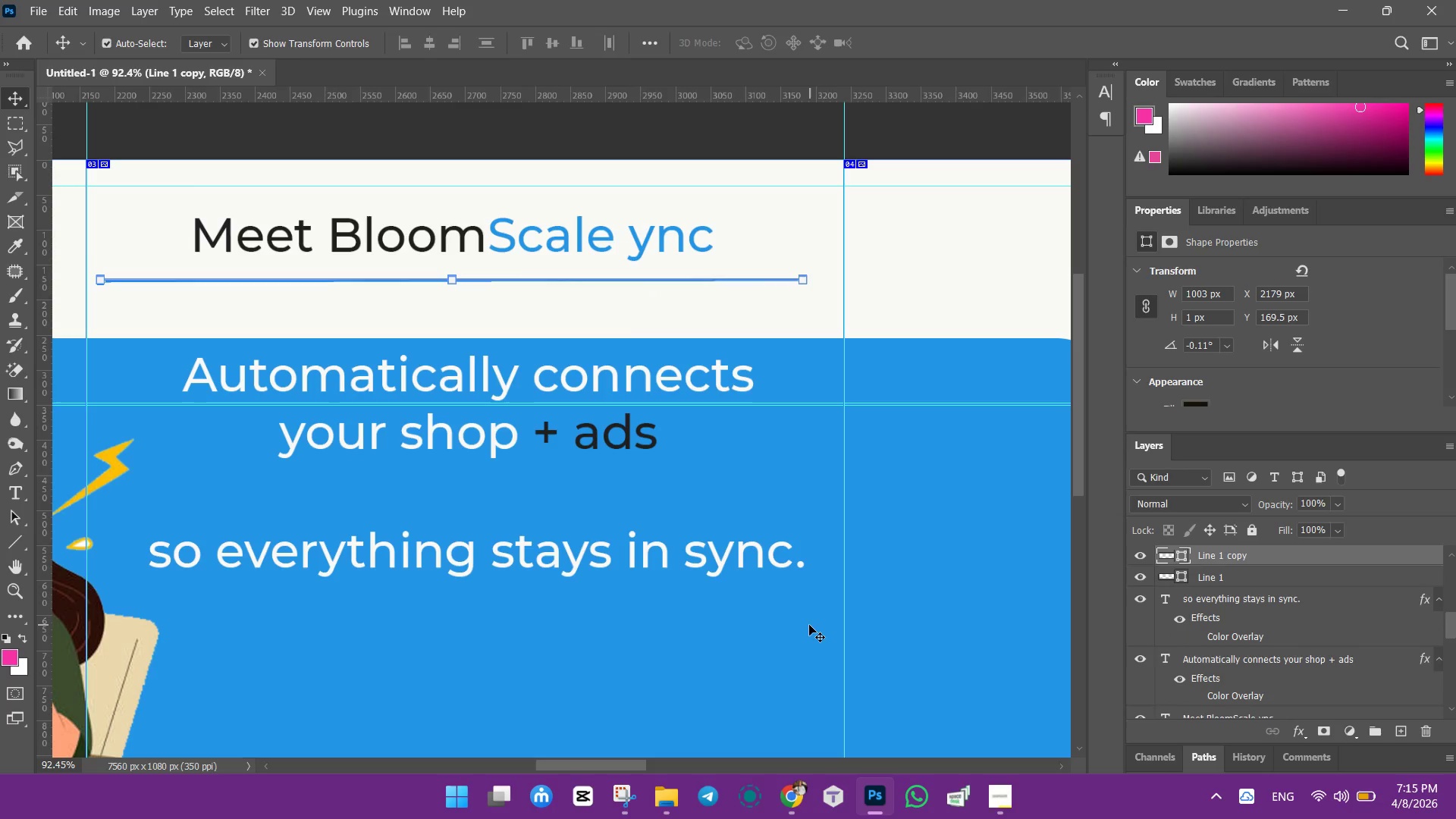 
key(ArrowDown)
 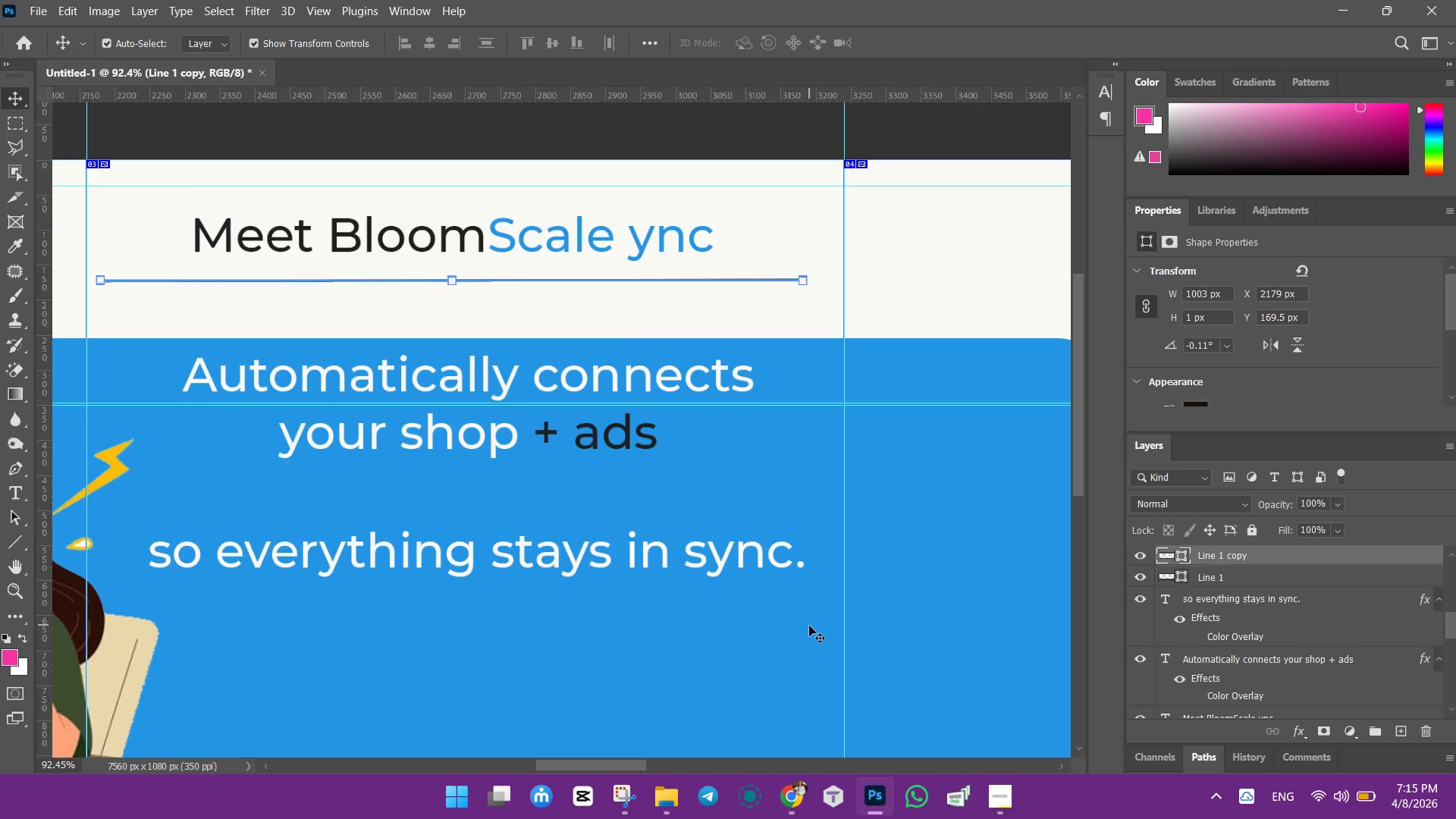 
key(ArrowDown)
 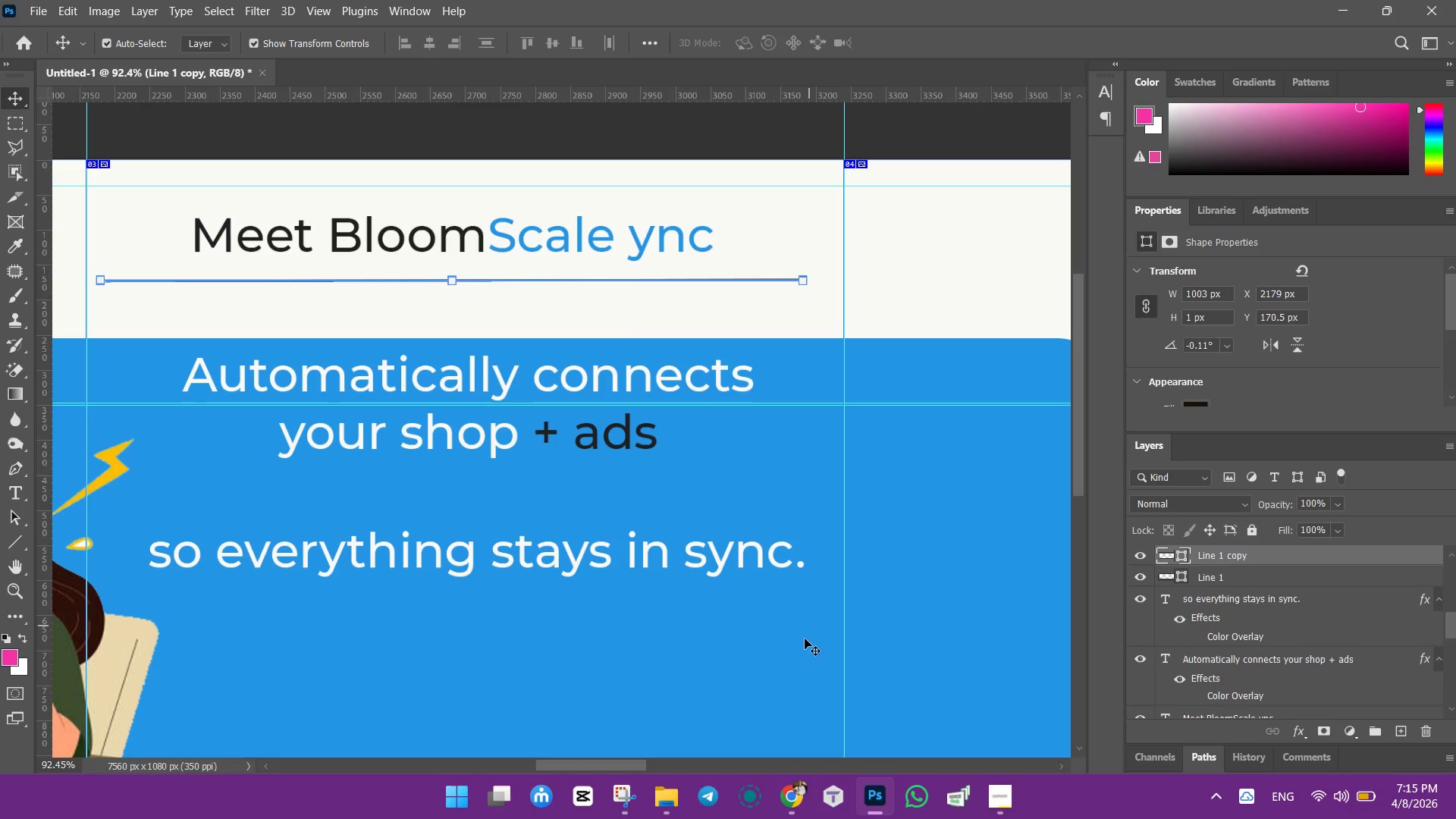 
key(ArrowDown)
 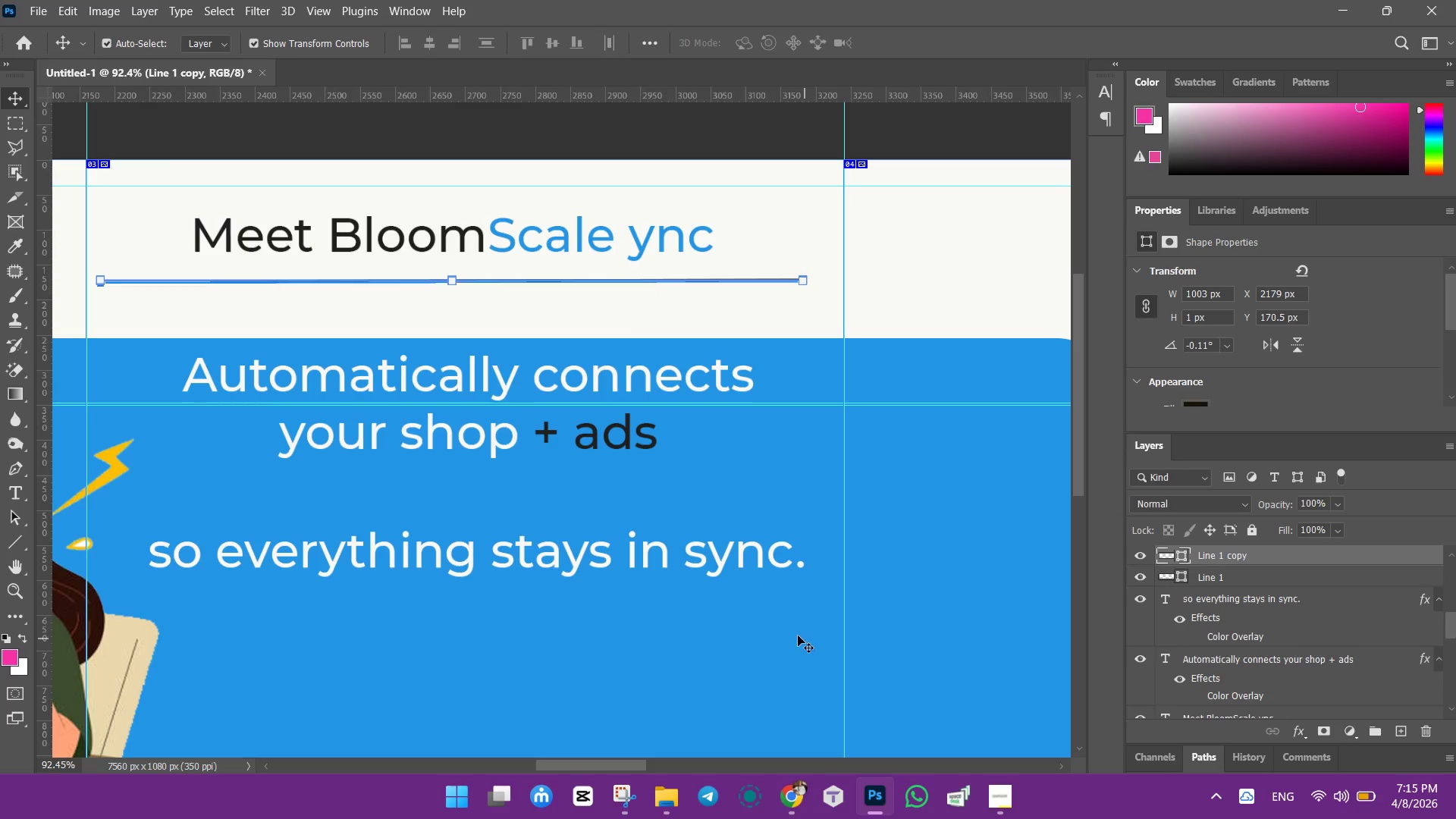 
key(ArrowDown)
 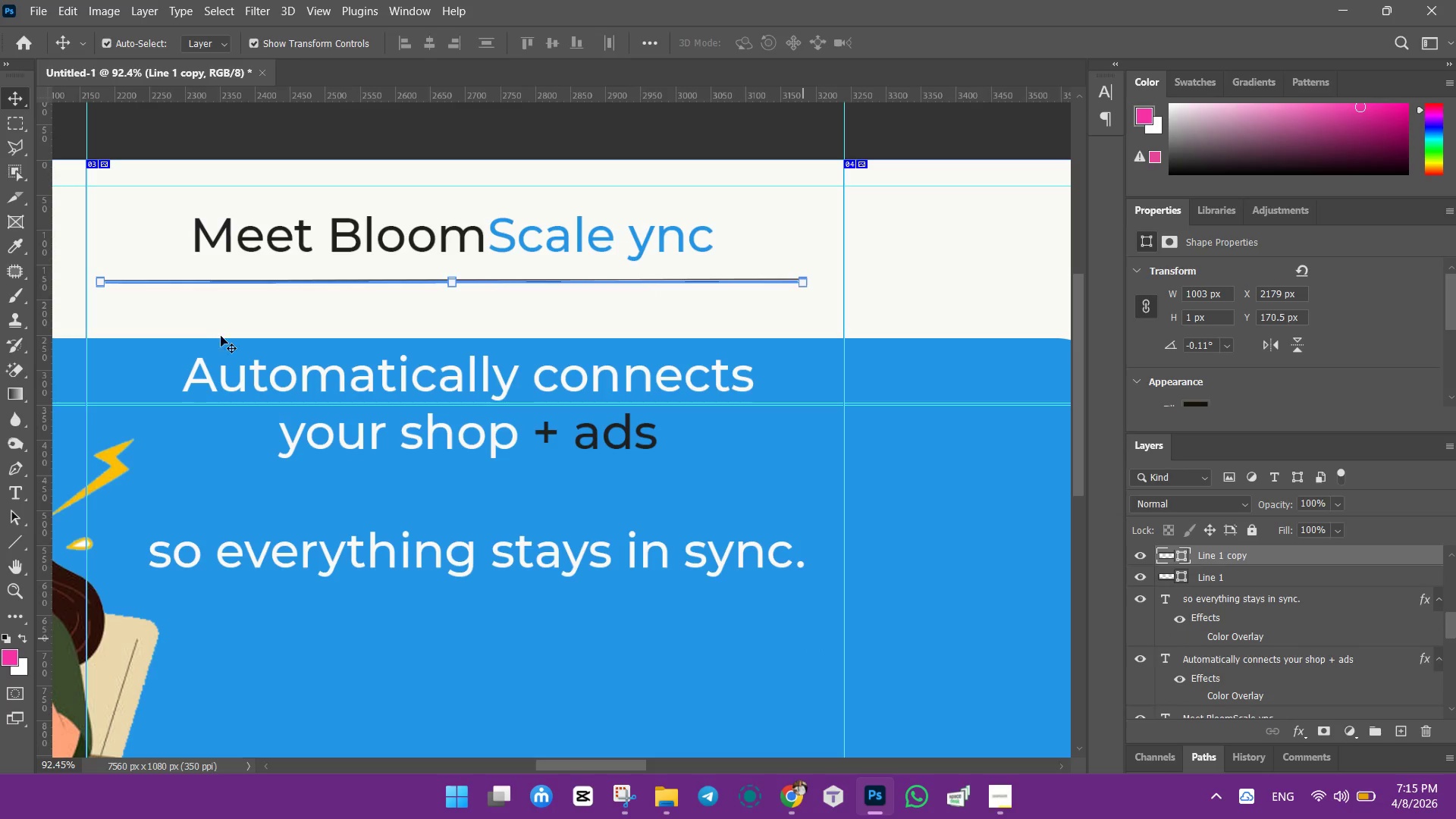 
key(ArrowDown)
 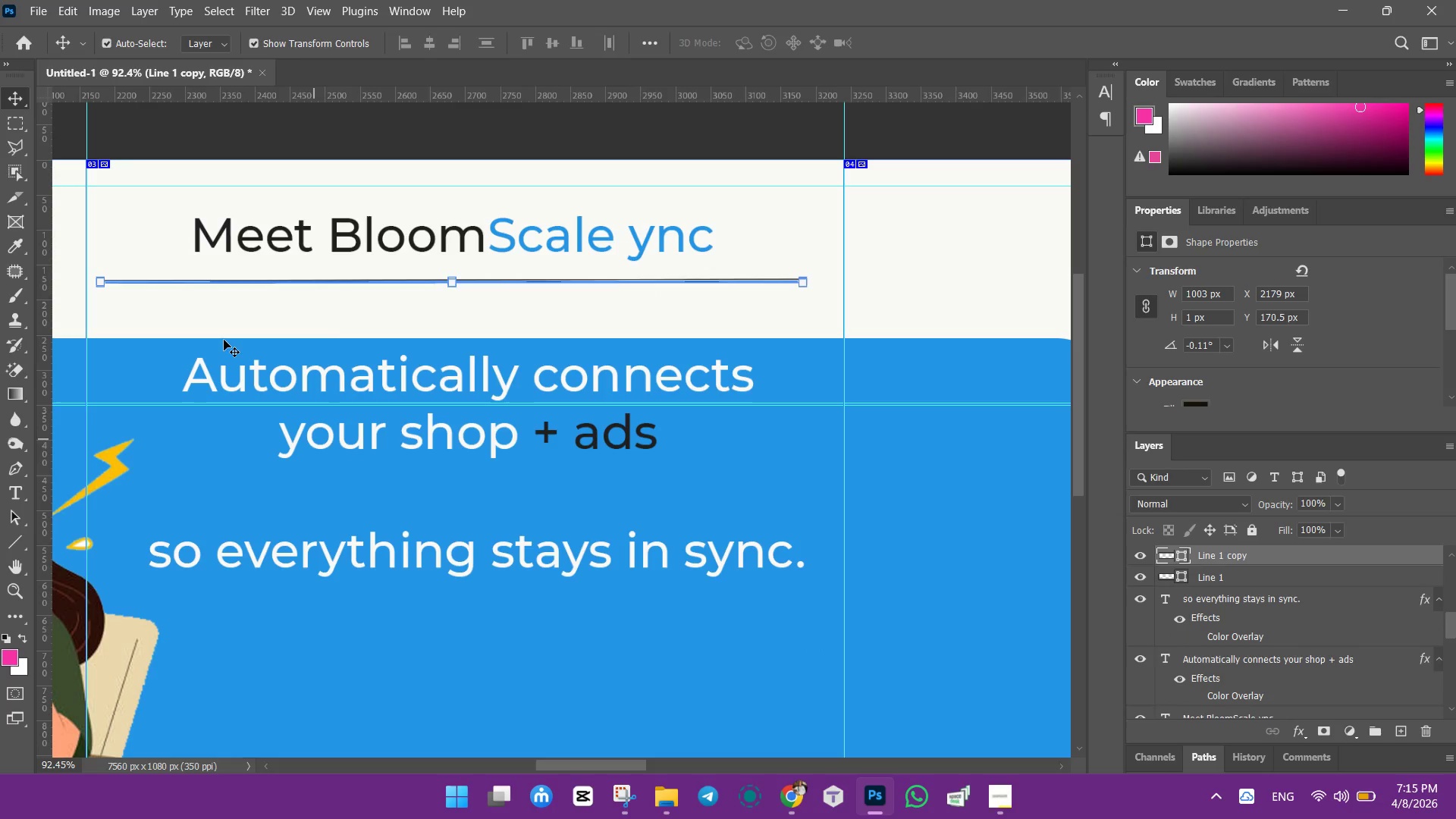 
key(ArrowDown)
 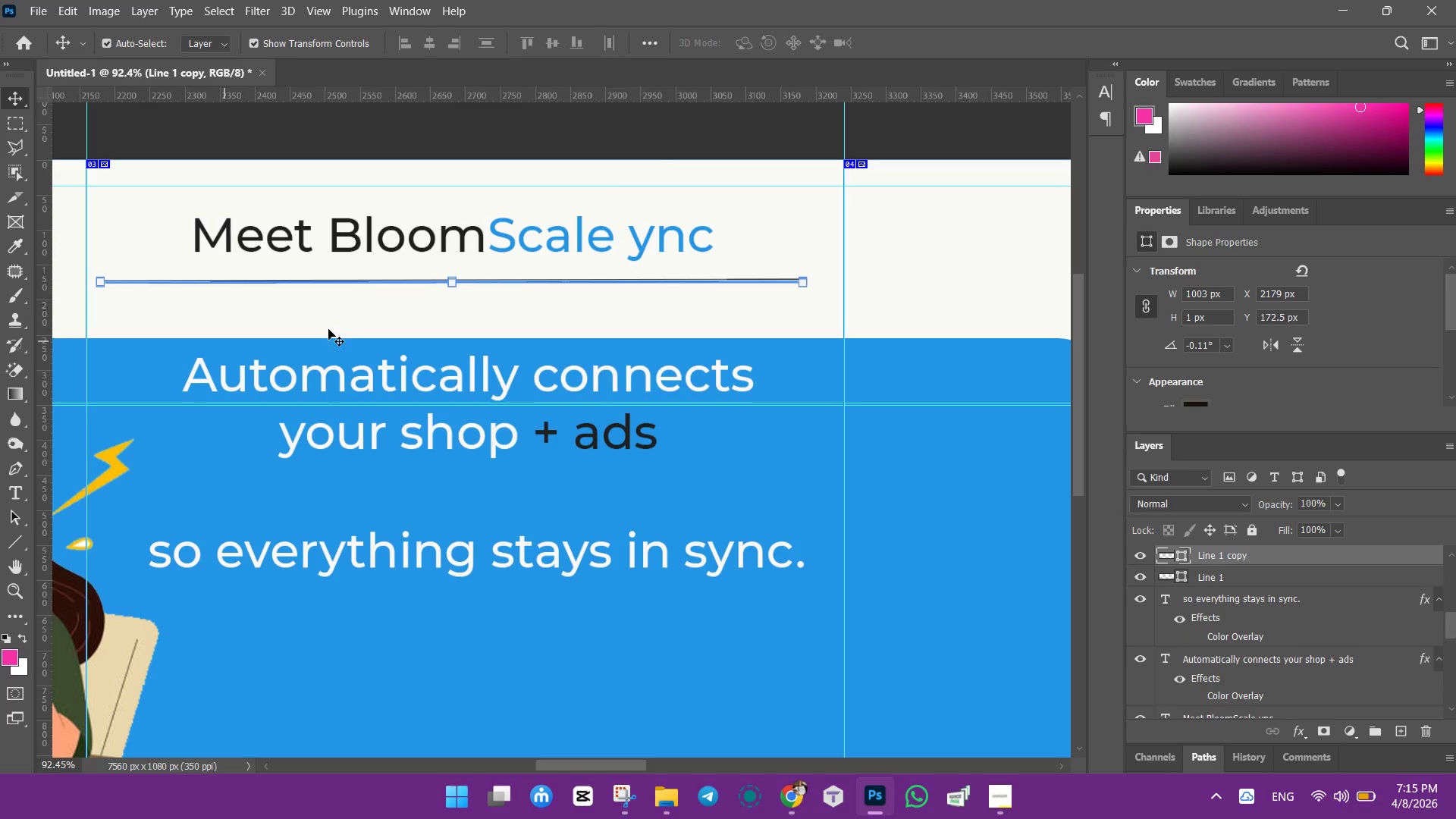 
key(ArrowDown)
 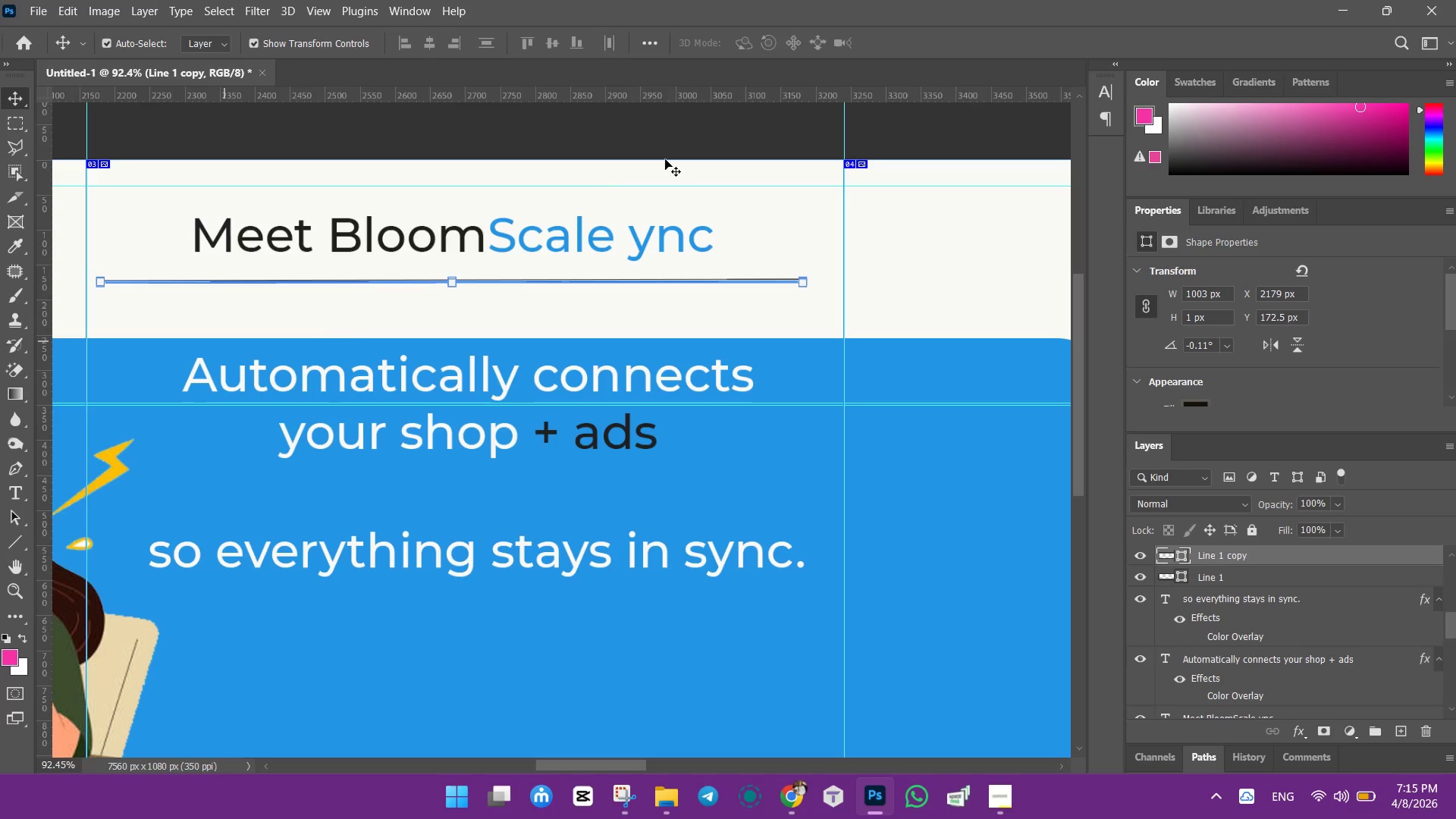 
key(ArrowDown)
 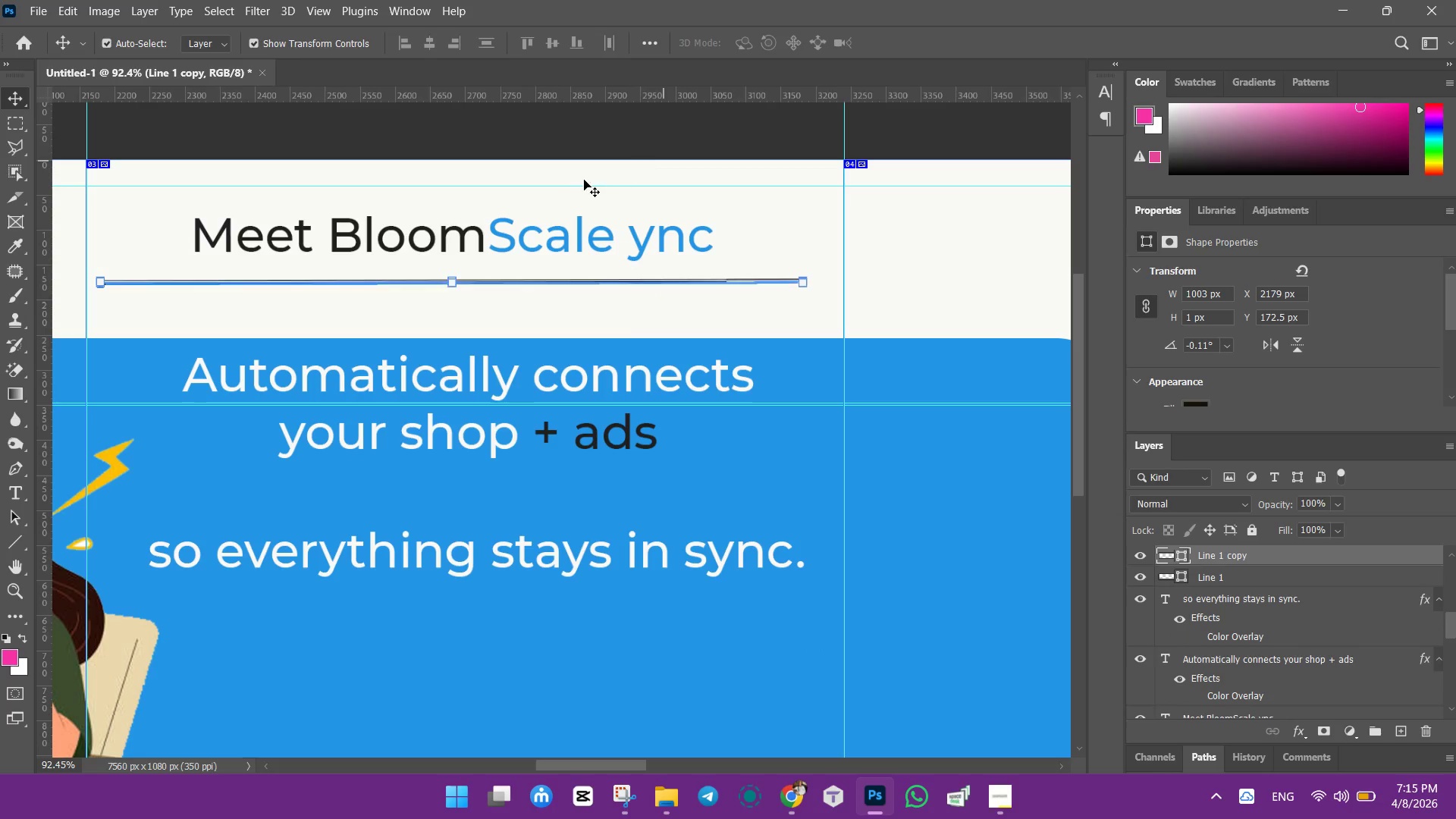 
key(ArrowDown)
 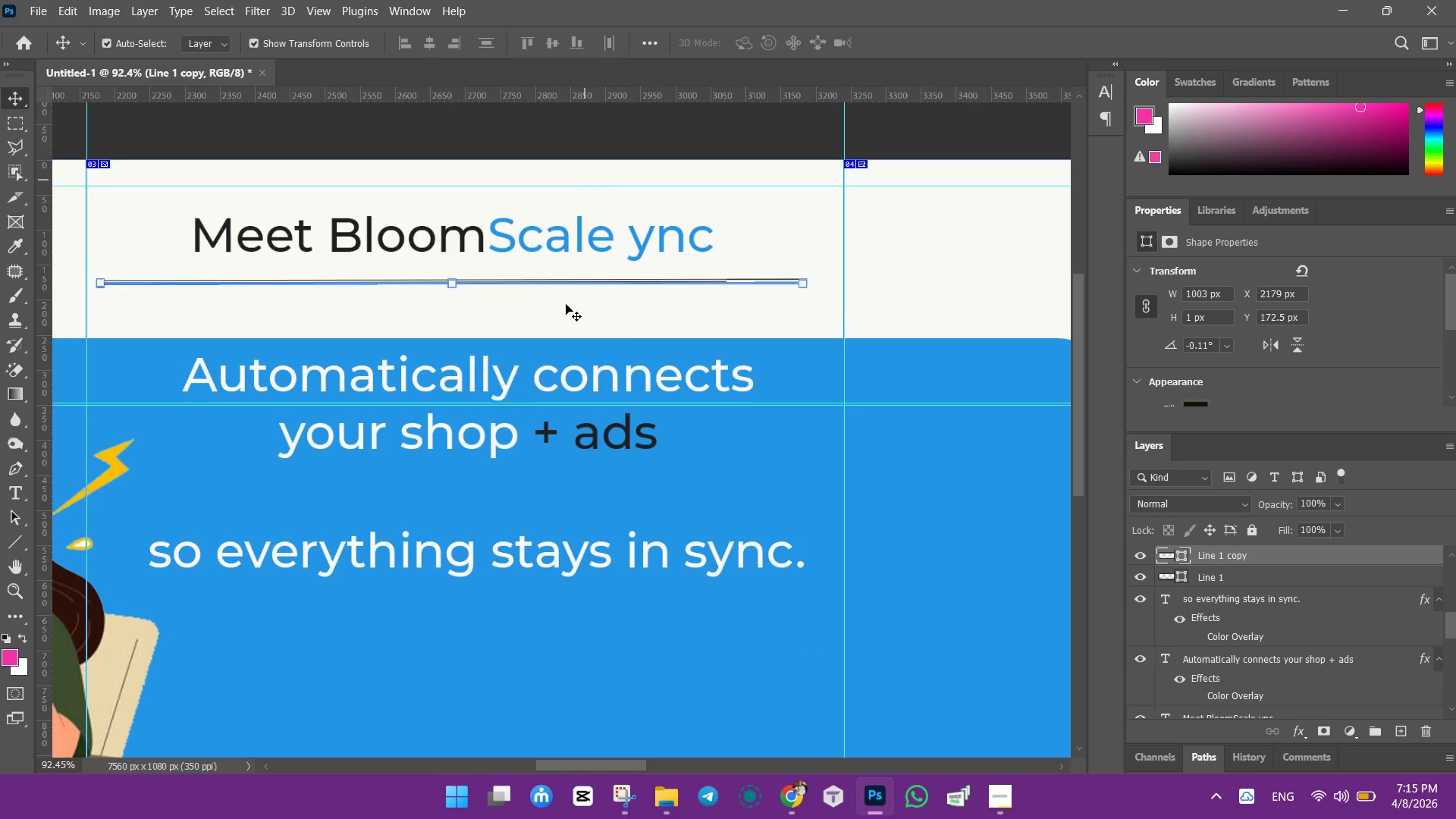 
key(ArrowDown)
 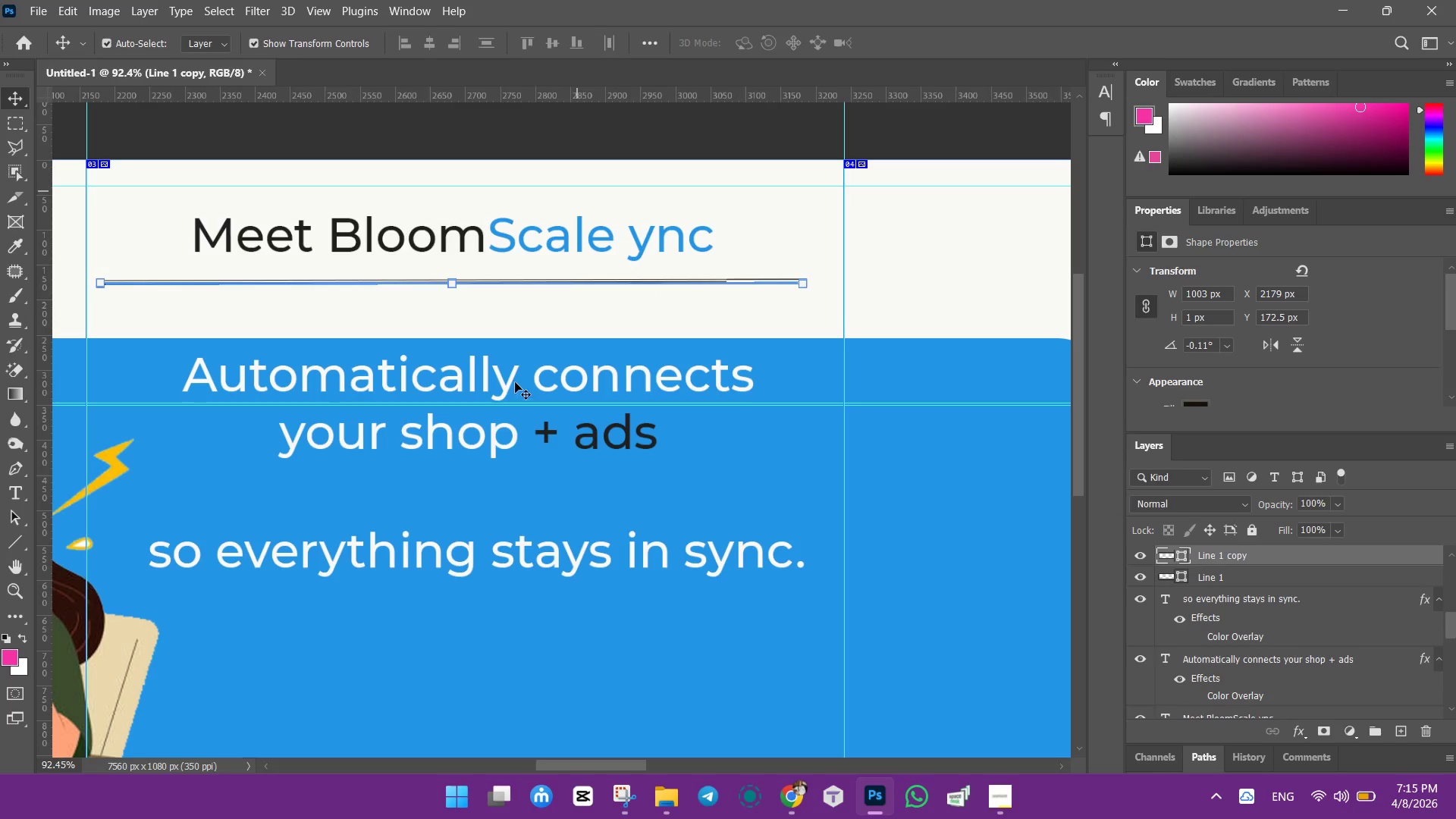 
key(ArrowDown)
 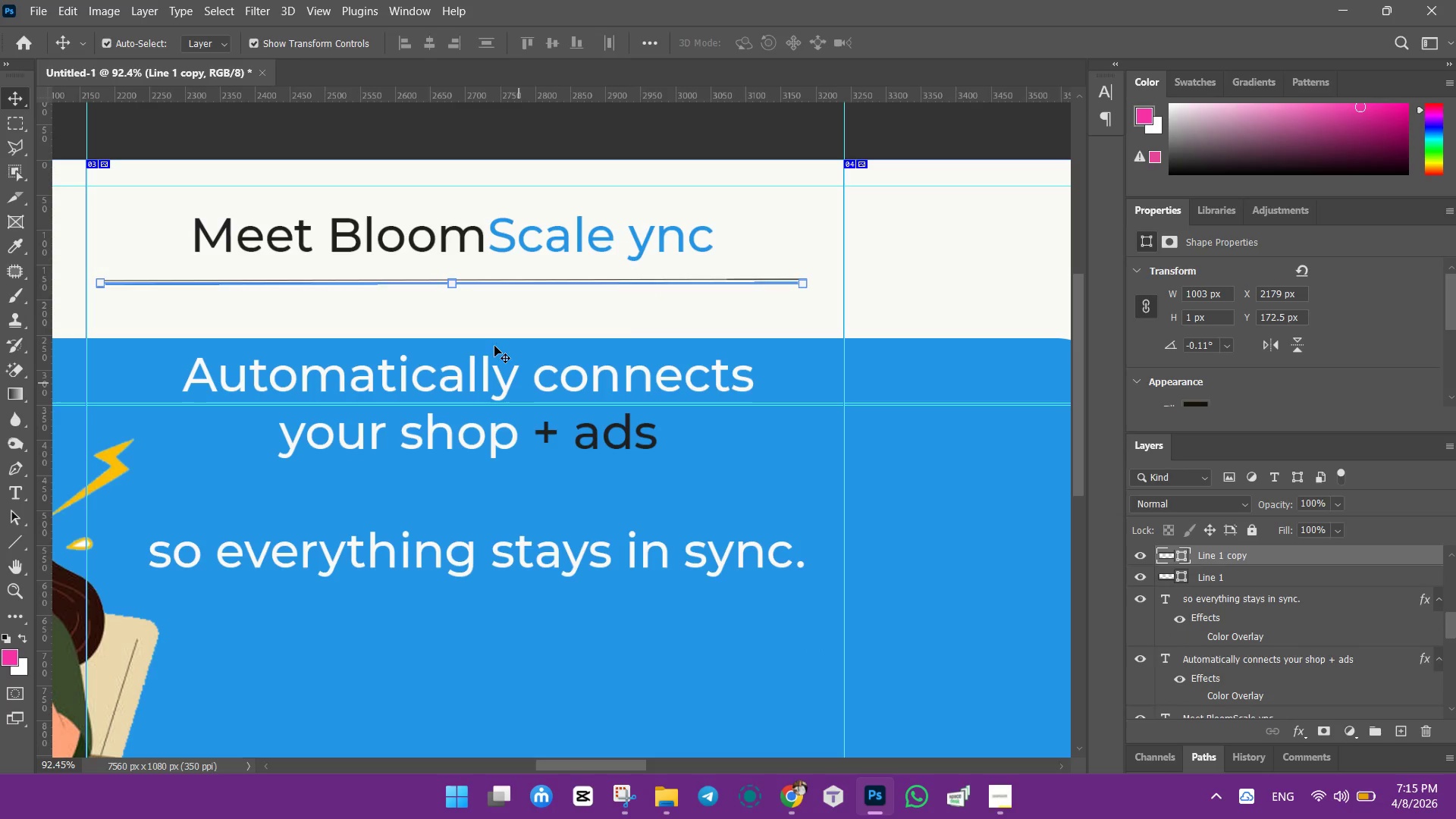 
key(ArrowDown)
 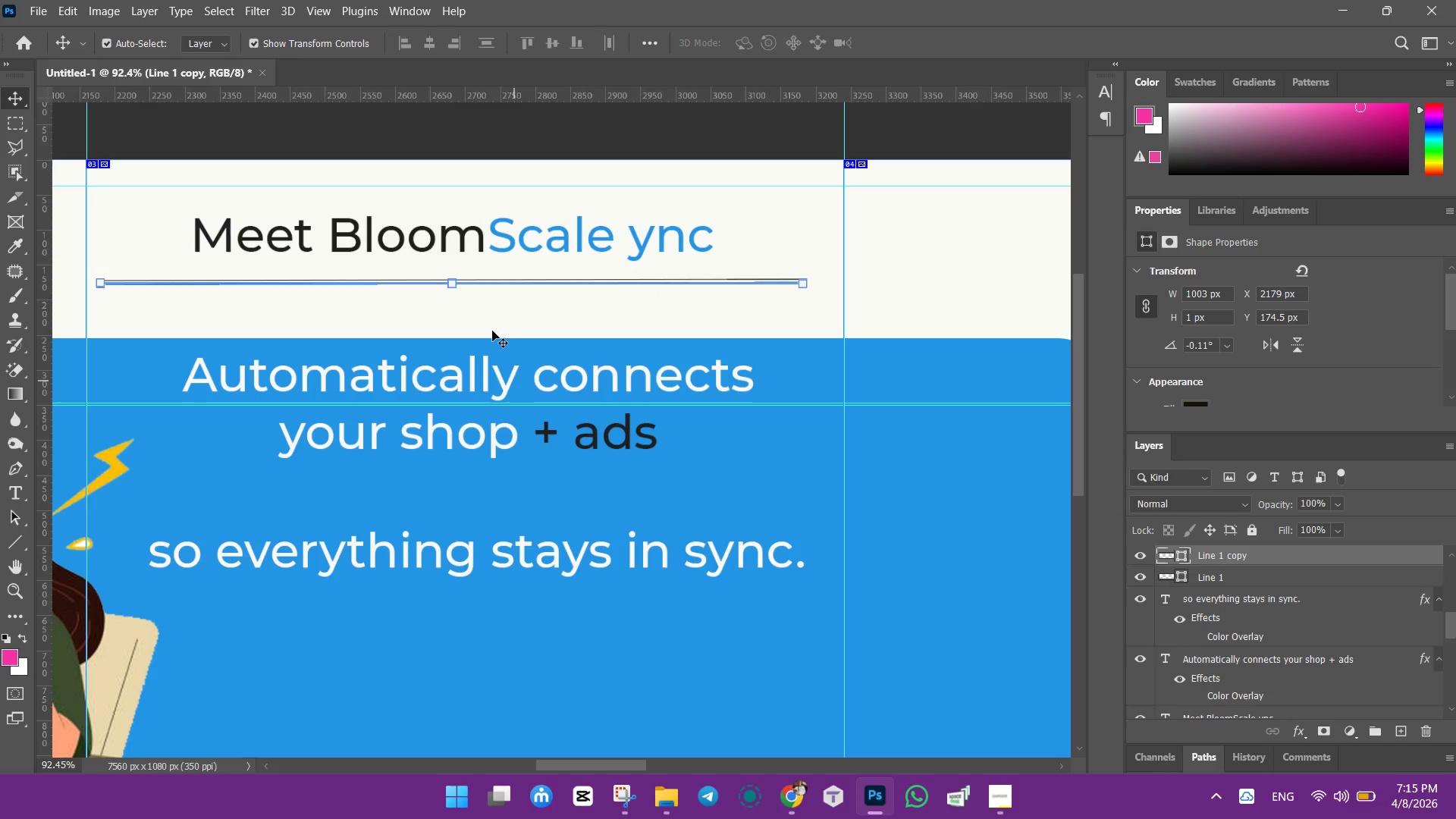 
key(ArrowDown)
 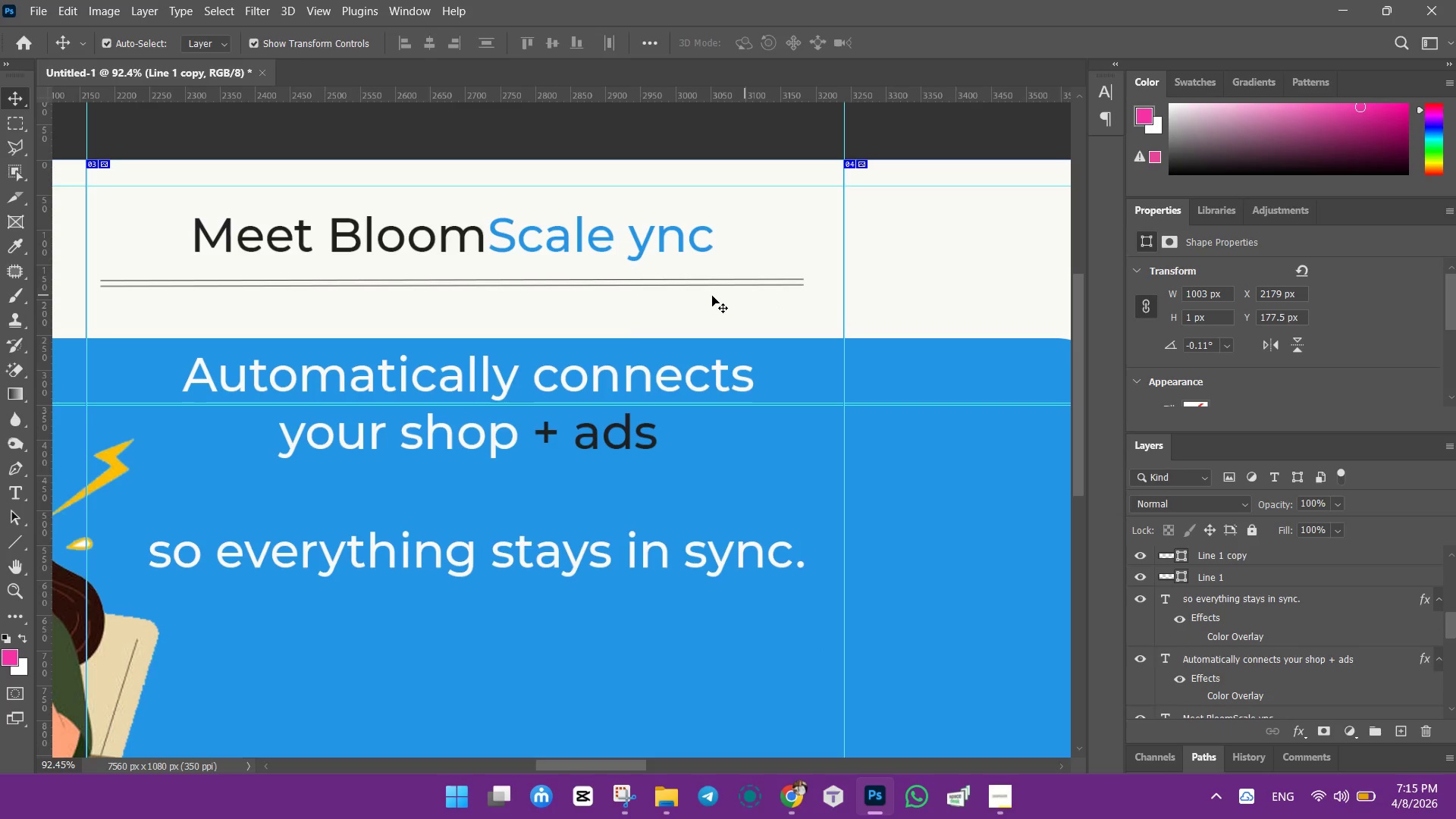 
left_click_drag(start_coordinate=[709, 284], to_coordinate=[719, 362])
 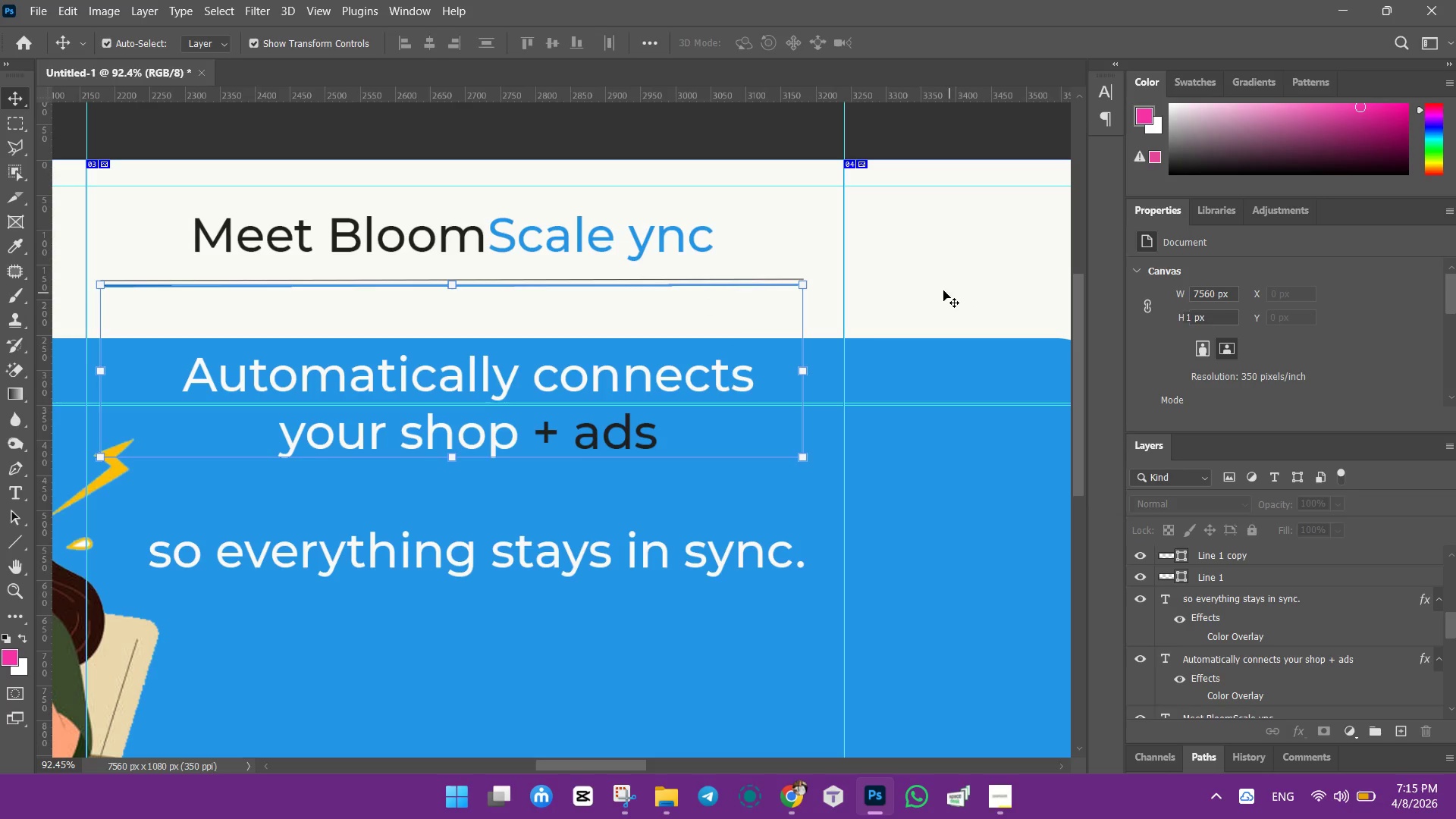 
left_click([898, 287])
 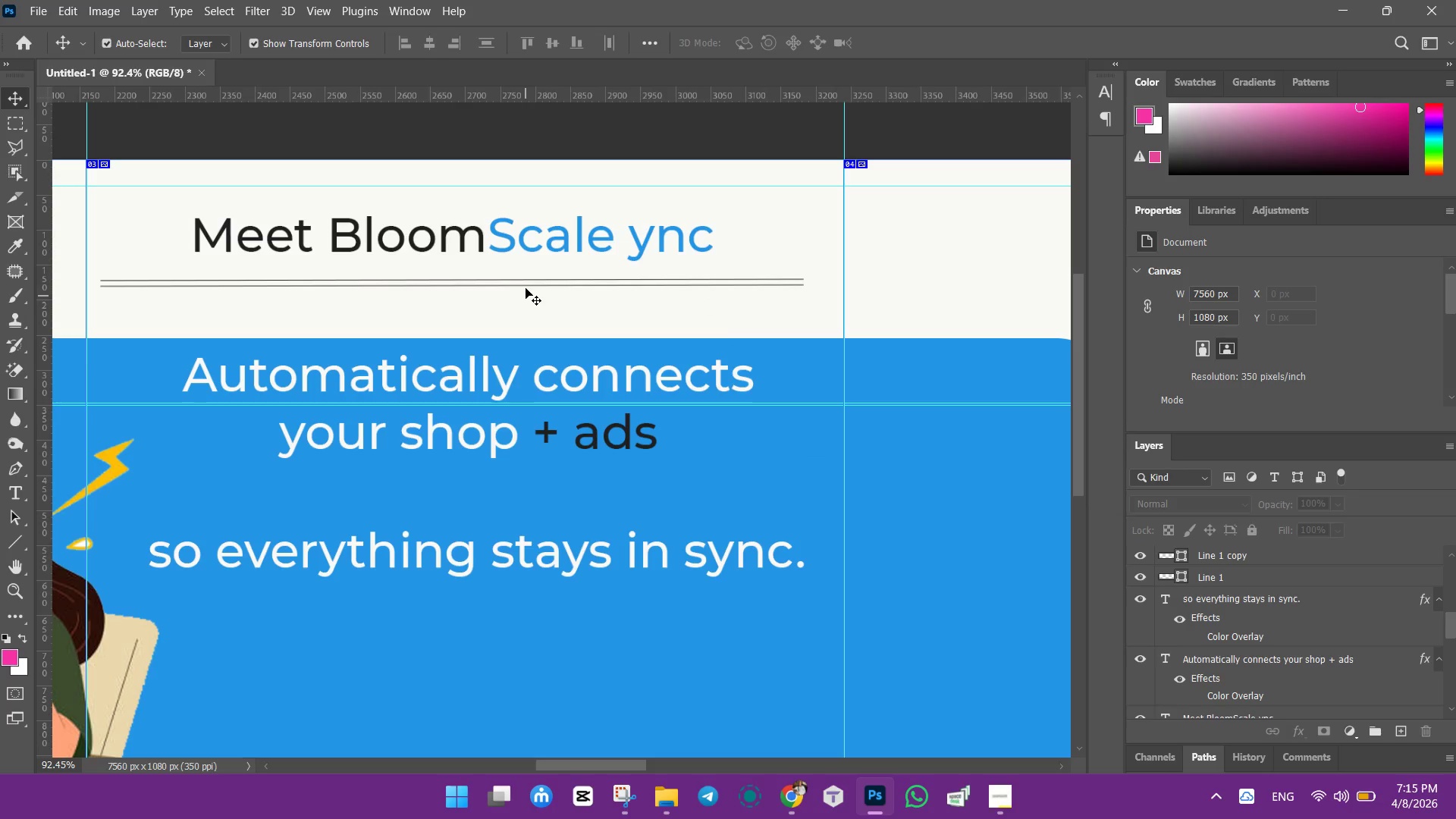 
left_click_drag(start_coordinate=[527, 284], to_coordinate=[531, 303])
 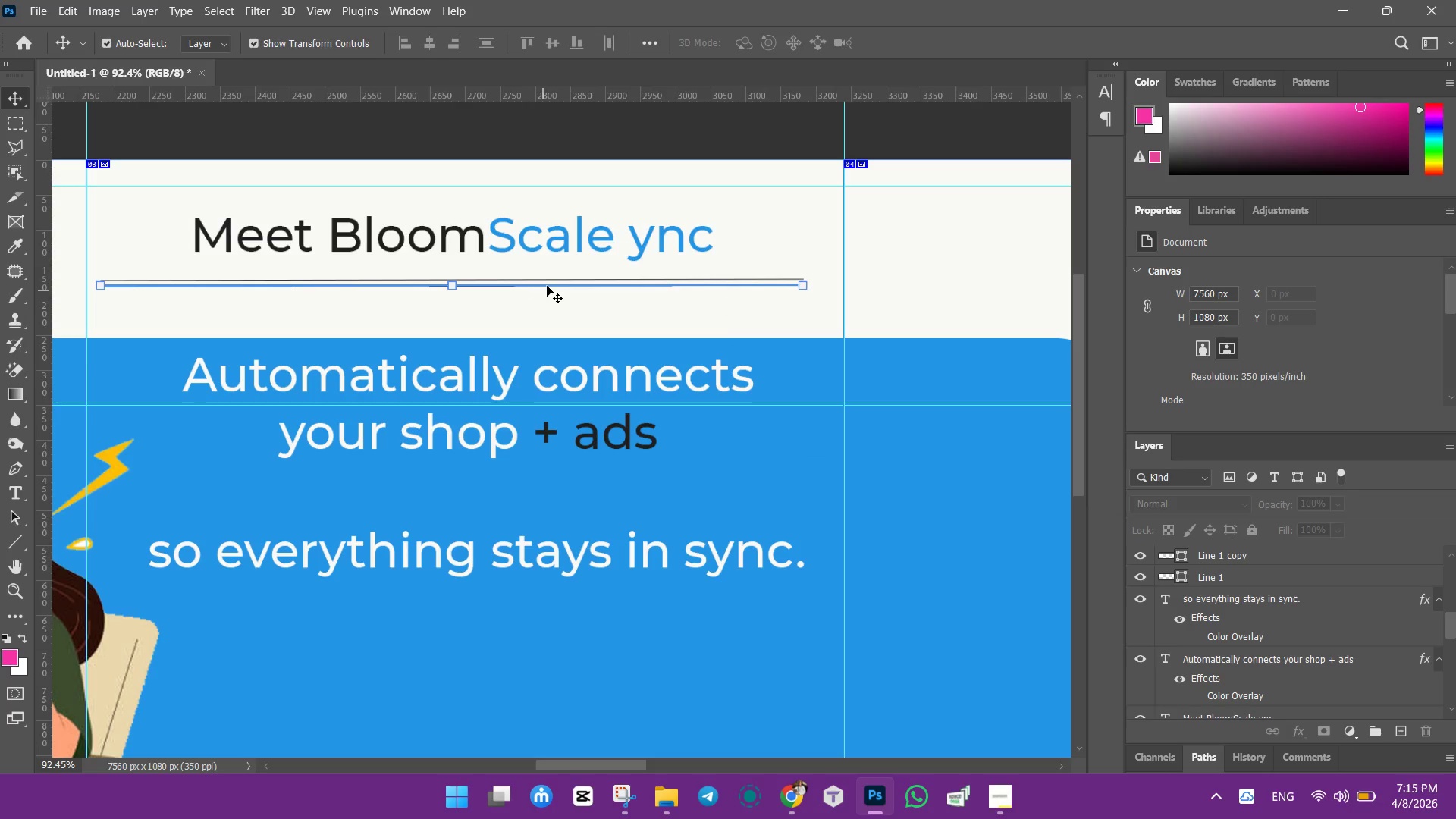 
left_click_drag(start_coordinate=[547, 286], to_coordinate=[570, 476])
 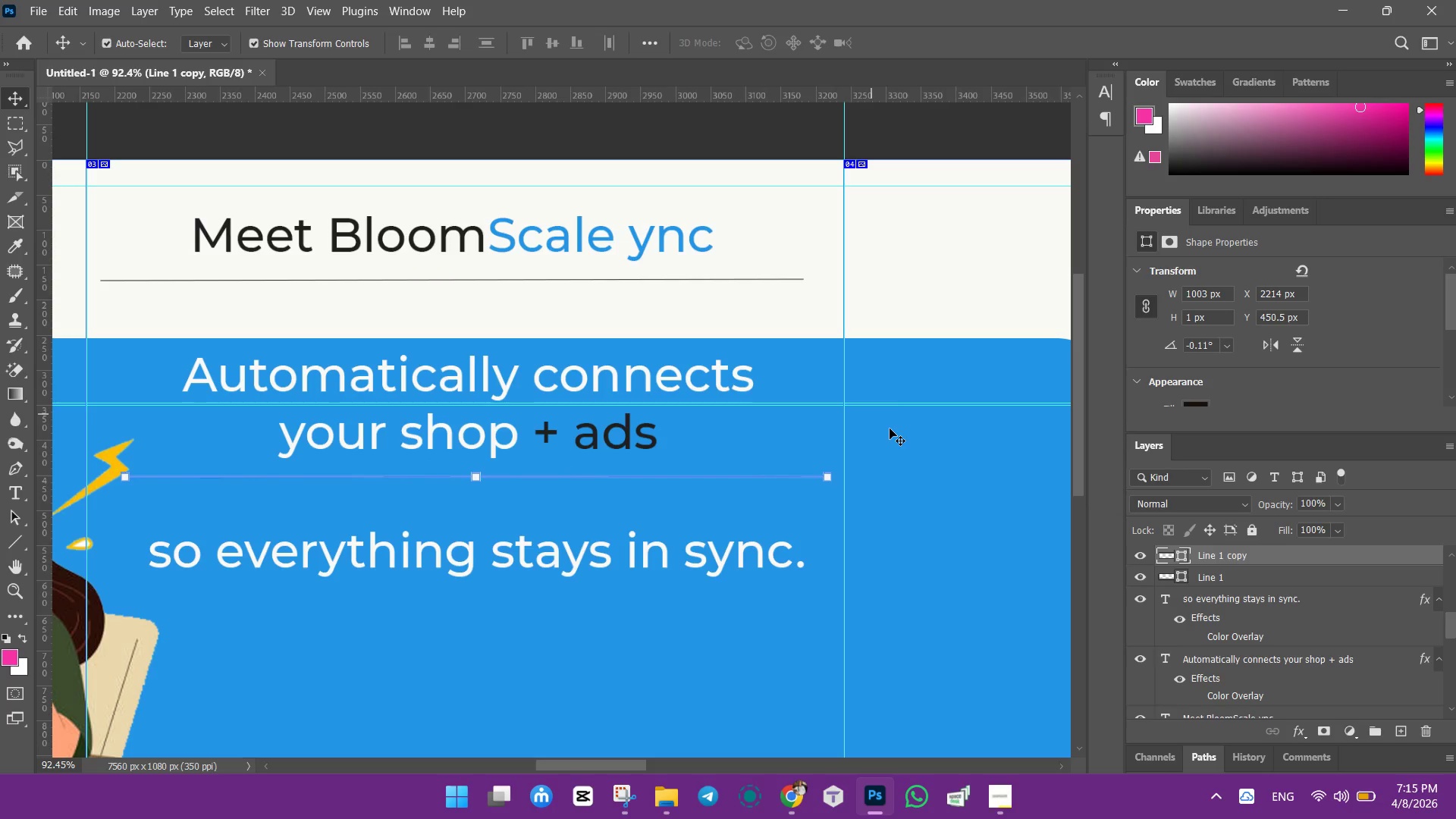 
left_click([894, 284])
 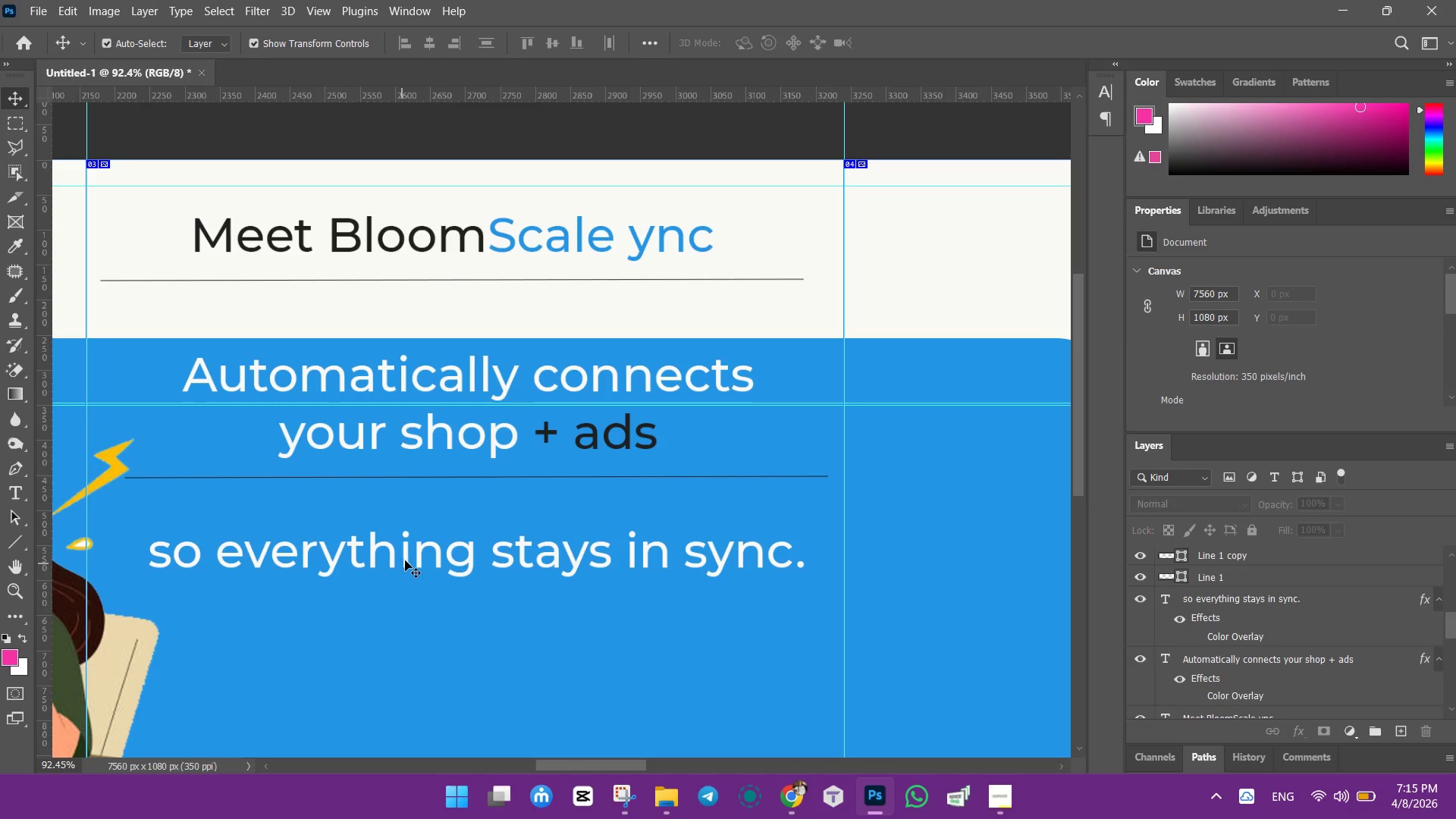 
left_click_drag(start_coordinate=[458, 558], to_coordinate=[457, 521])
 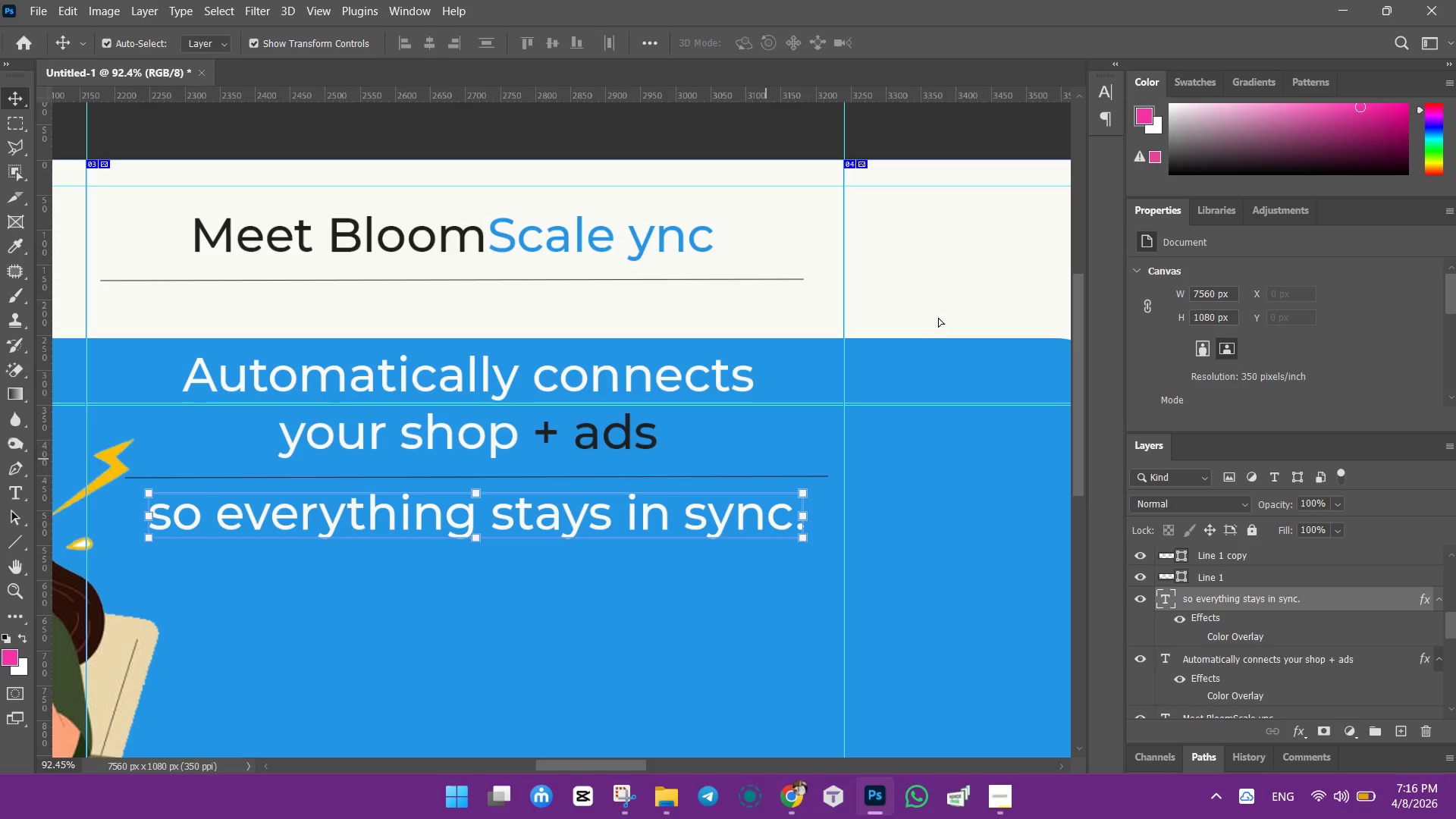 
left_click([930, 271])
 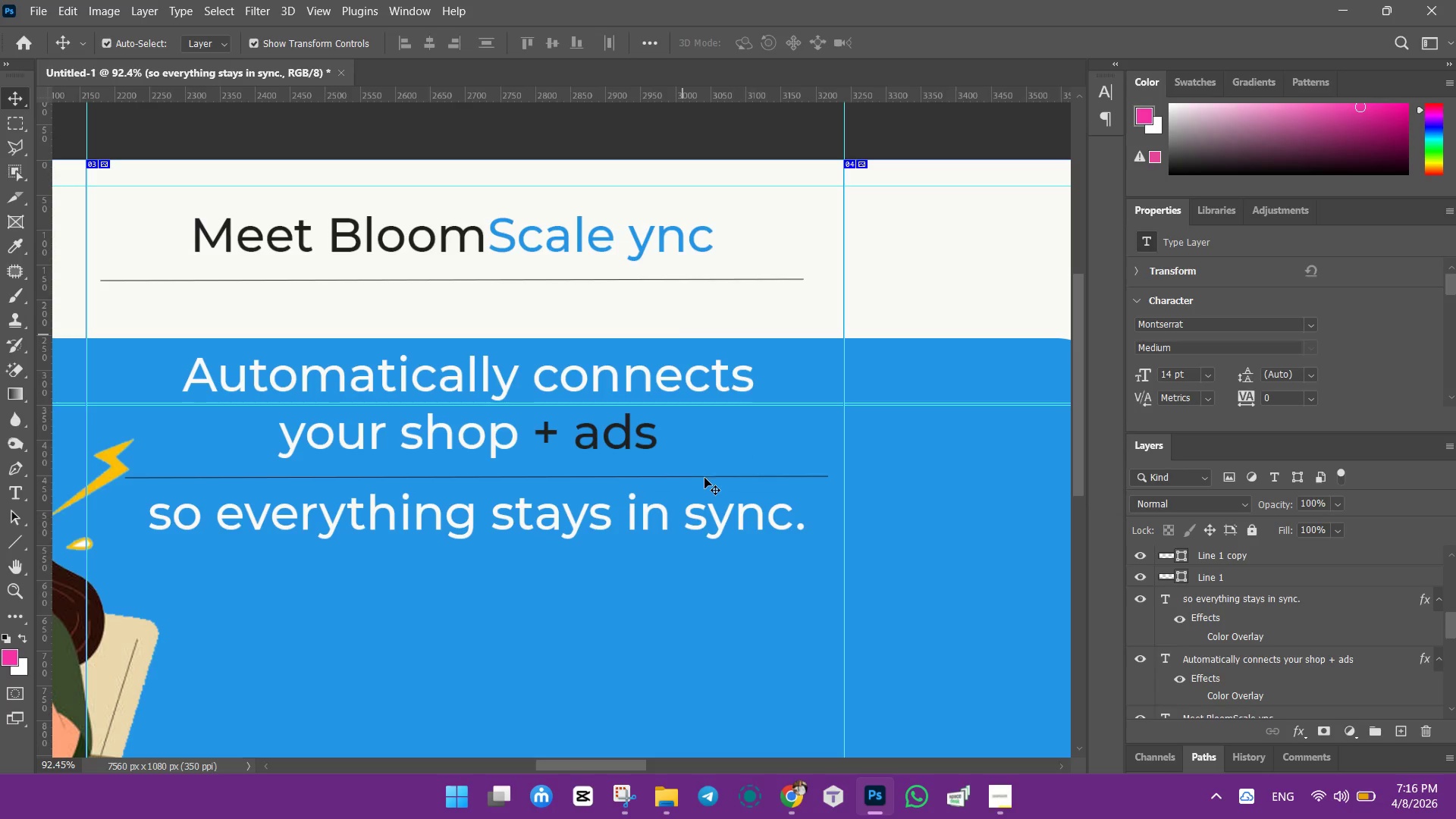 
left_click([706, 476])
 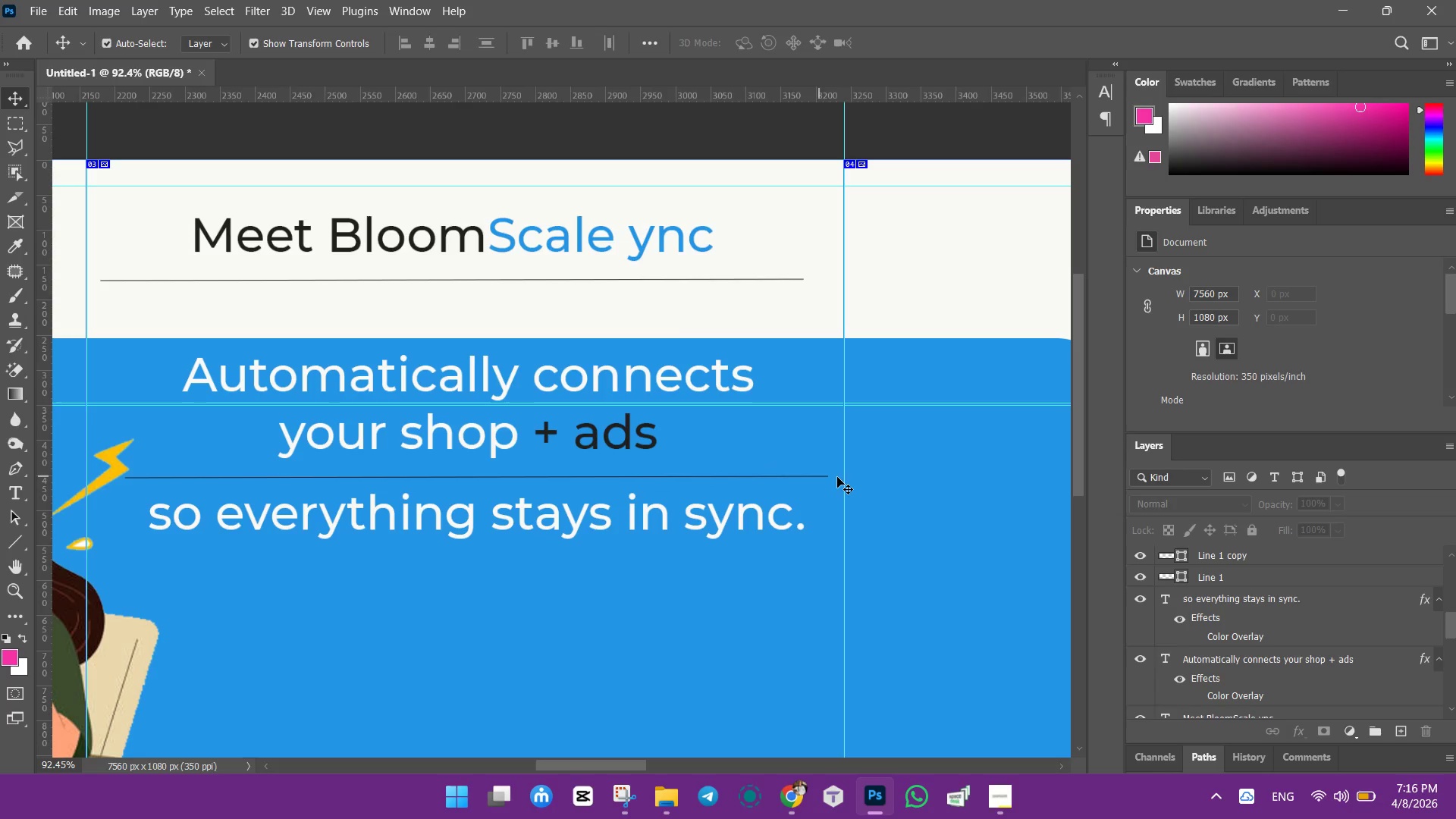 
left_click_drag(start_coordinate=[824, 478], to_coordinate=[819, 478])
 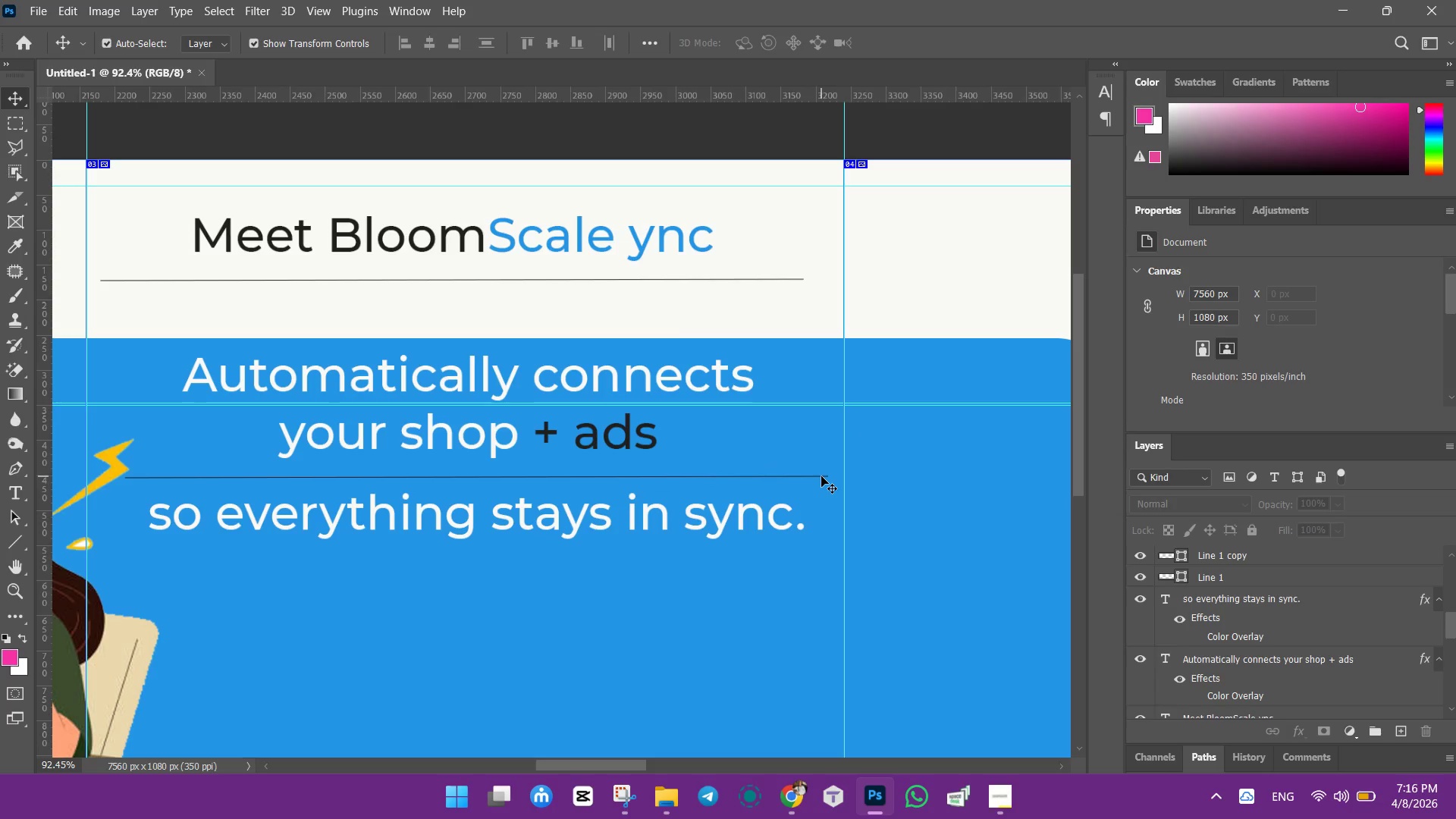 
double_click([819, 478])
 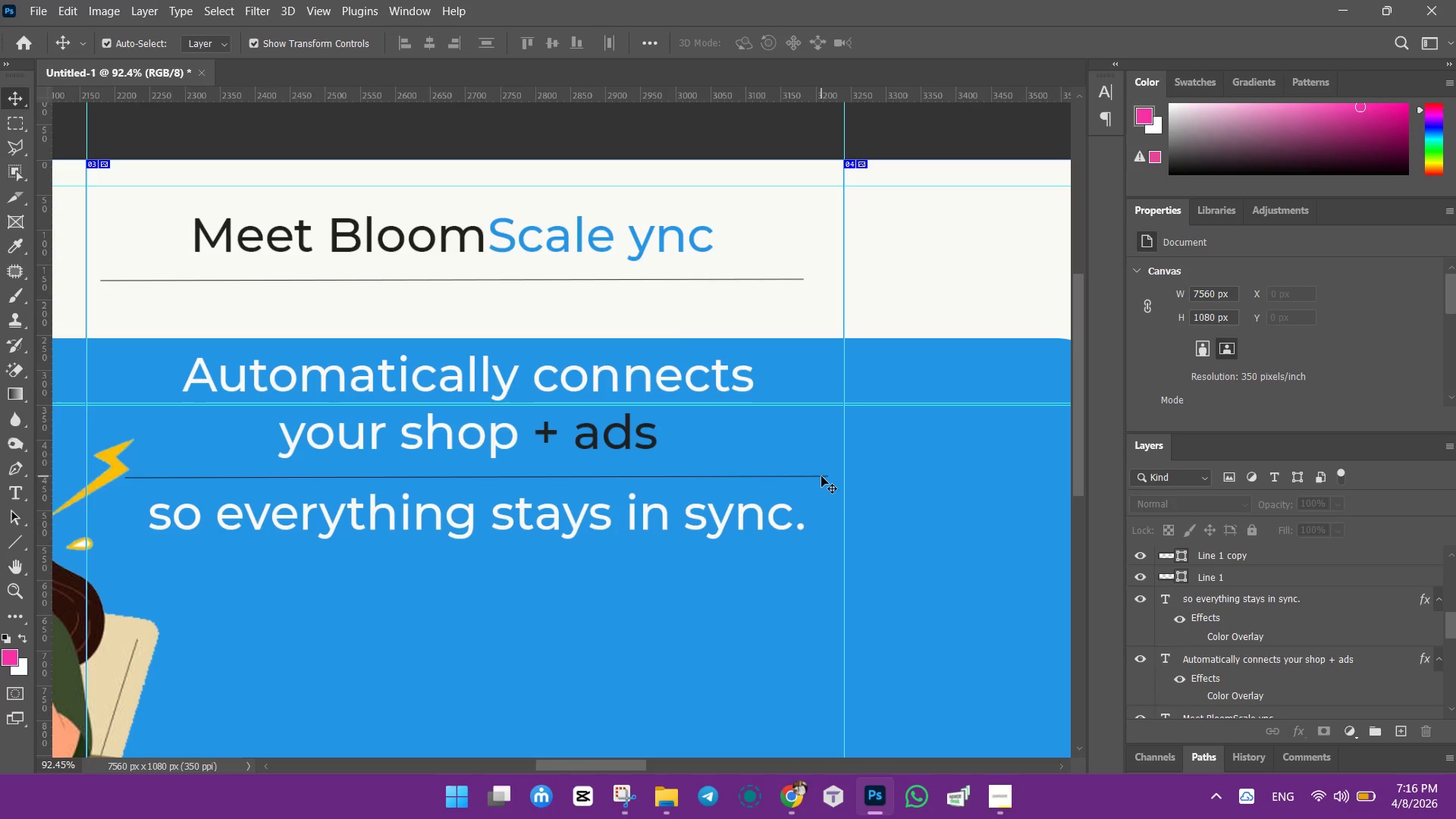 
left_click_drag(start_coordinate=[821, 476], to_coordinate=[813, 478])
 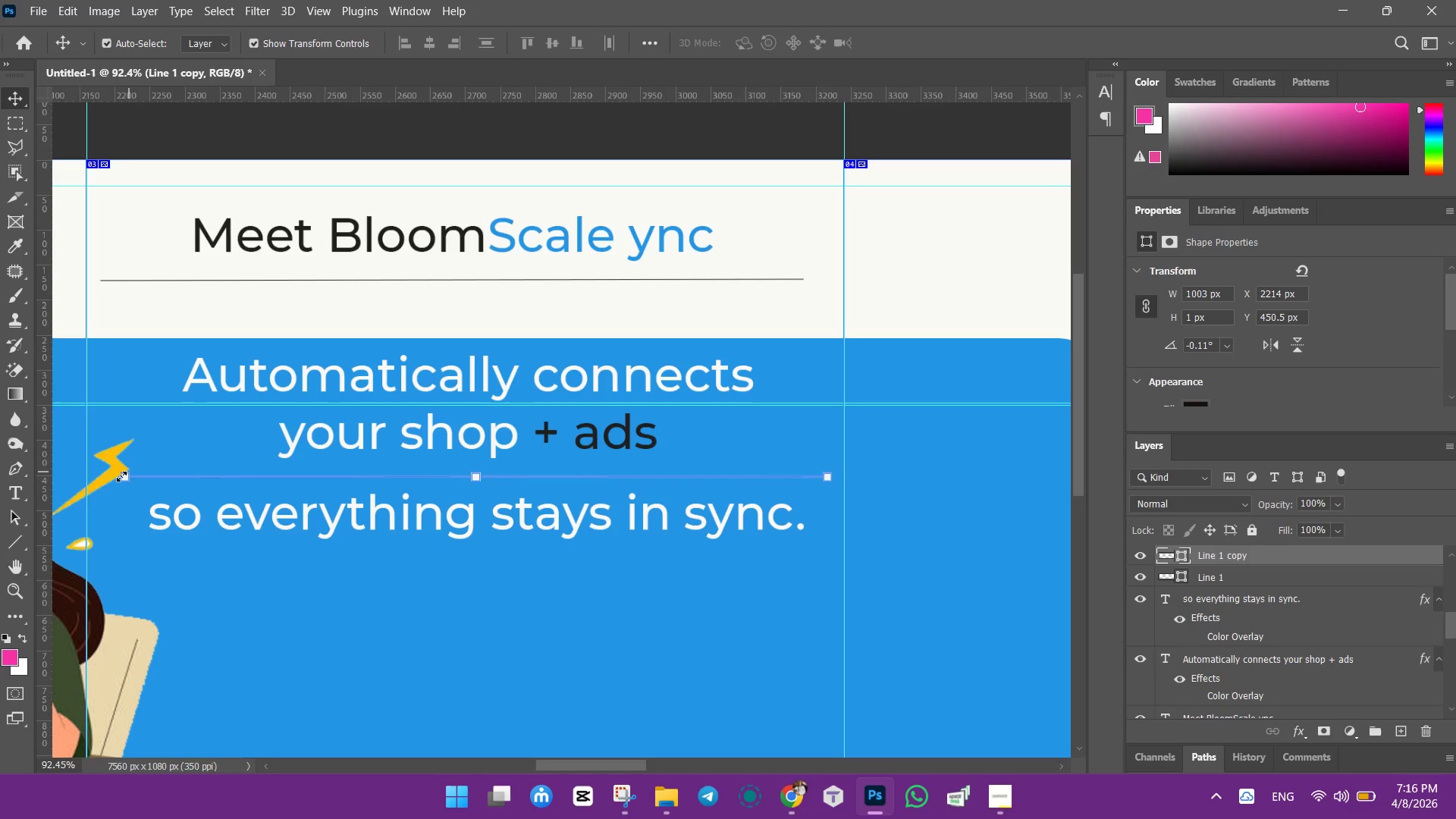 
left_click_drag(start_coordinate=[123, 476], to_coordinate=[184, 476])
 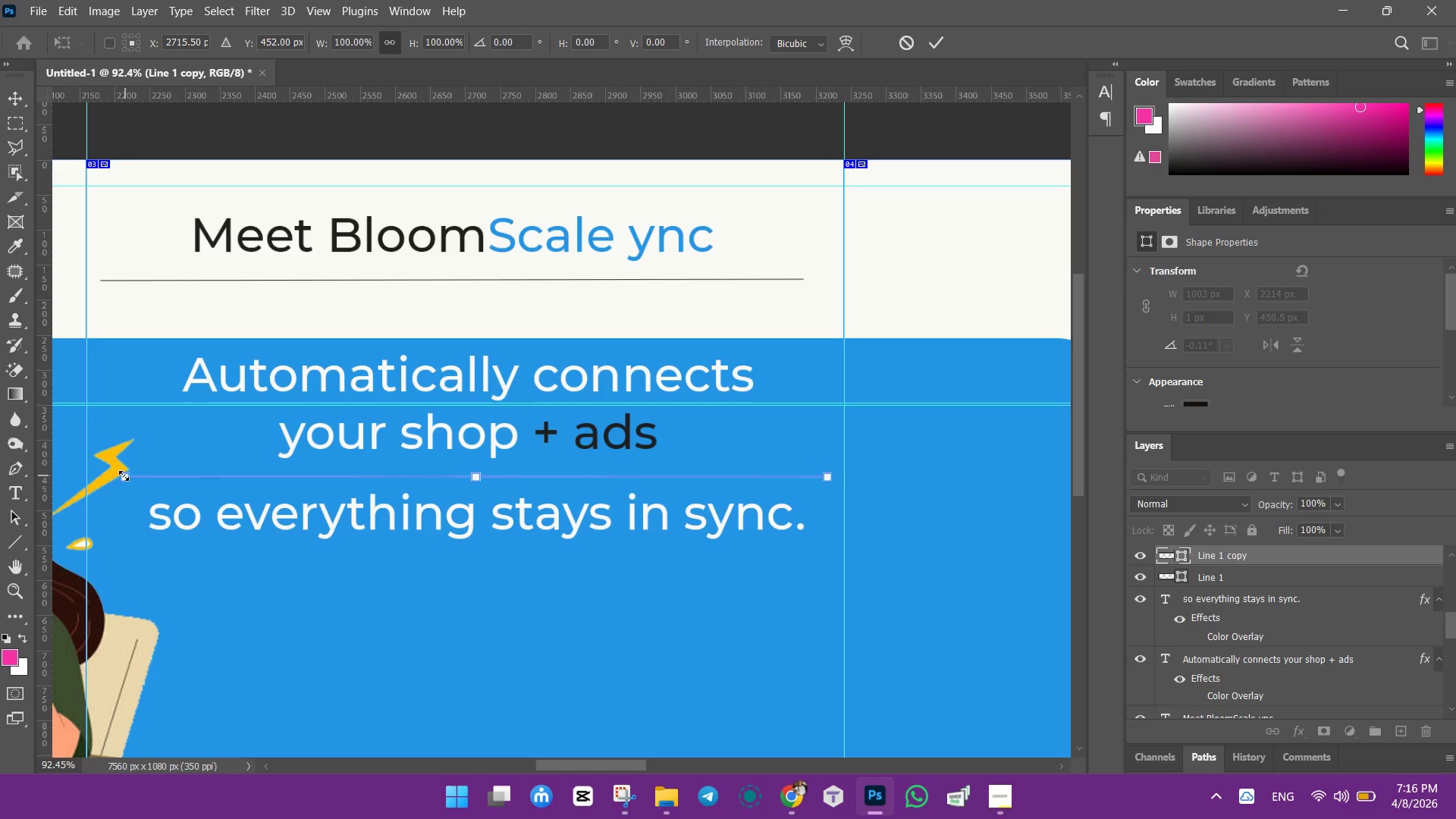 
left_click_drag(start_coordinate=[123, 475], to_coordinate=[184, 477])
 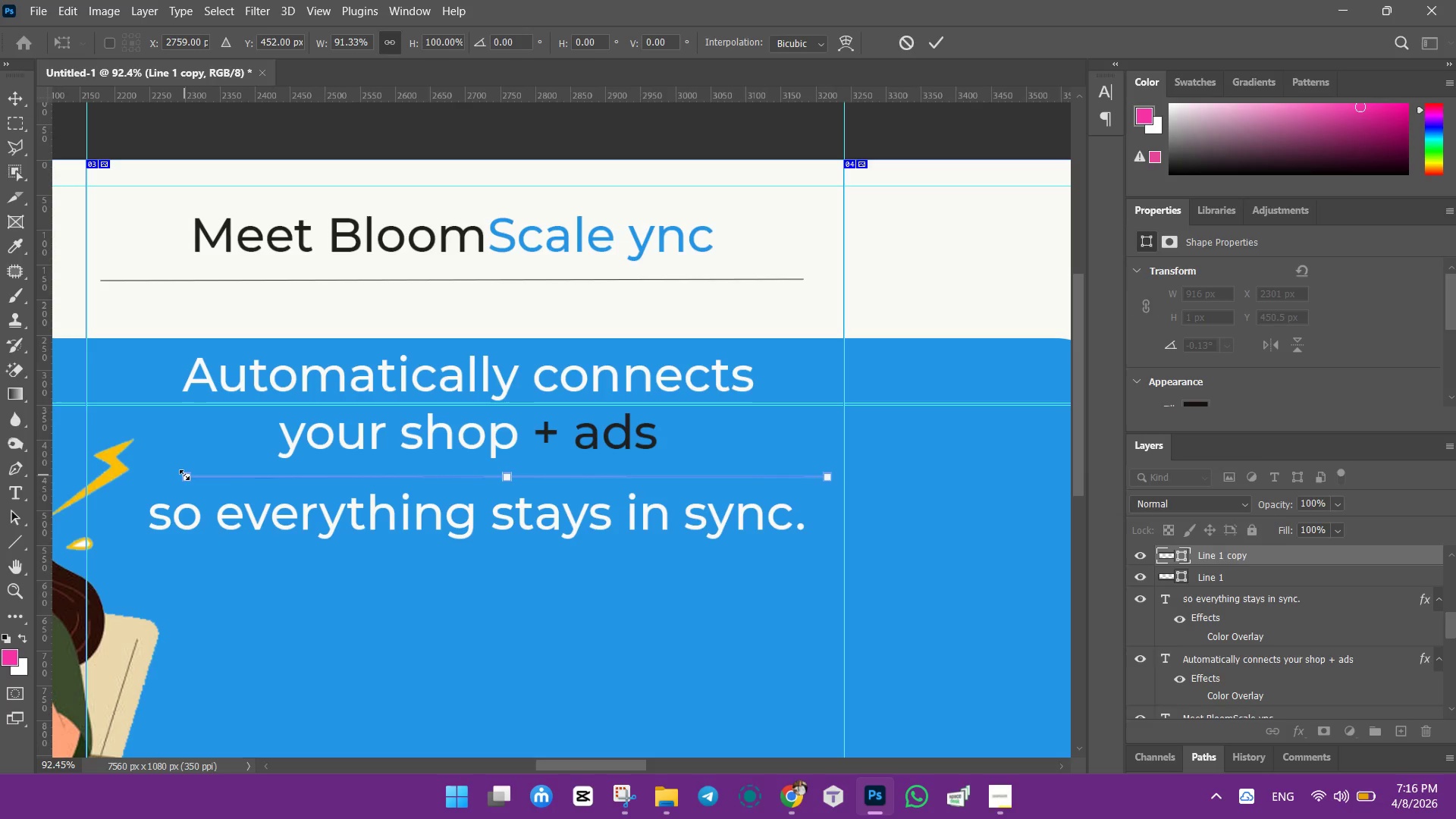 
wait(9.06)
 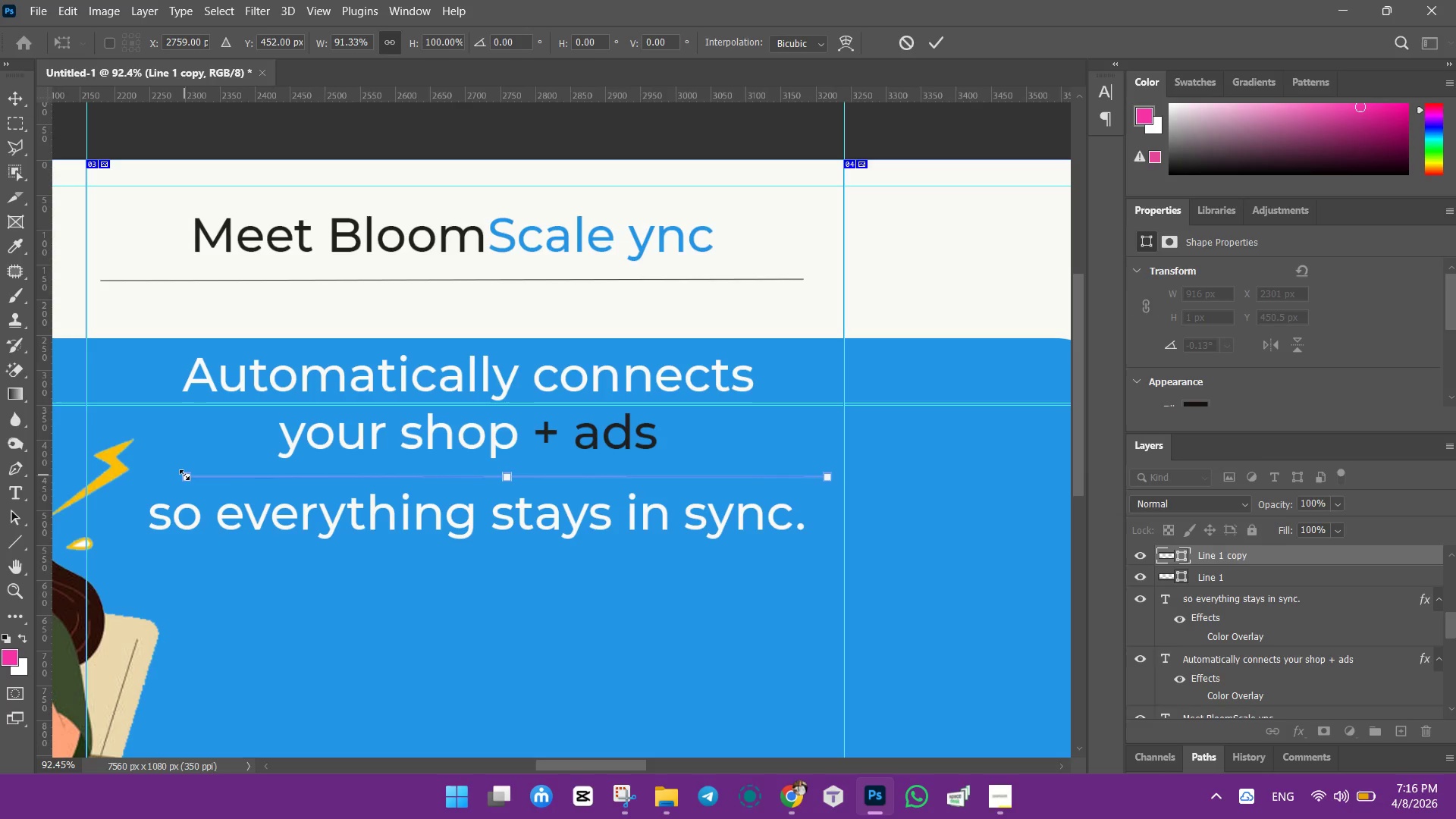 
left_click_drag(start_coordinate=[831, 479], to_coordinate=[710, 466])
 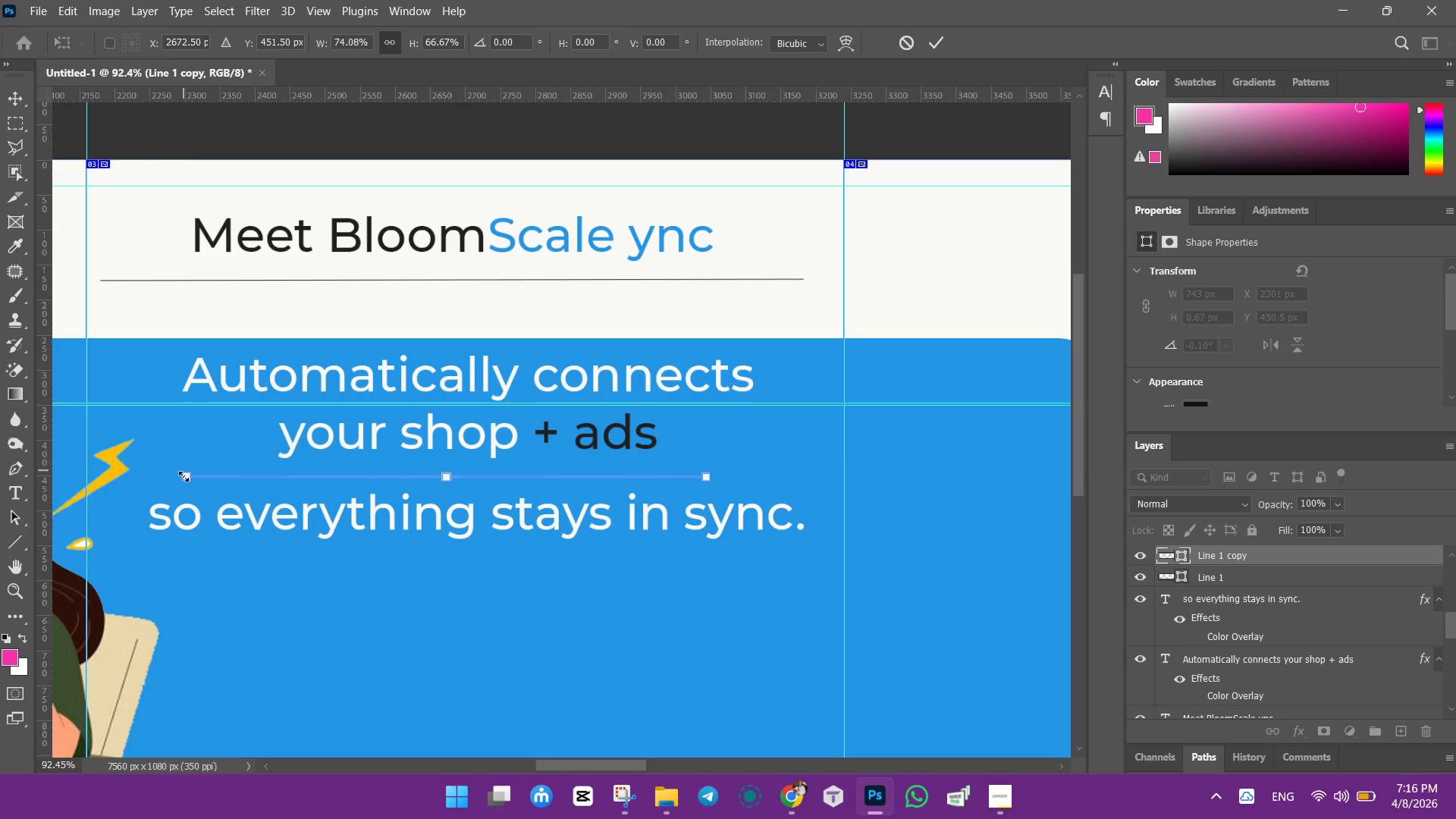 
left_click_drag(start_coordinate=[183, 476], to_coordinate=[215, 474])
 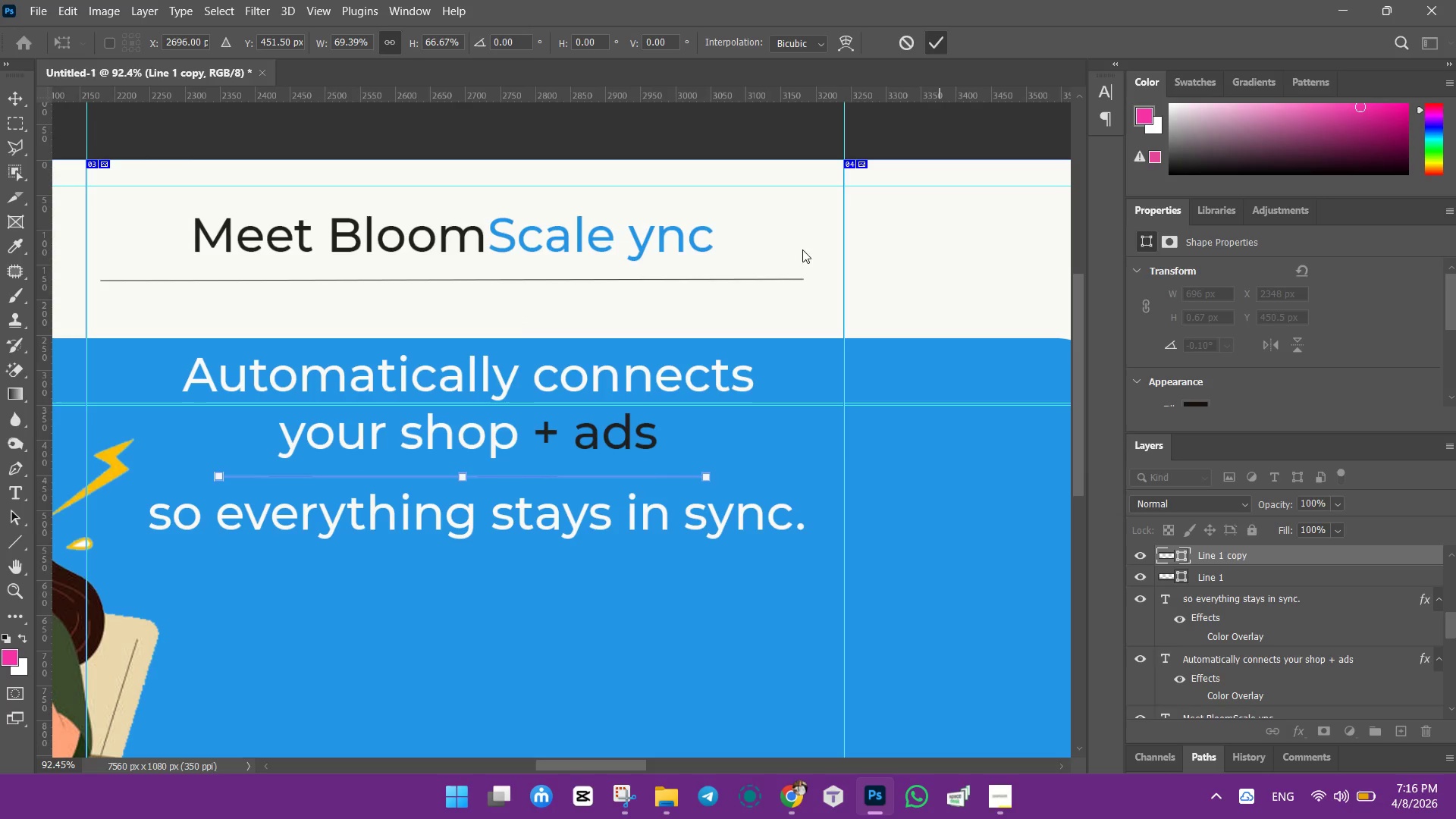 
left_click([799, 298])
 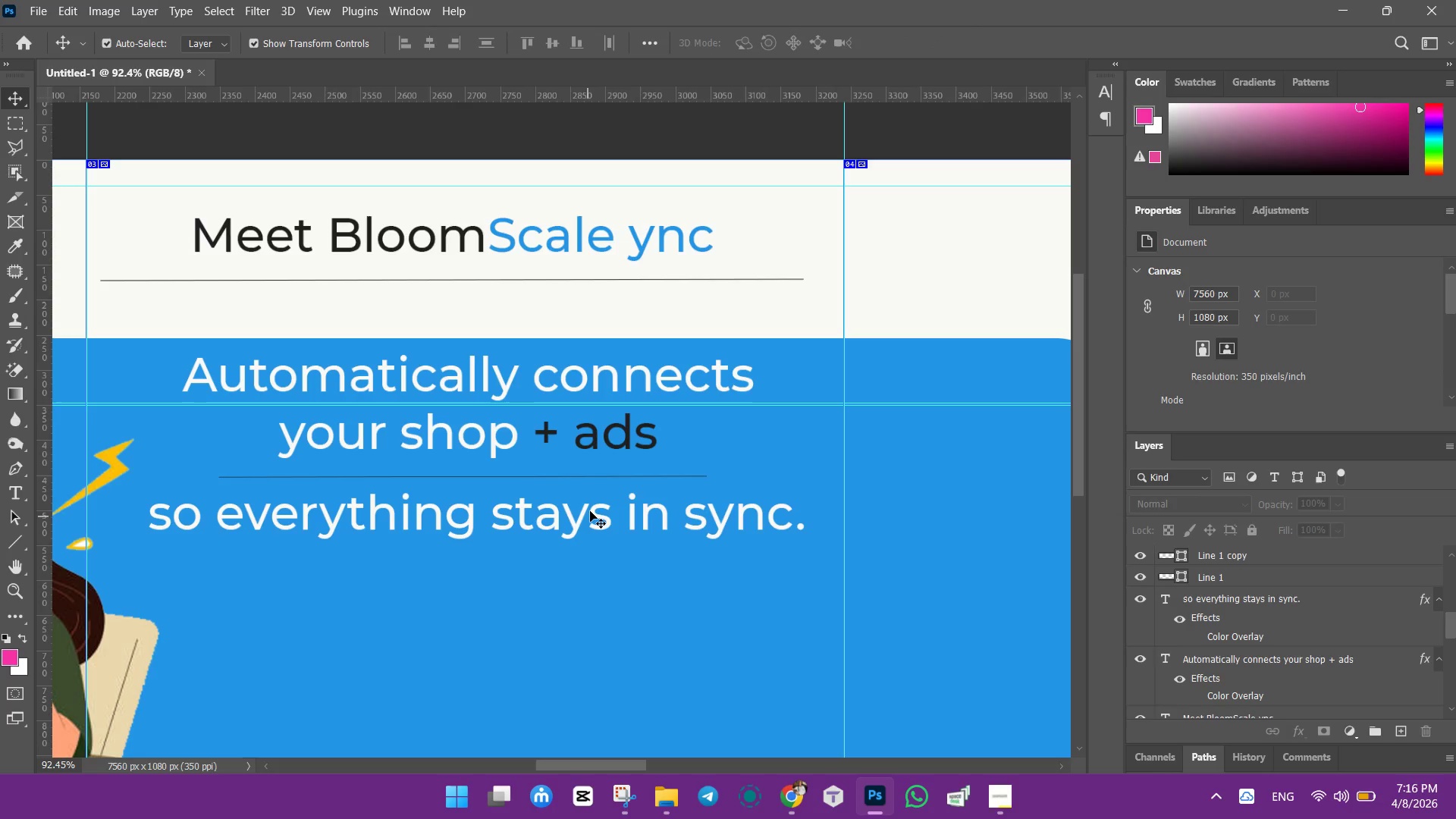 
left_click_drag(start_coordinate=[591, 513], to_coordinate=[624, 508])
 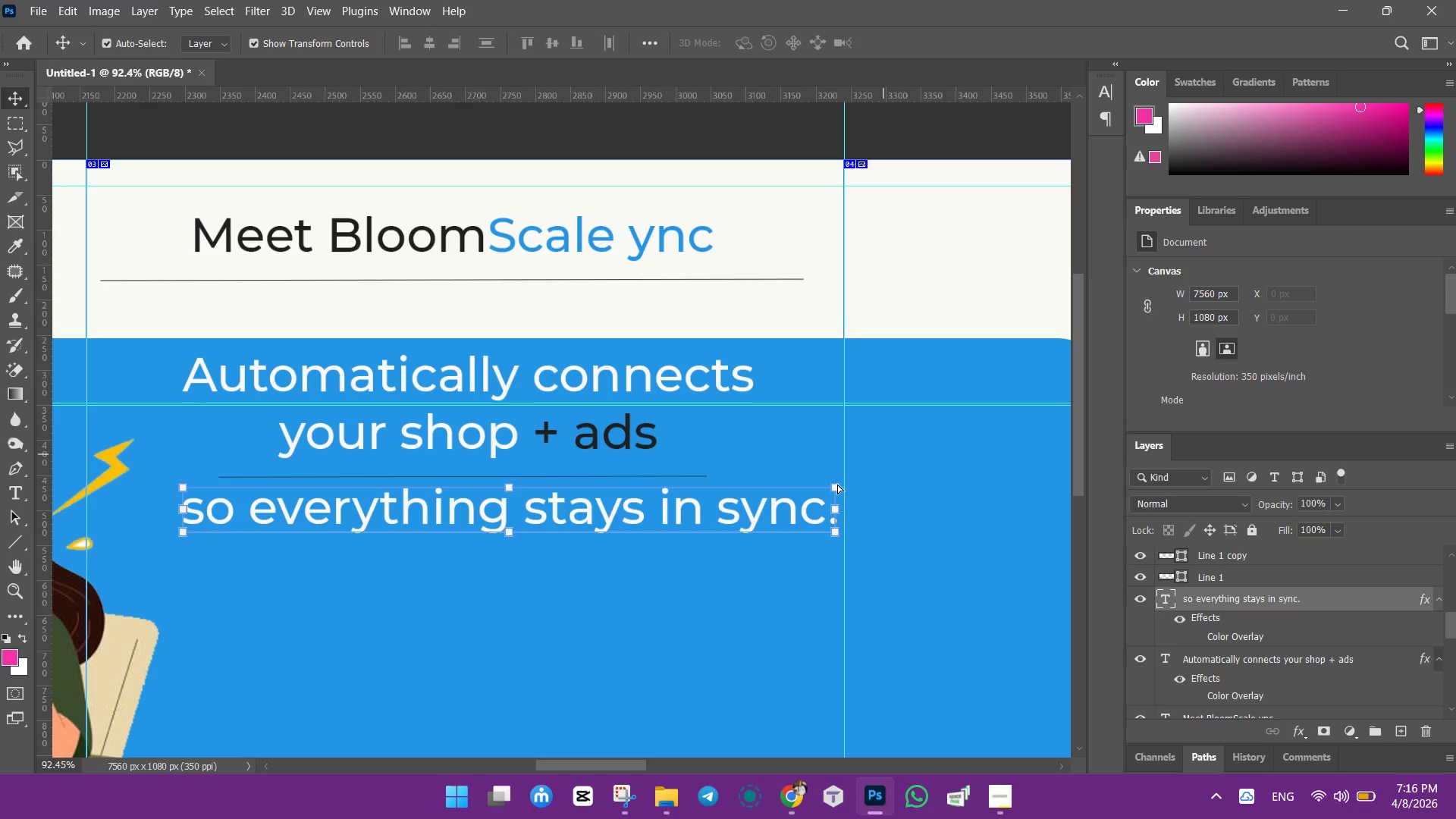 
left_click_drag(start_coordinate=[836, 482], to_coordinate=[822, 487])
 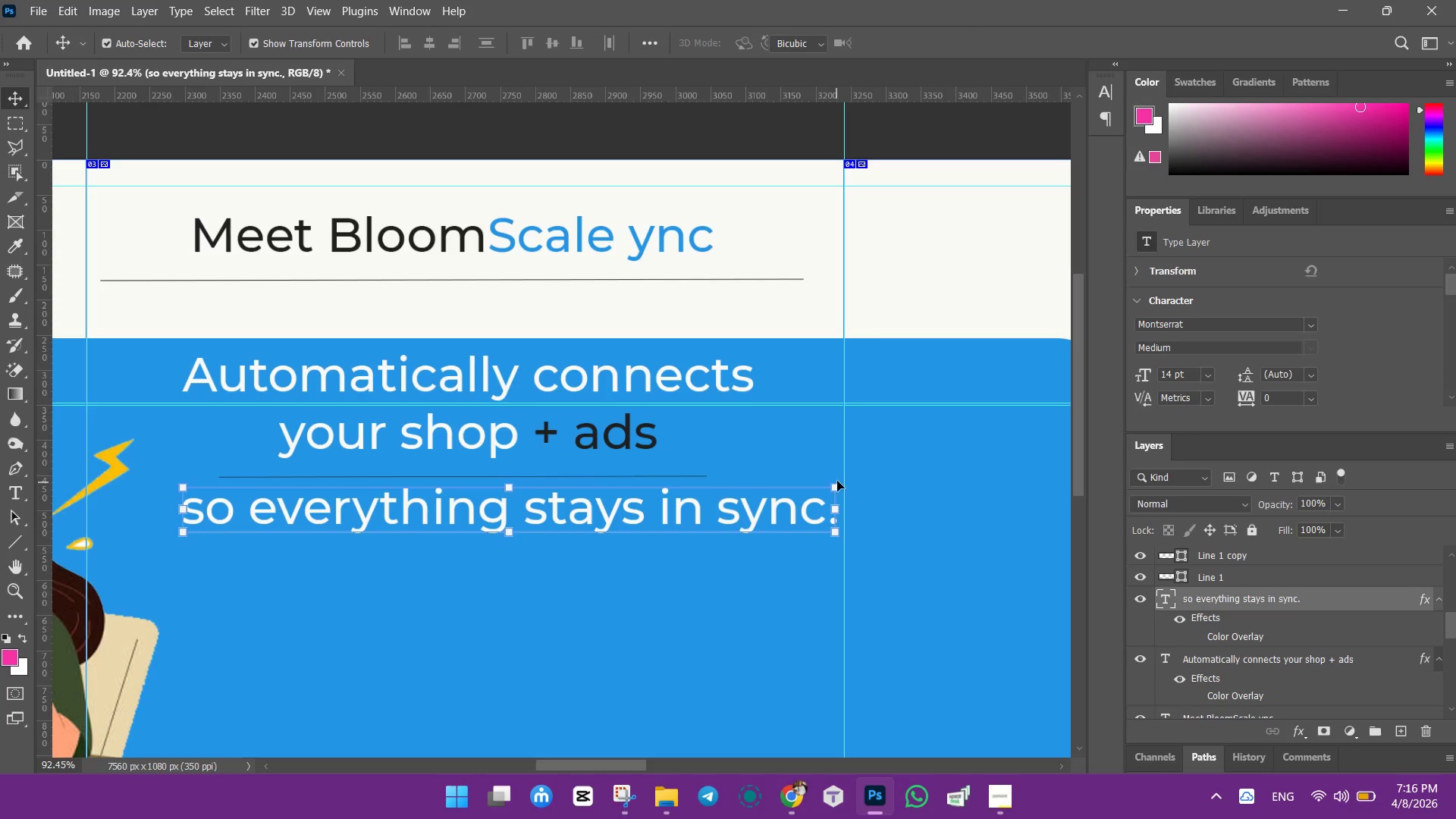 
left_click_drag(start_coordinate=[837, 481], to_coordinate=[775, 482])
 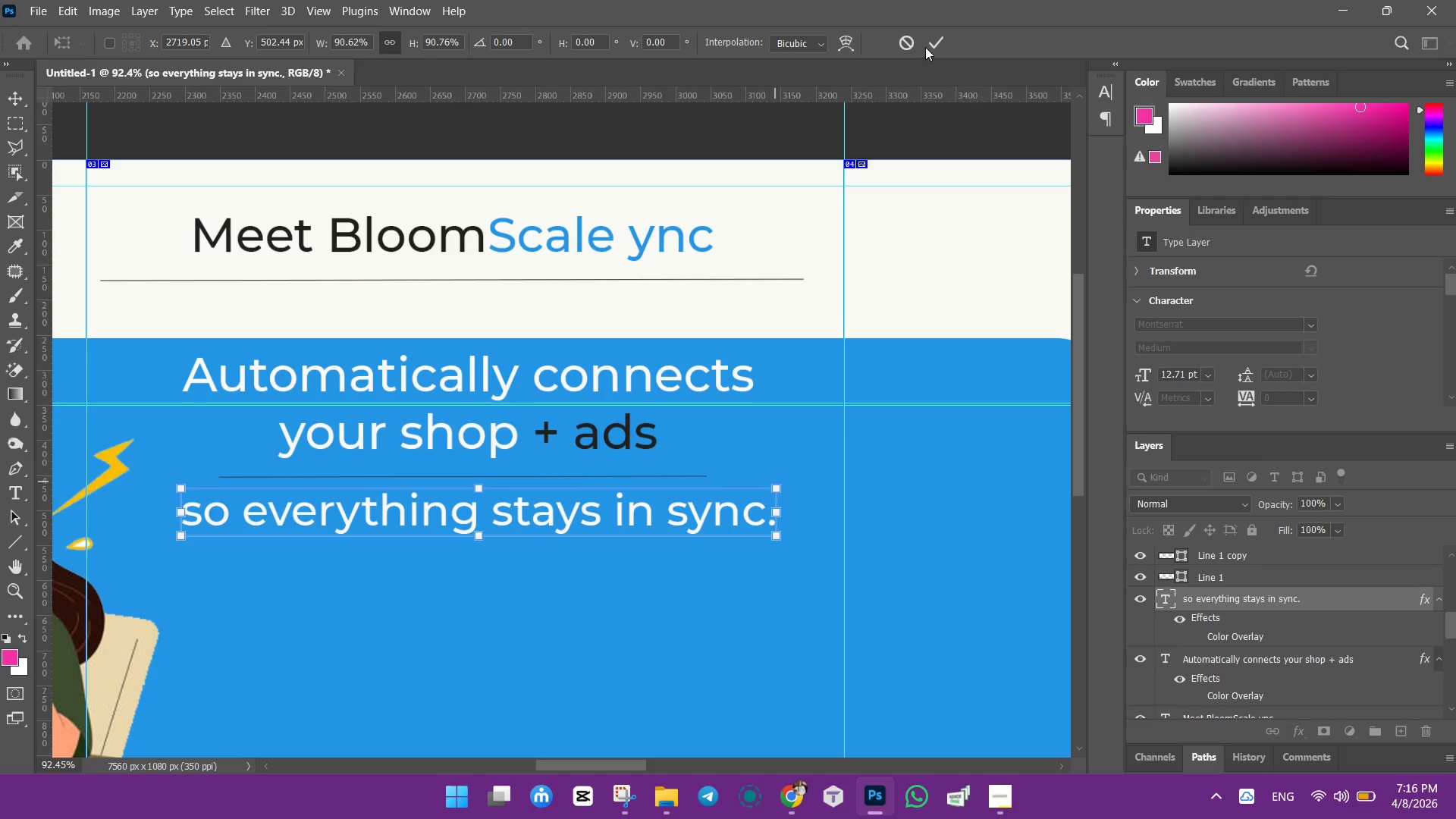 
left_click([933, 43])
 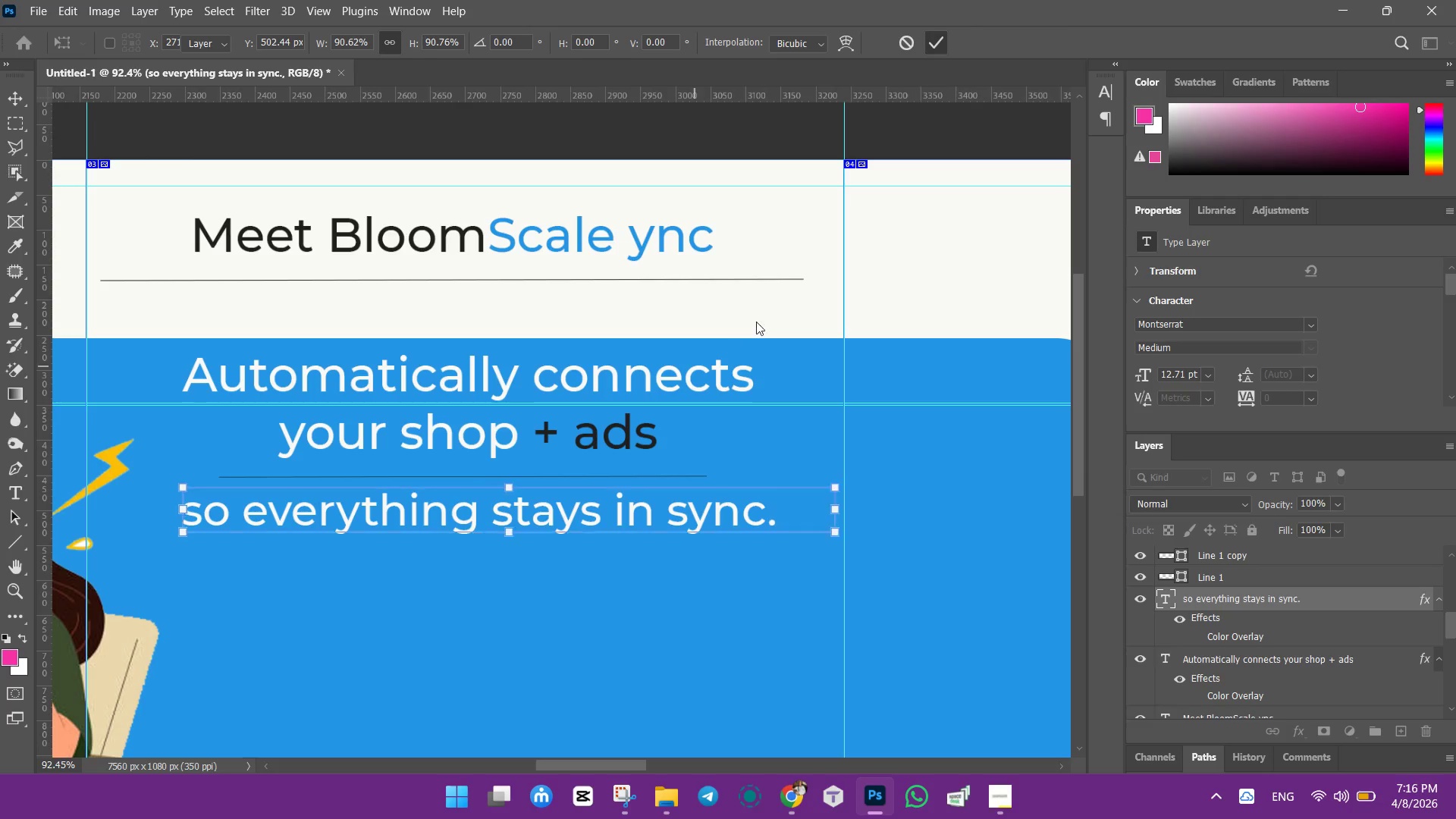 
left_click([916, 300])
 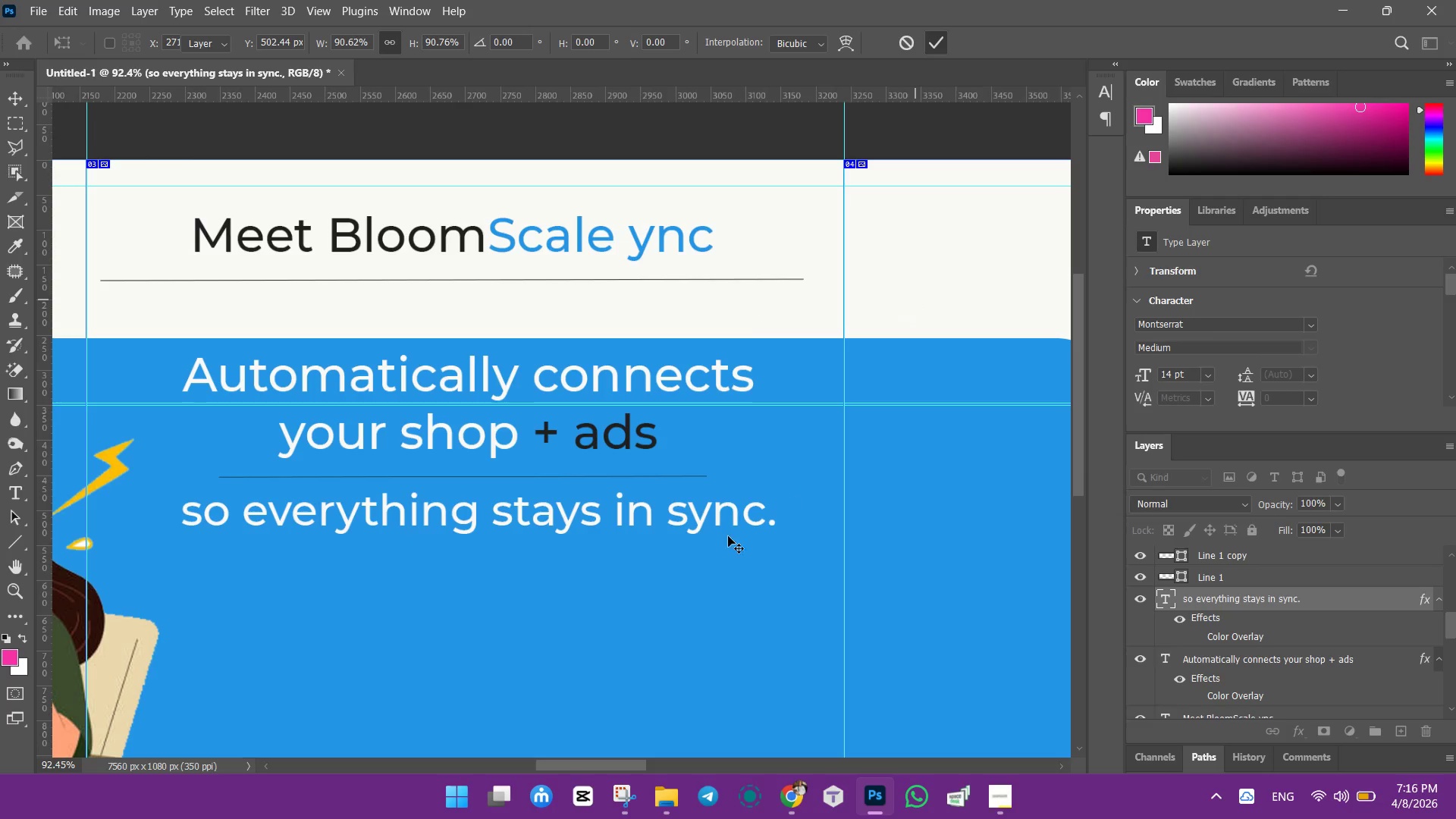 
left_click([522, 516])
 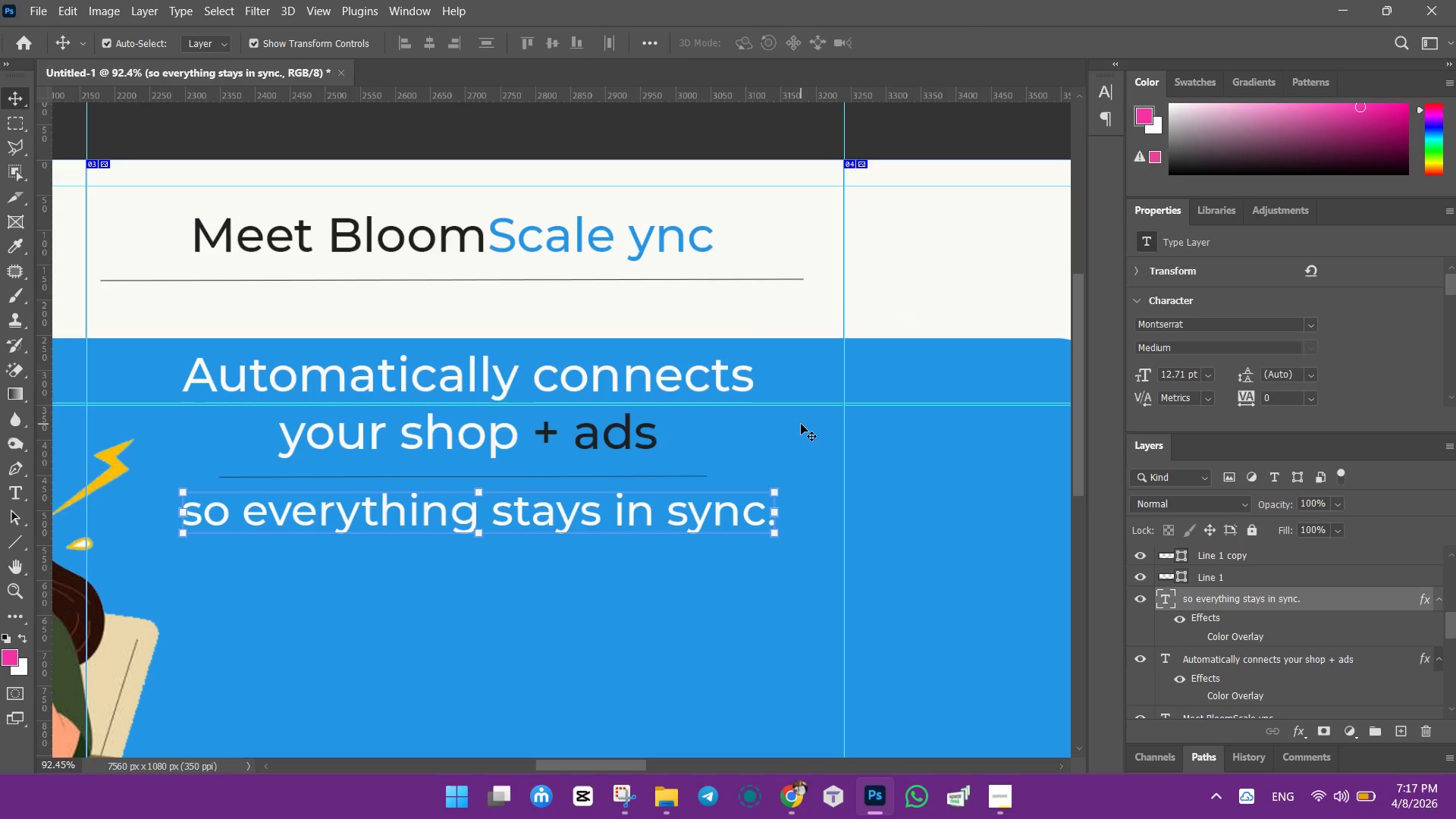 
wait(13.09)
 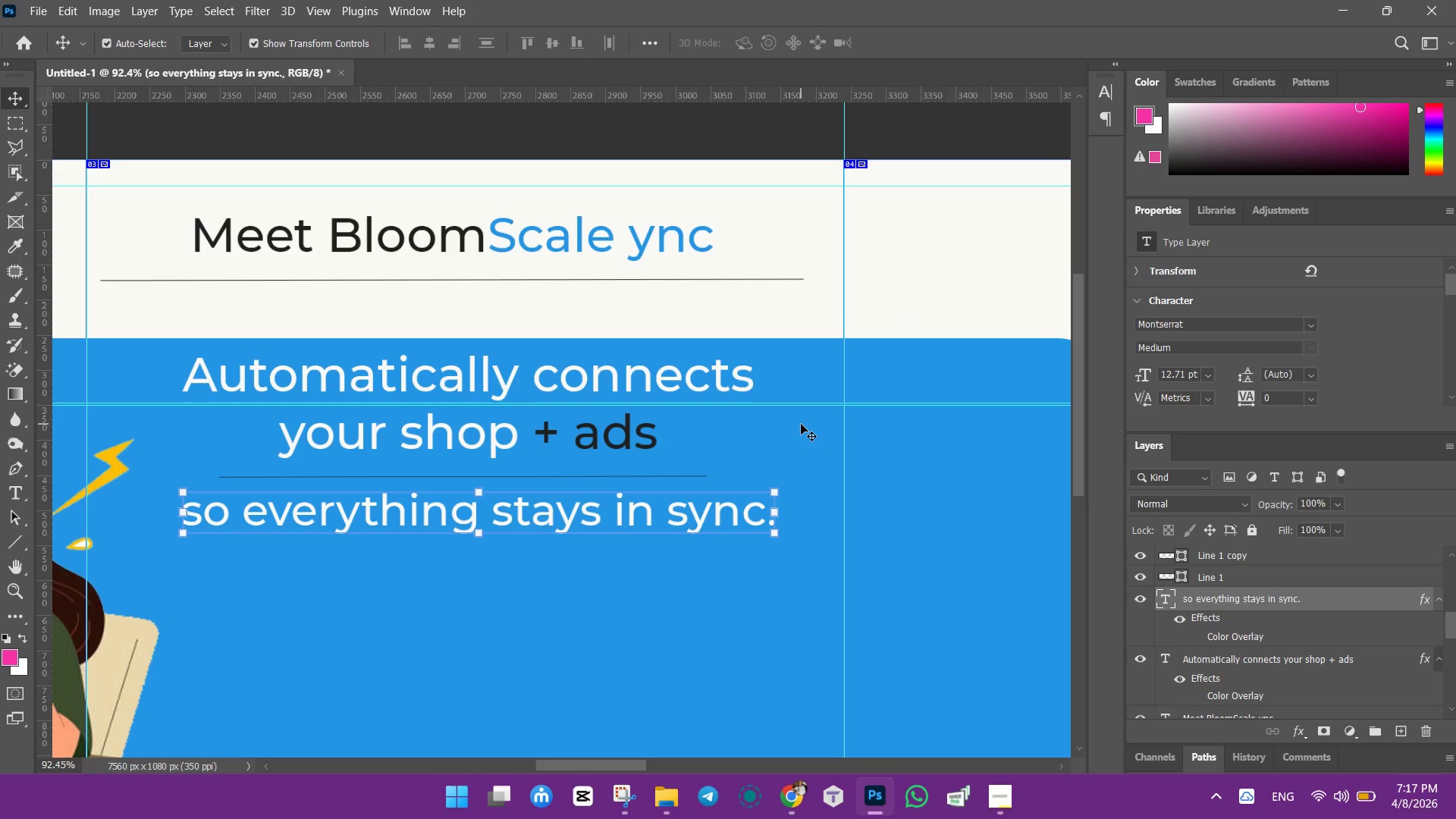 
left_click_drag(start_coordinate=[1316, 0], to_coordinate=[1455, 0])
 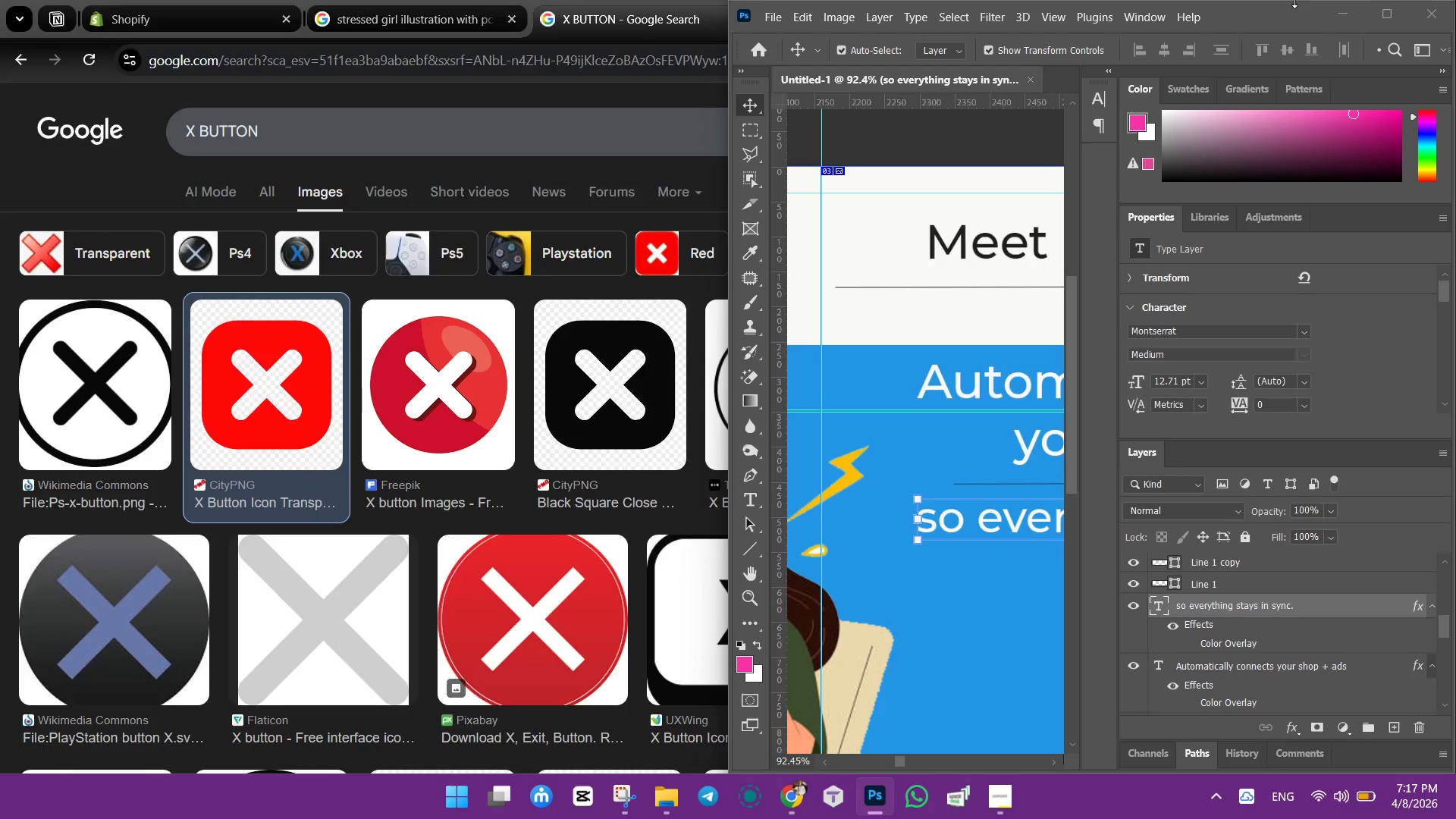 
scroll: coordinate [1343, 0], scroll_direction: up, amount: 1.0
 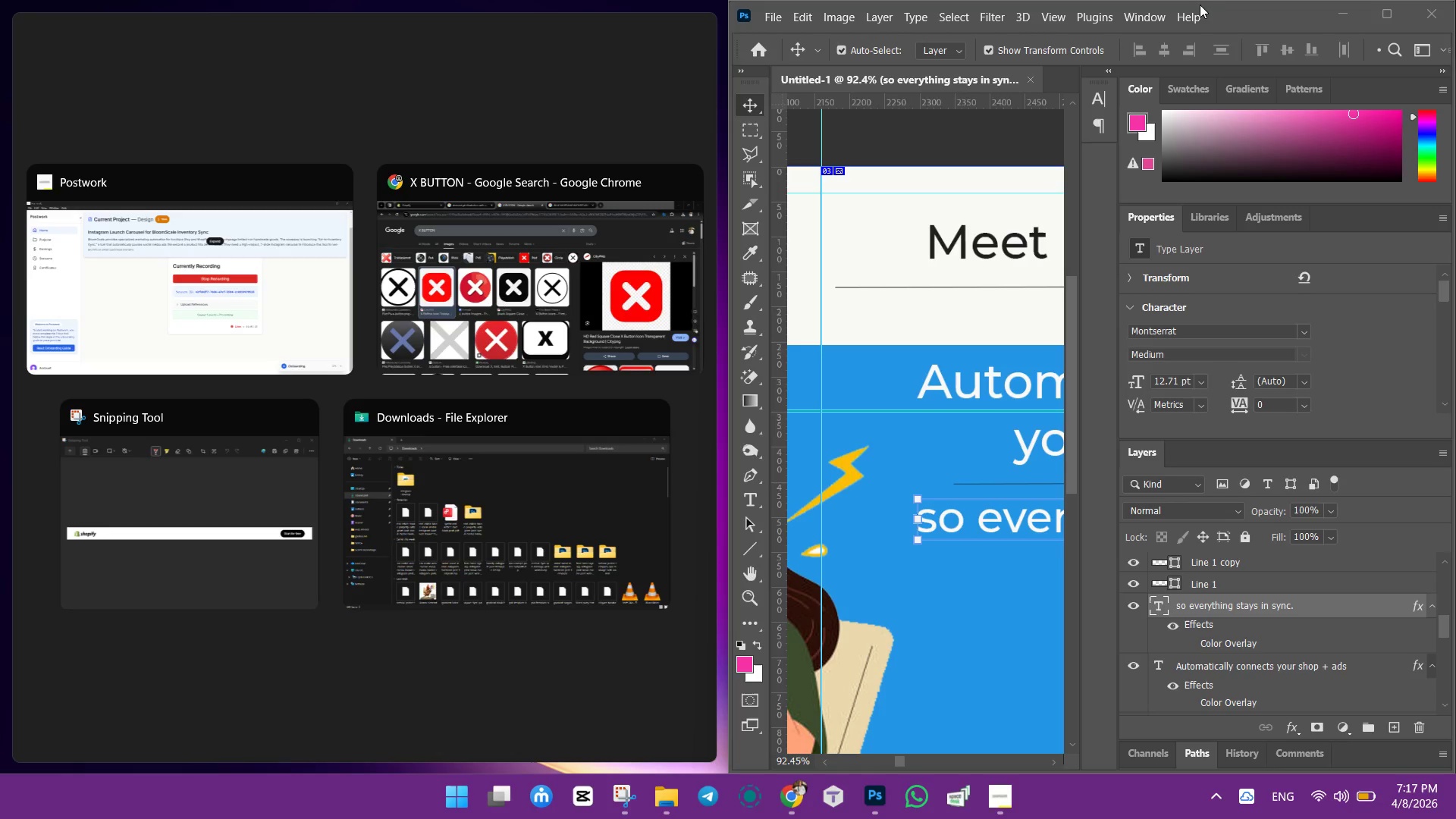 
left_click([1379, 11])
 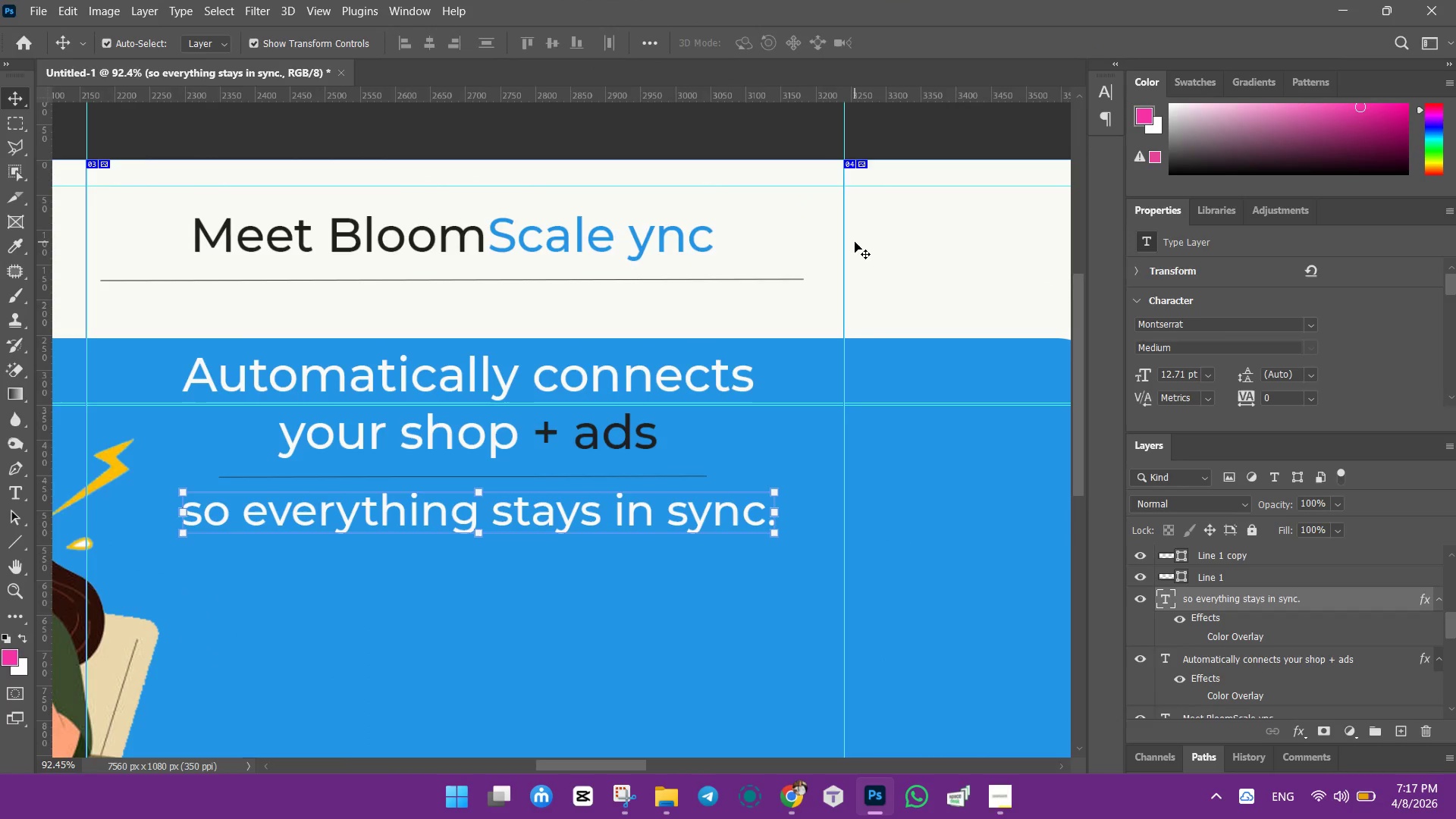 
key(Control+S)
 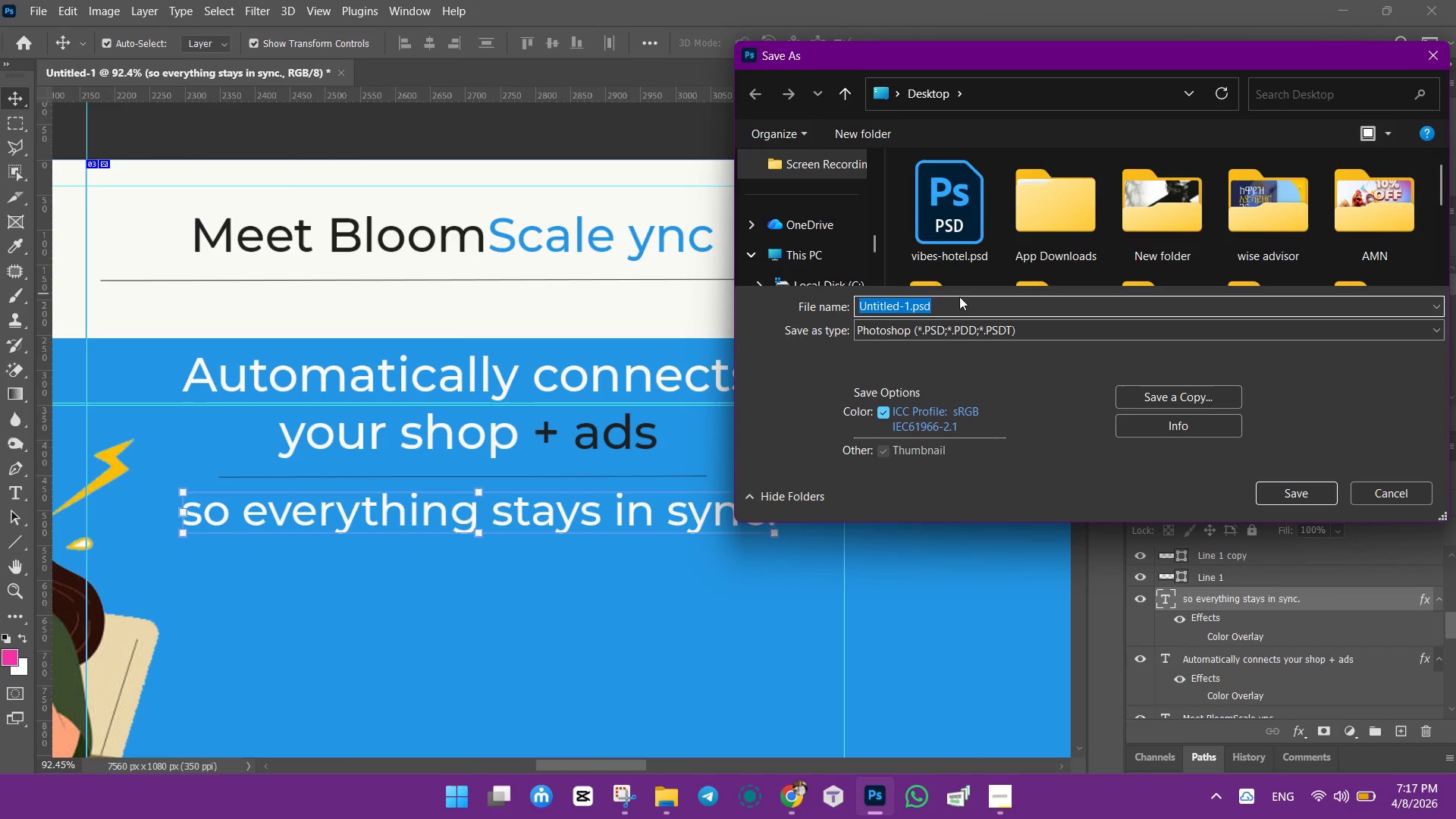 
type(carousel bloom )
 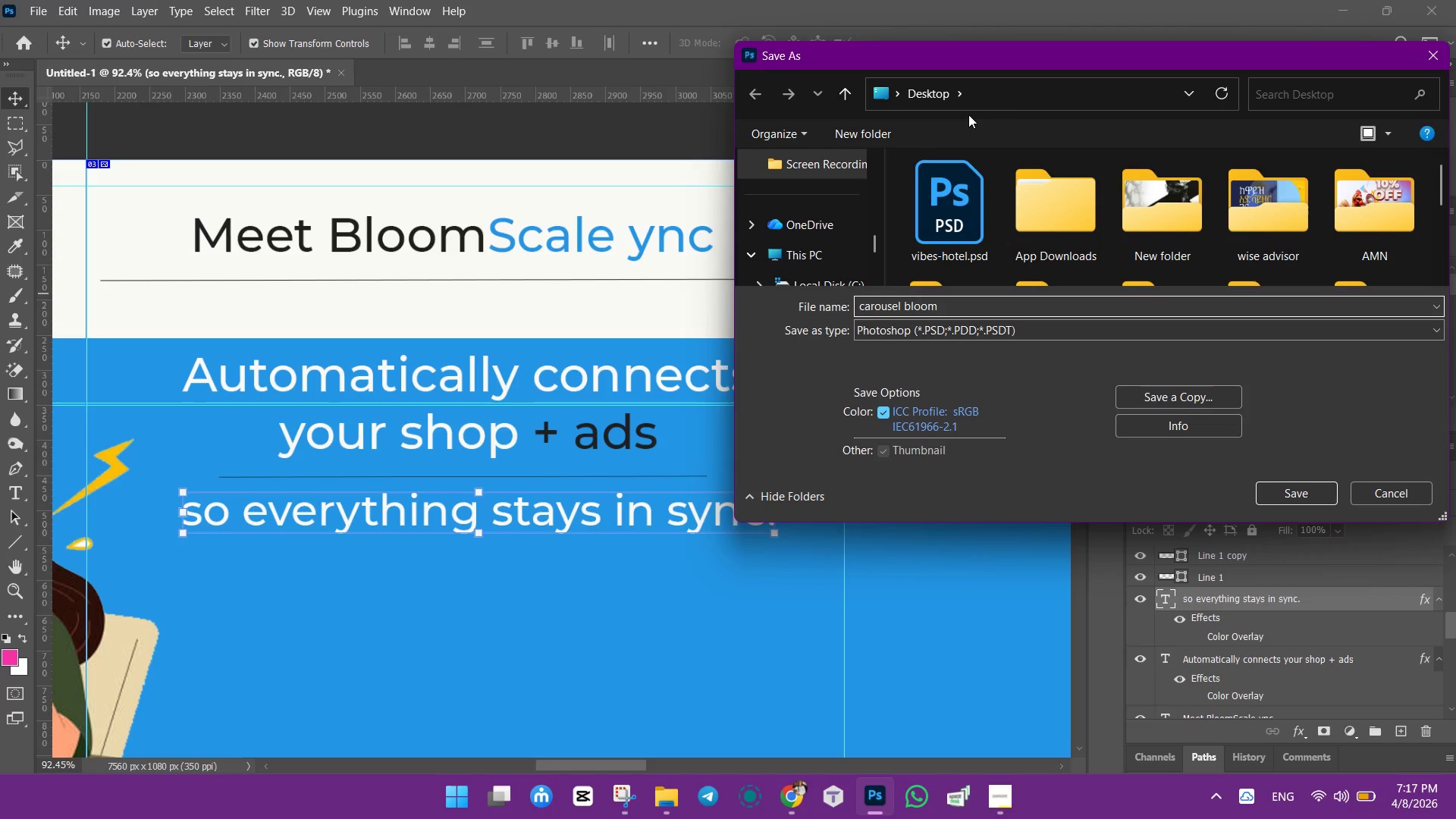 
type(scae )
key(Backspace)
key(Backspace)
key(Backspace)
type(l)
key(Backspace)
type(ales)
 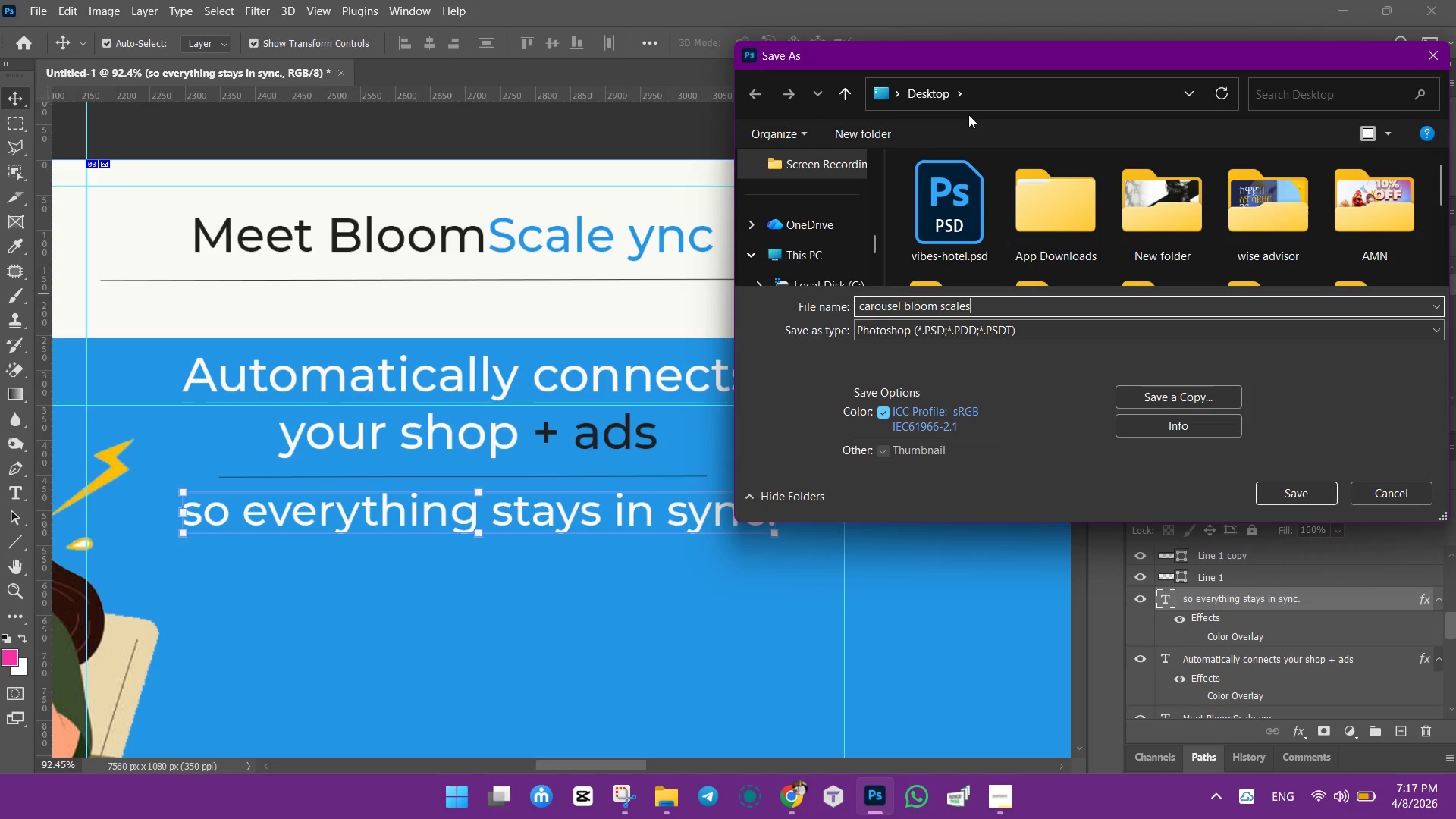 
wait(12.52)
 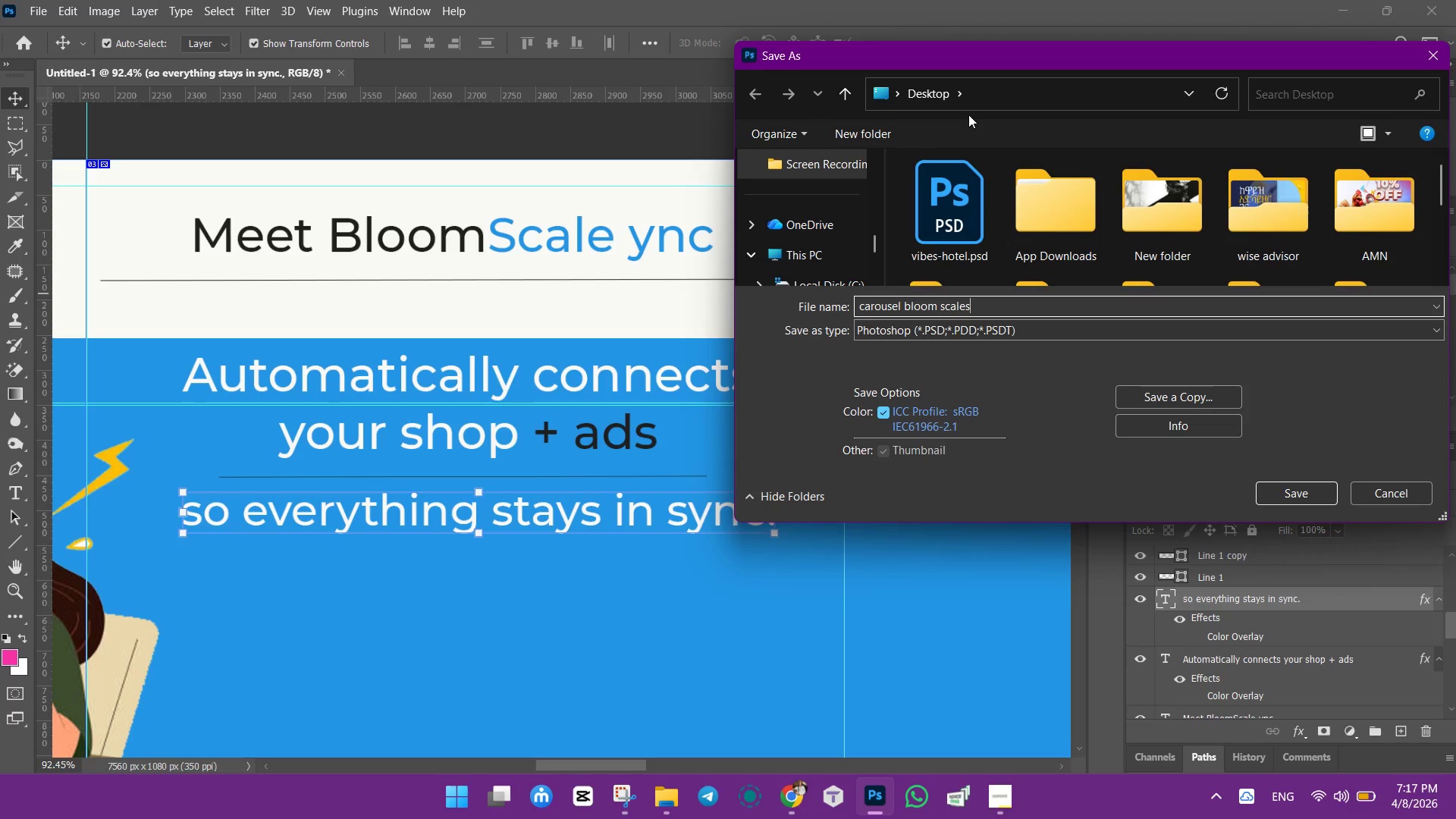 
key(ArrowLeft)
 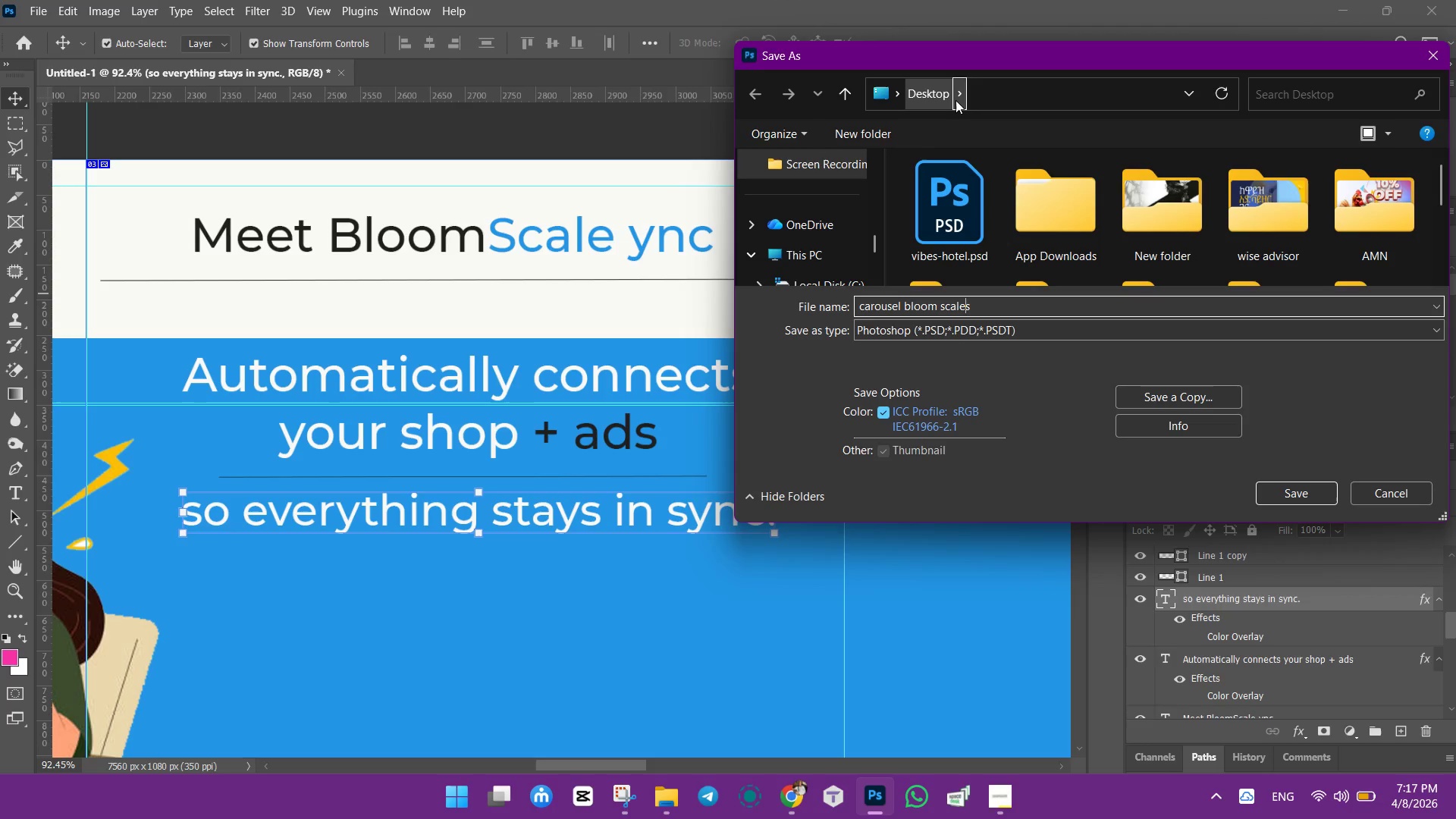 
key(ArrowRight)
 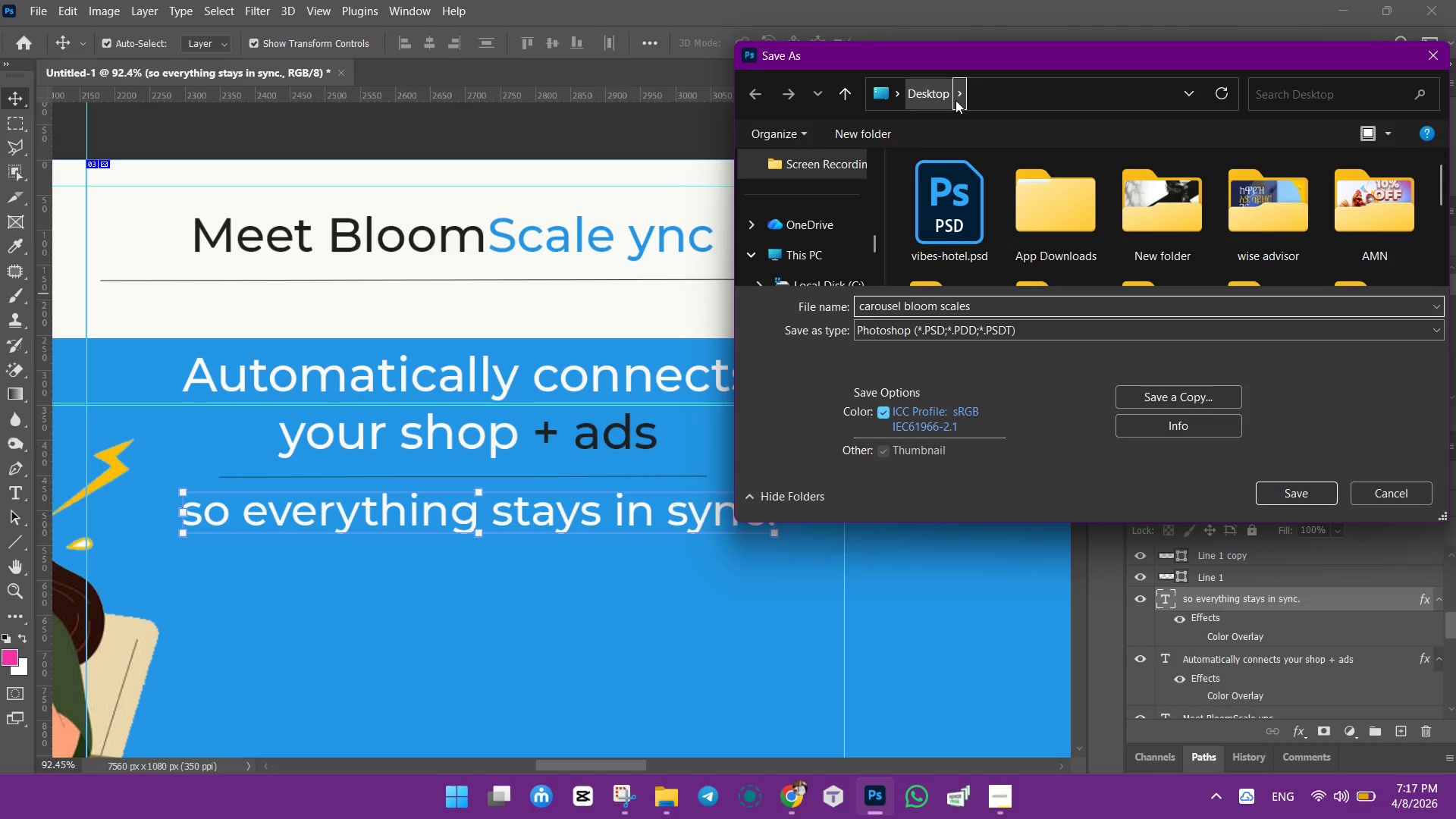 
type(ync)
 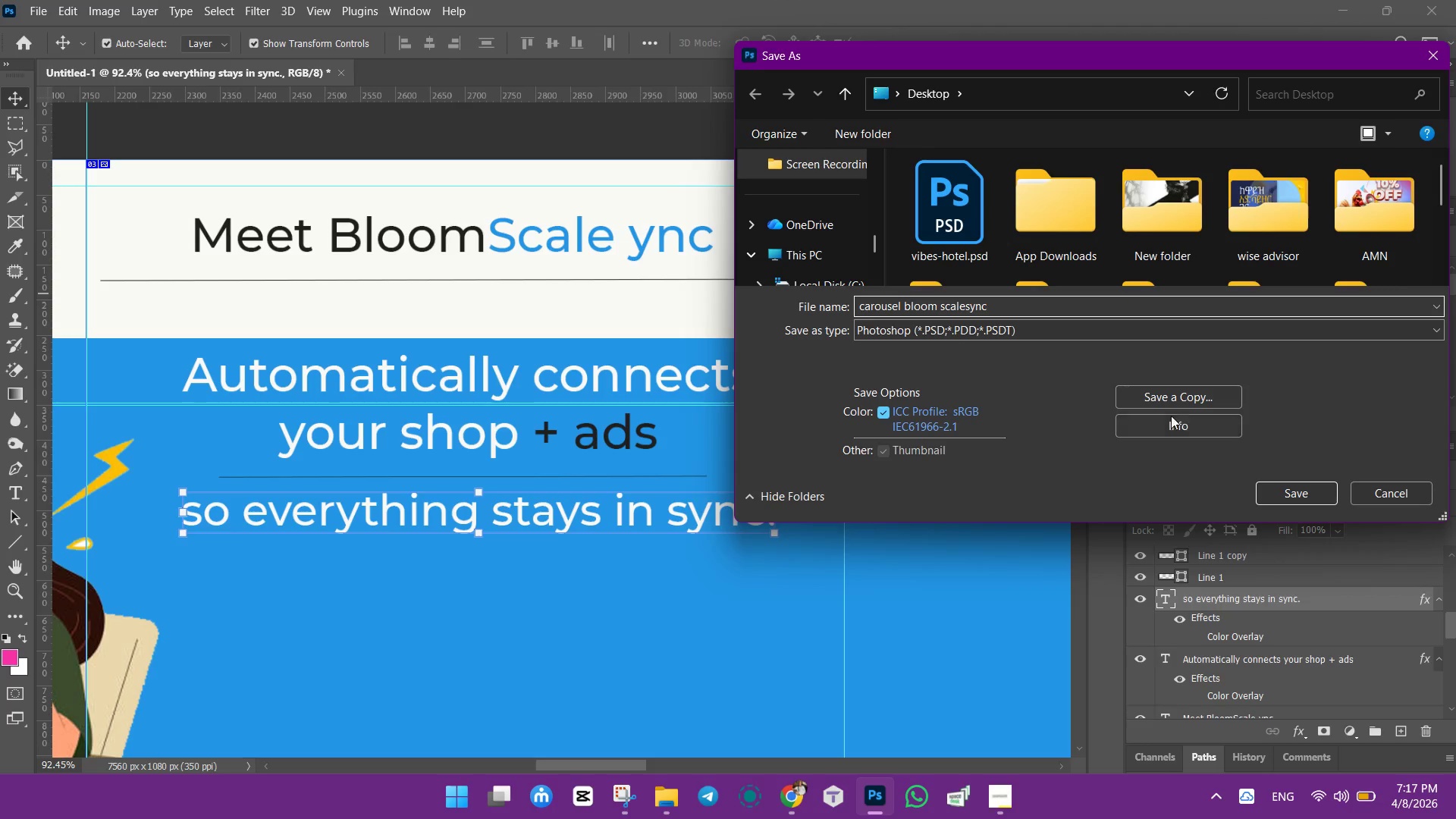 
left_click([811, 193])
 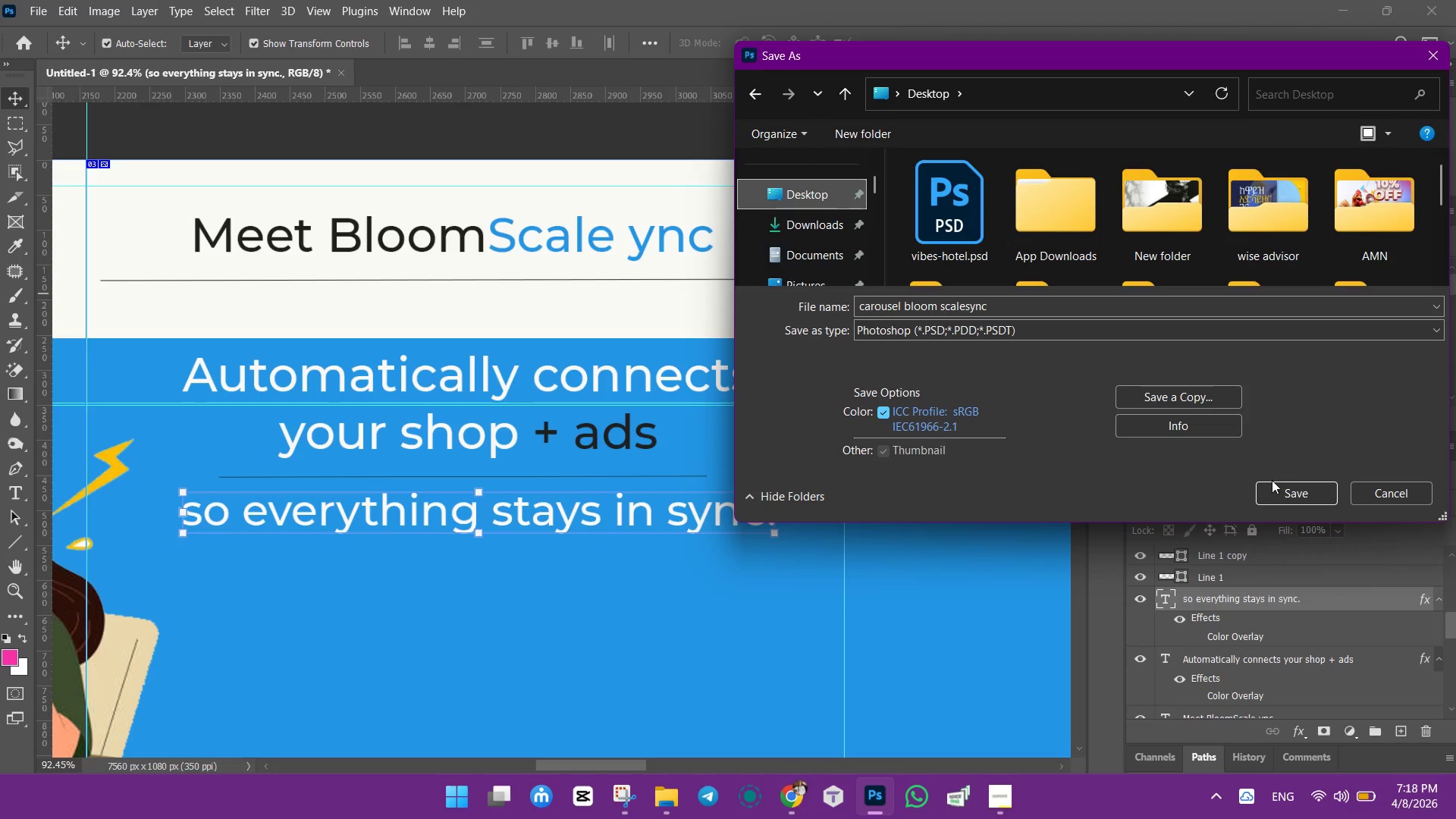 
scroll: coordinate [809, 198], scroll_direction: up, amount: 3.0
 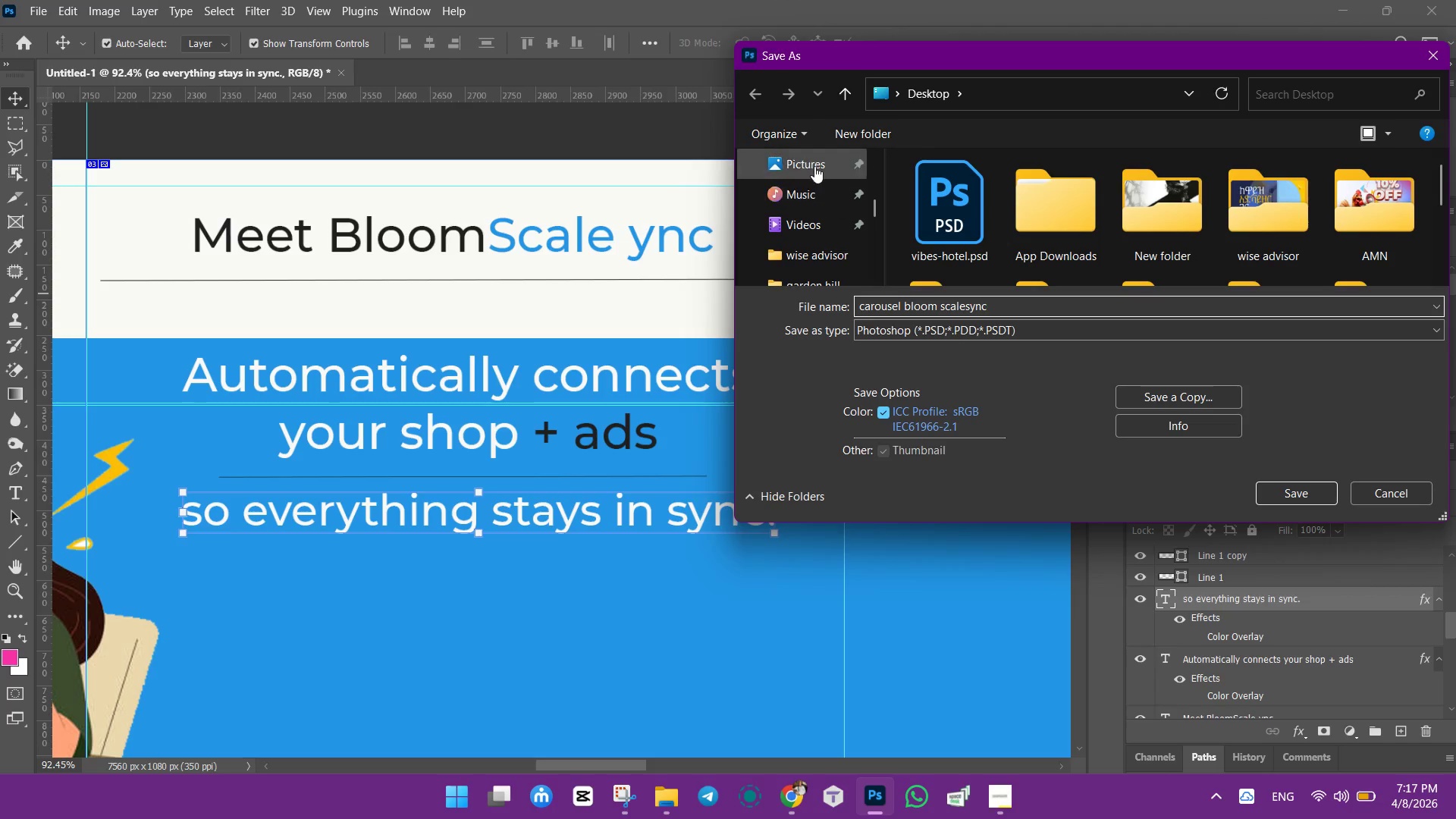 
left_click([1281, 486])
 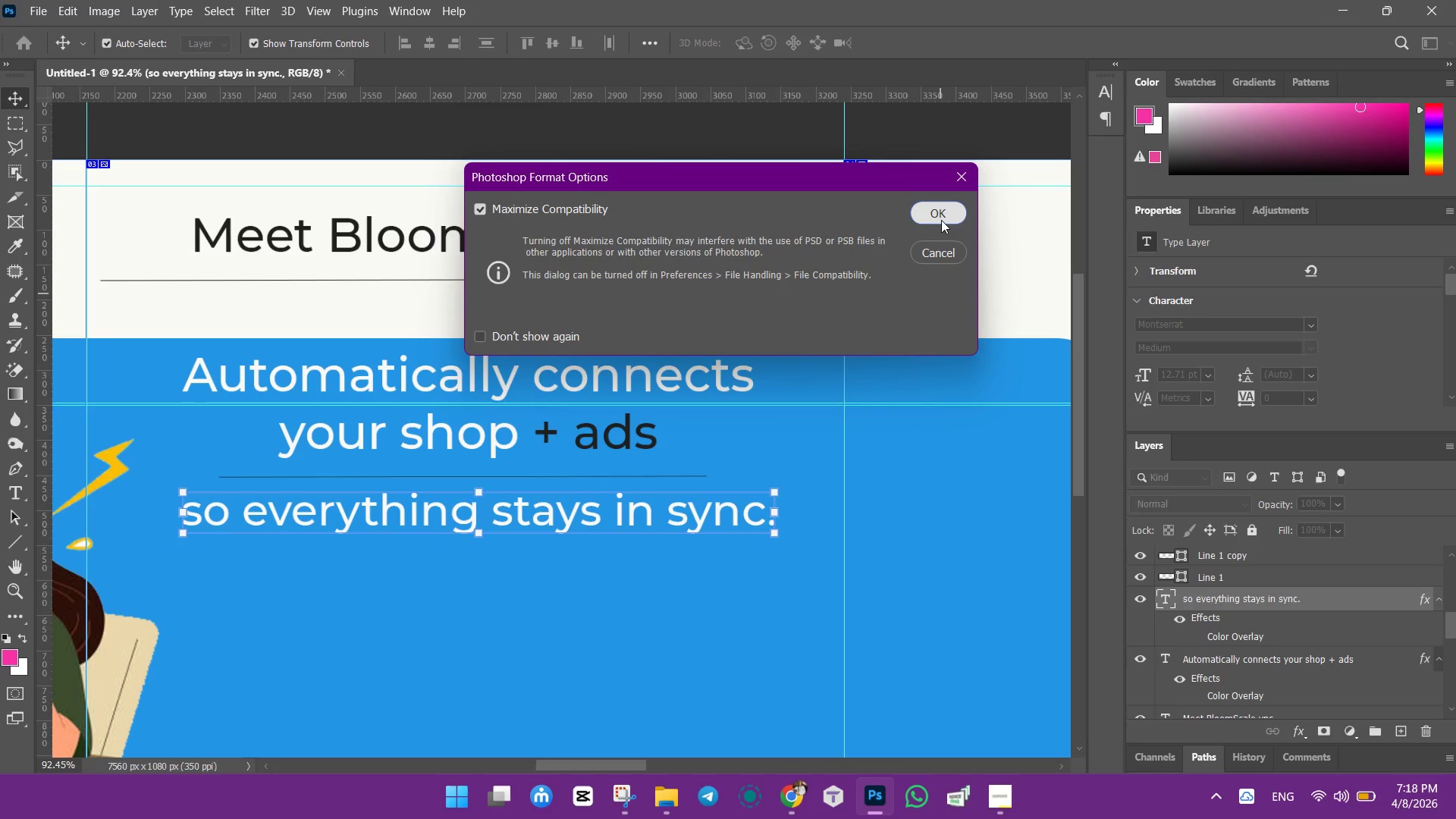 
scroll: coordinate [814, 166], scroll_direction: up, amount: 2.0
 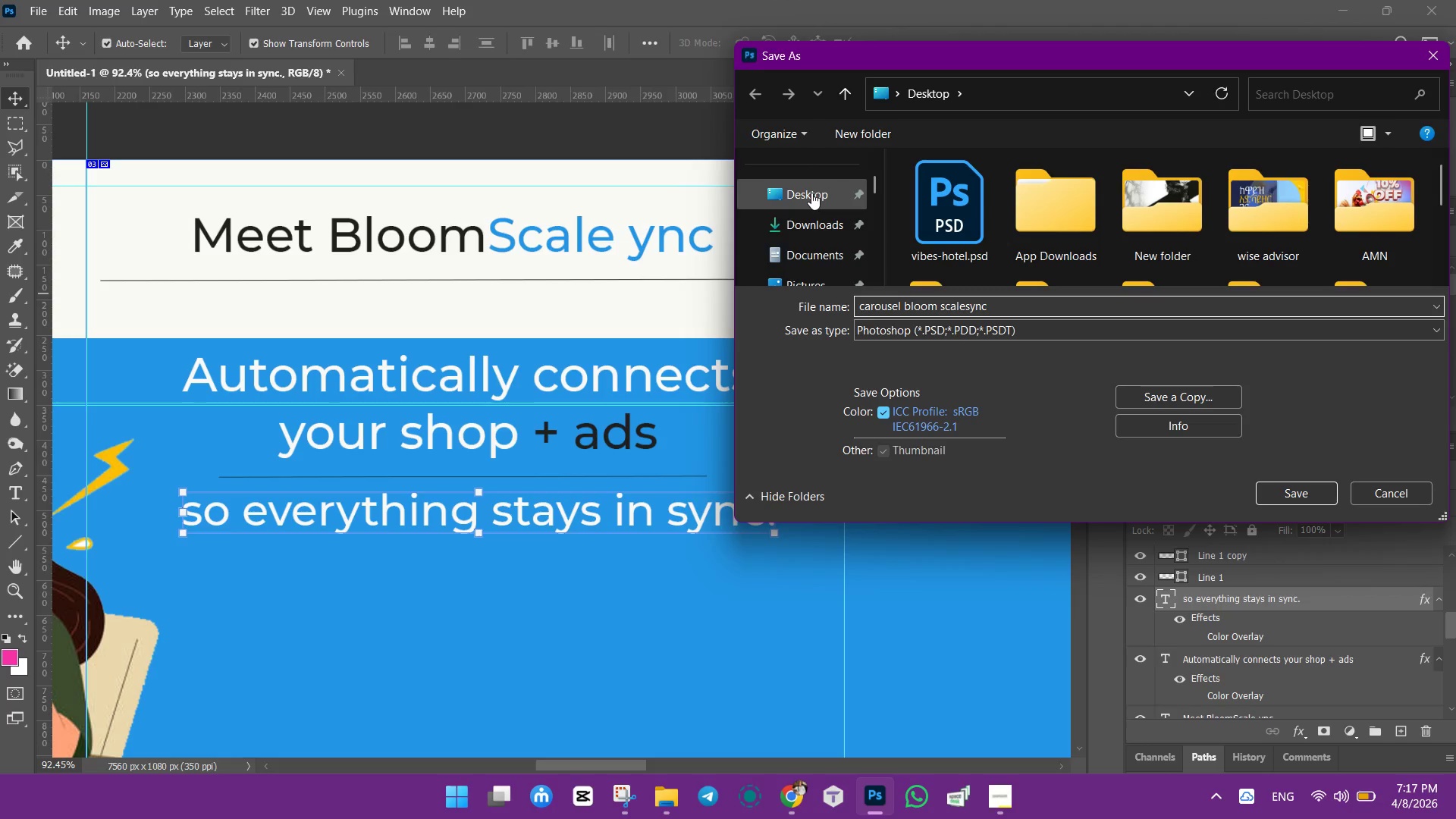 
left_click([943, 215])
 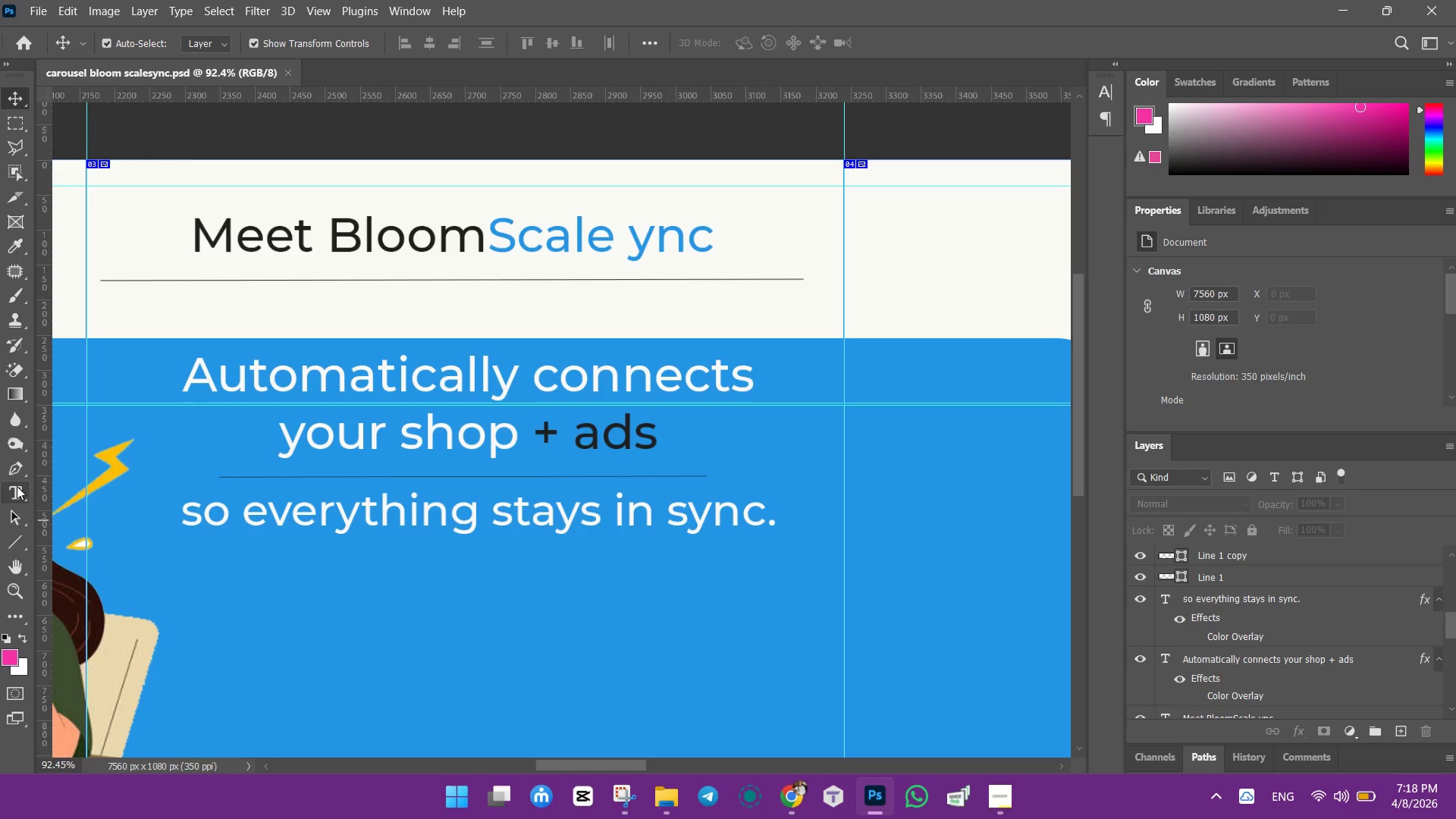 
wait(6.67)
 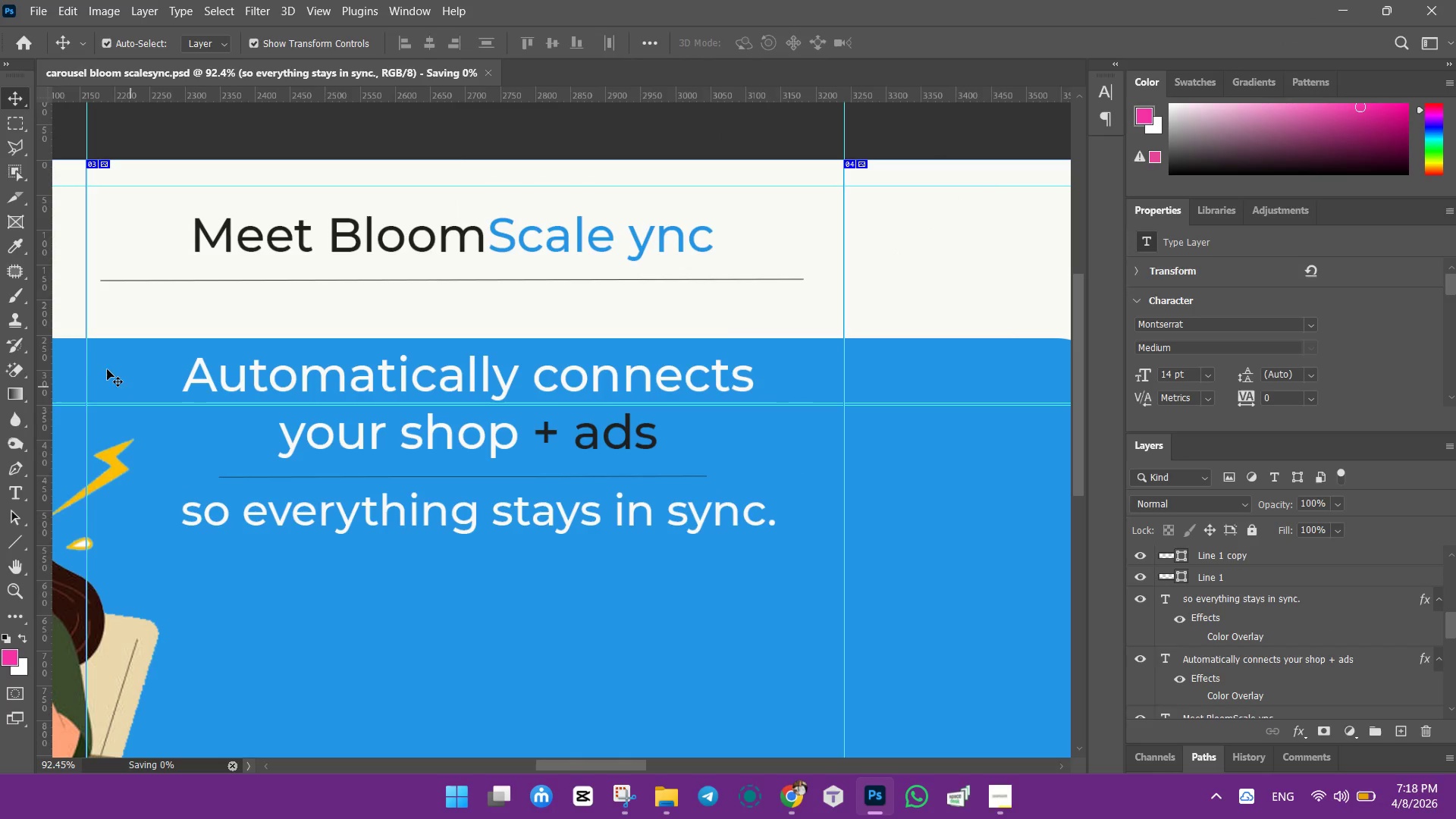 
left_click([145, 494])
 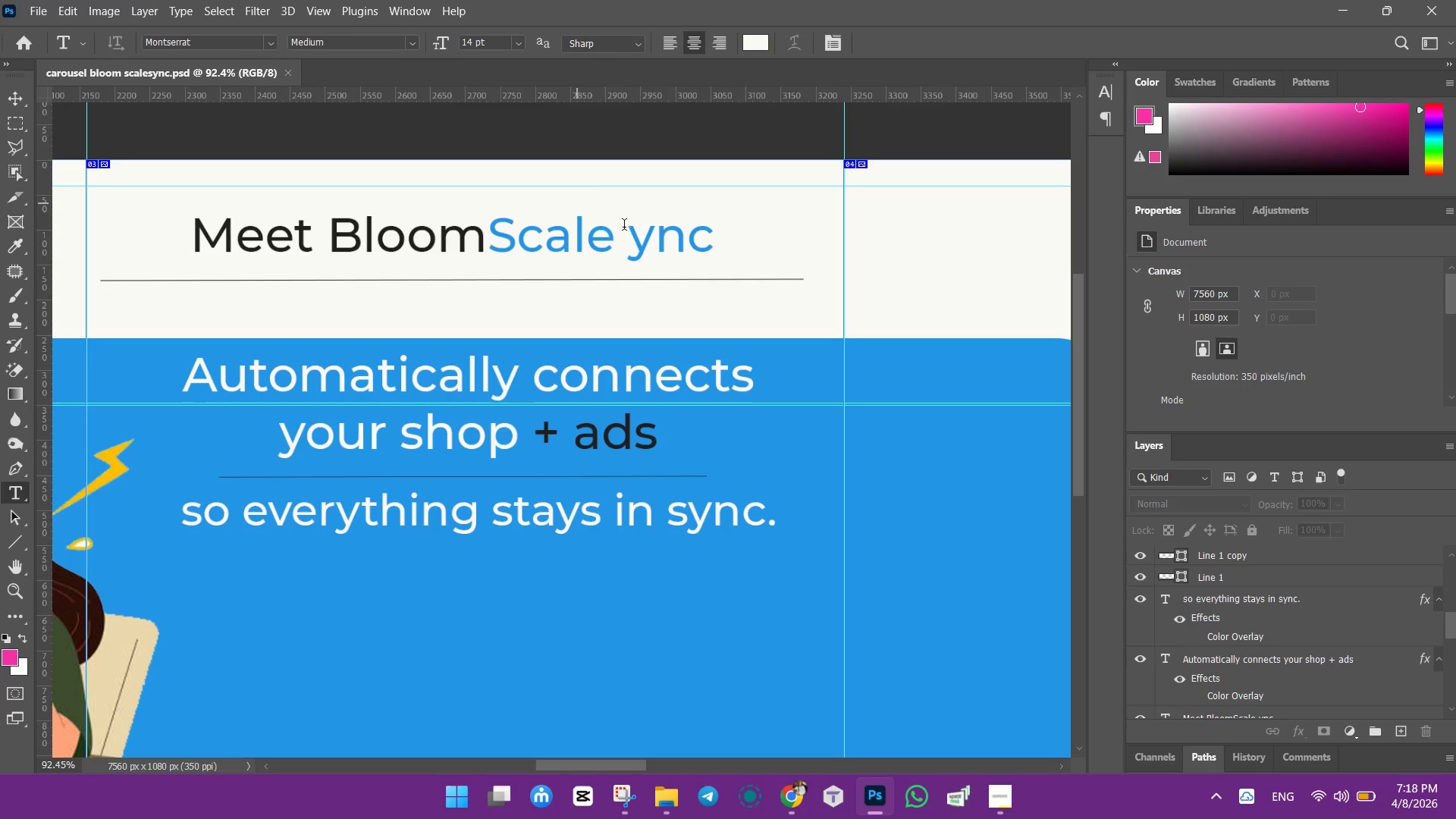 
left_click([631, 238])
 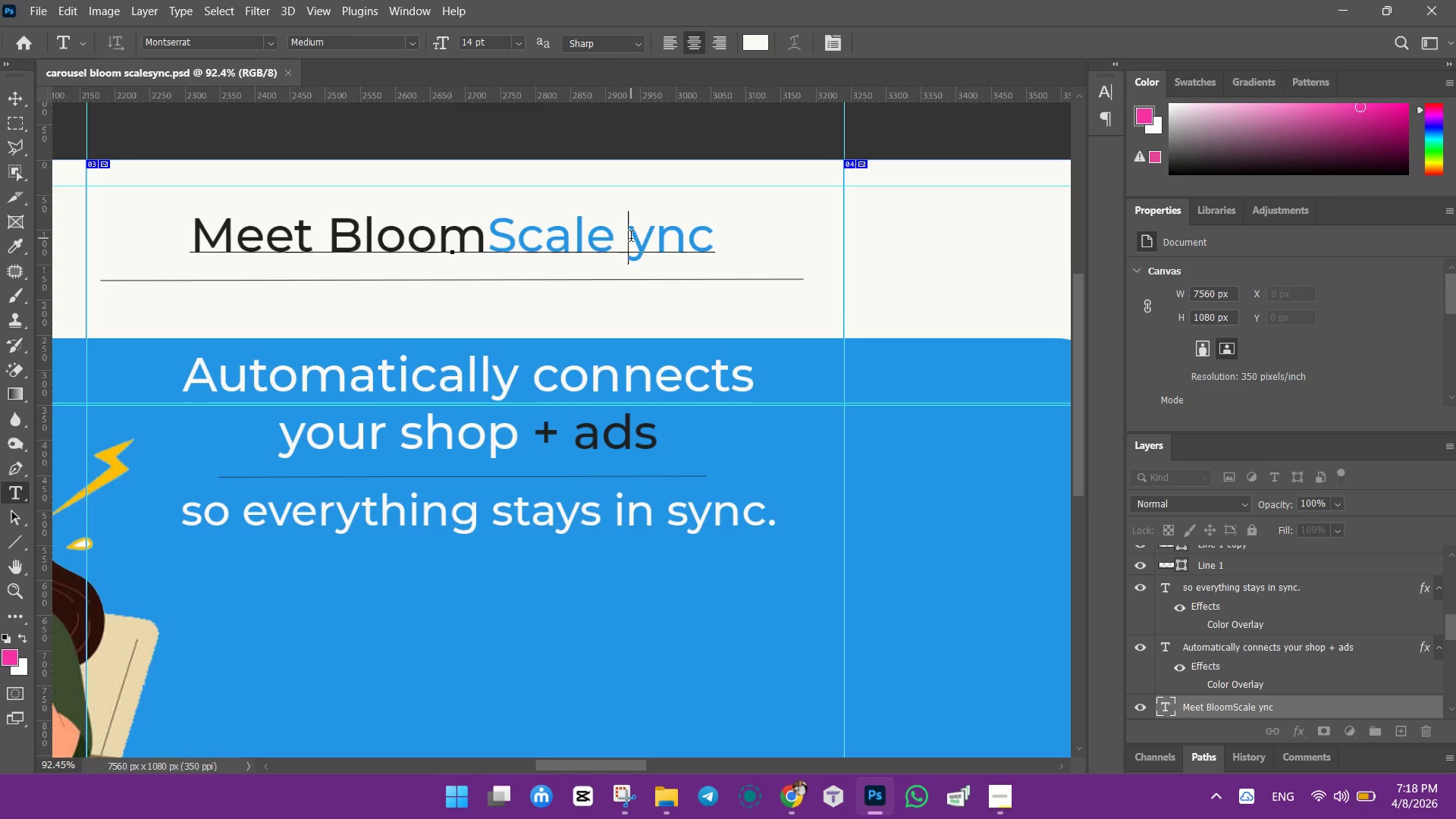 
key(CapsLock)
 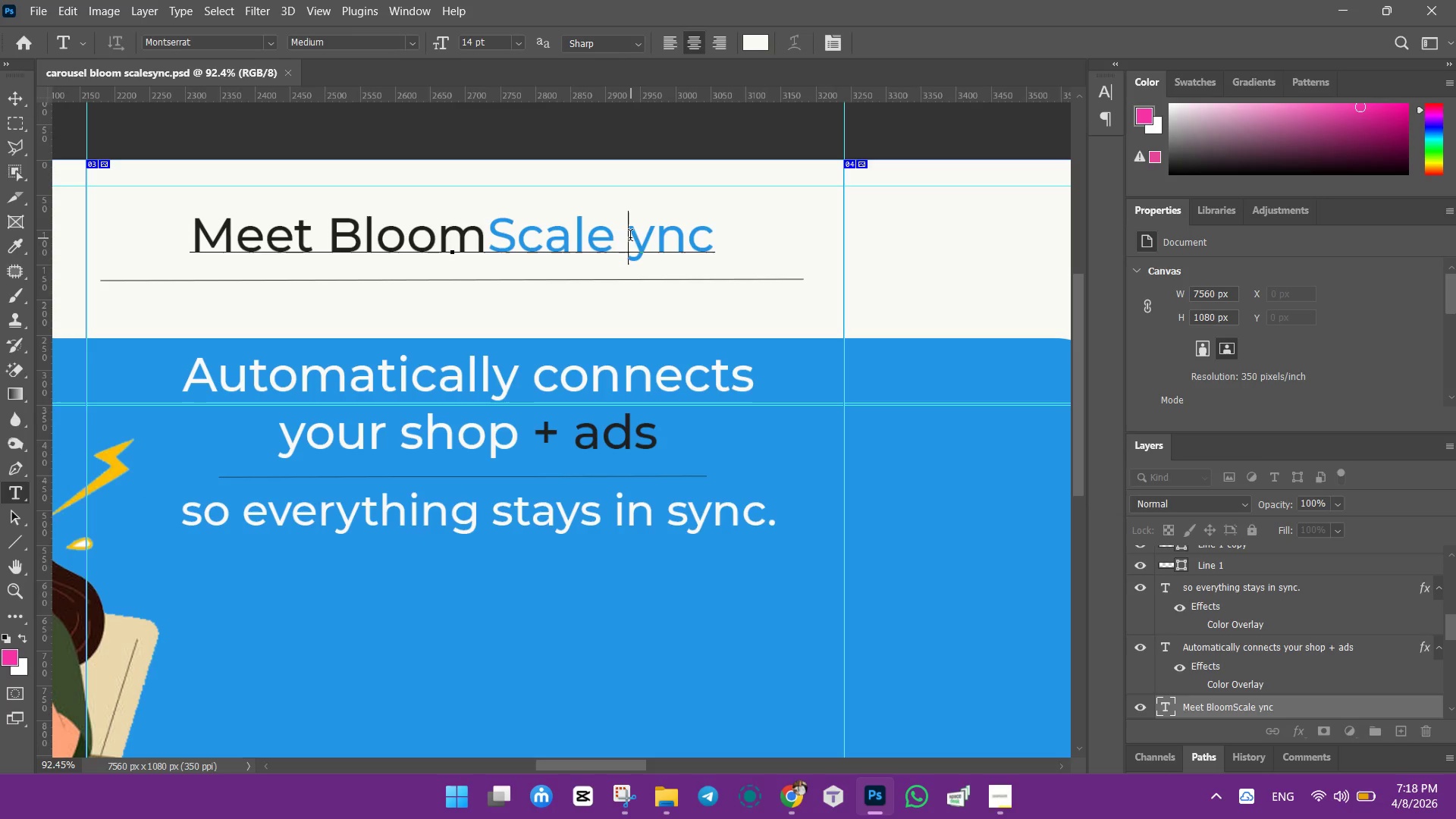 
key(S)
 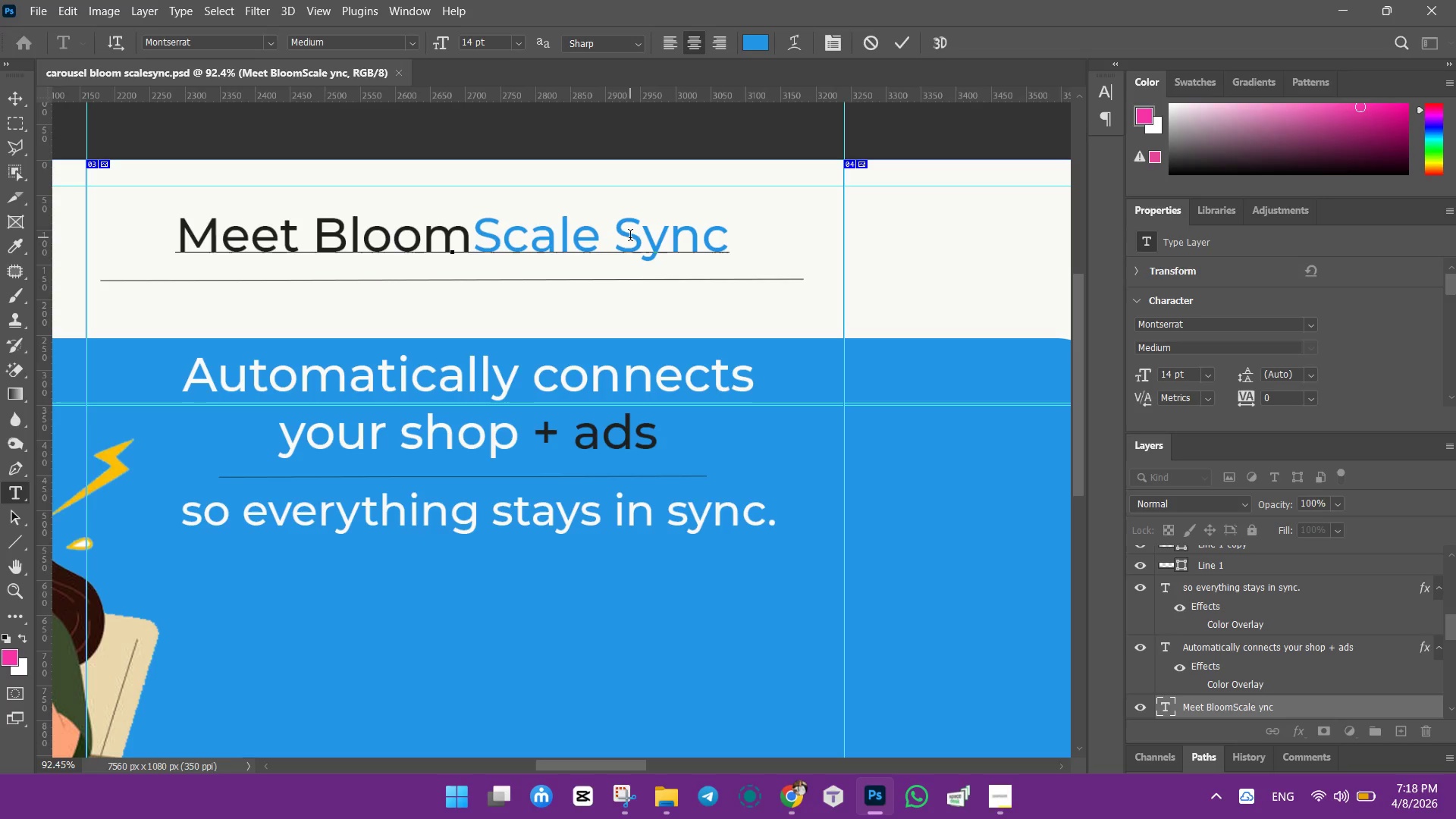 
left_click([11, 99])
 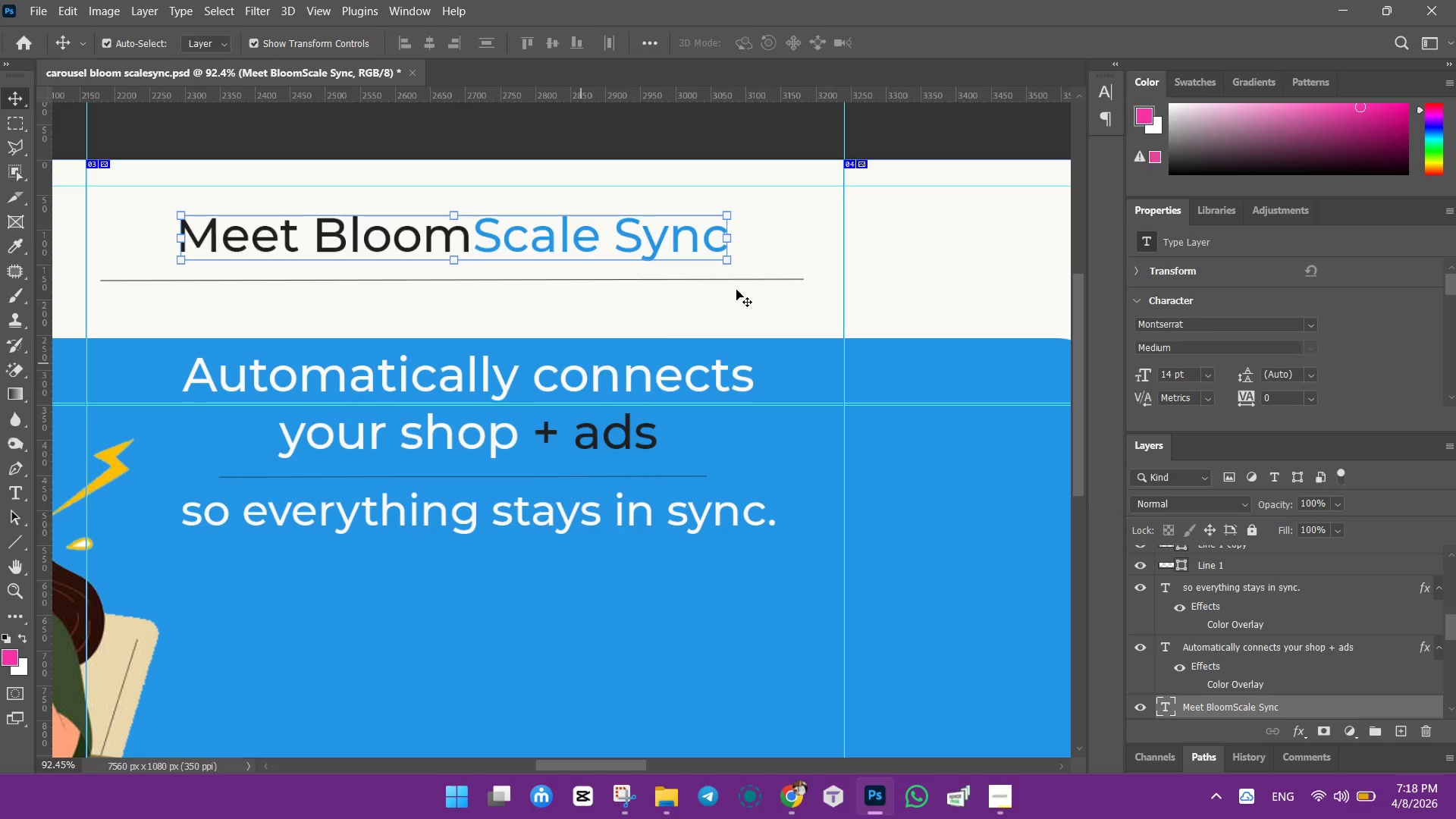 
left_click([883, 276])
 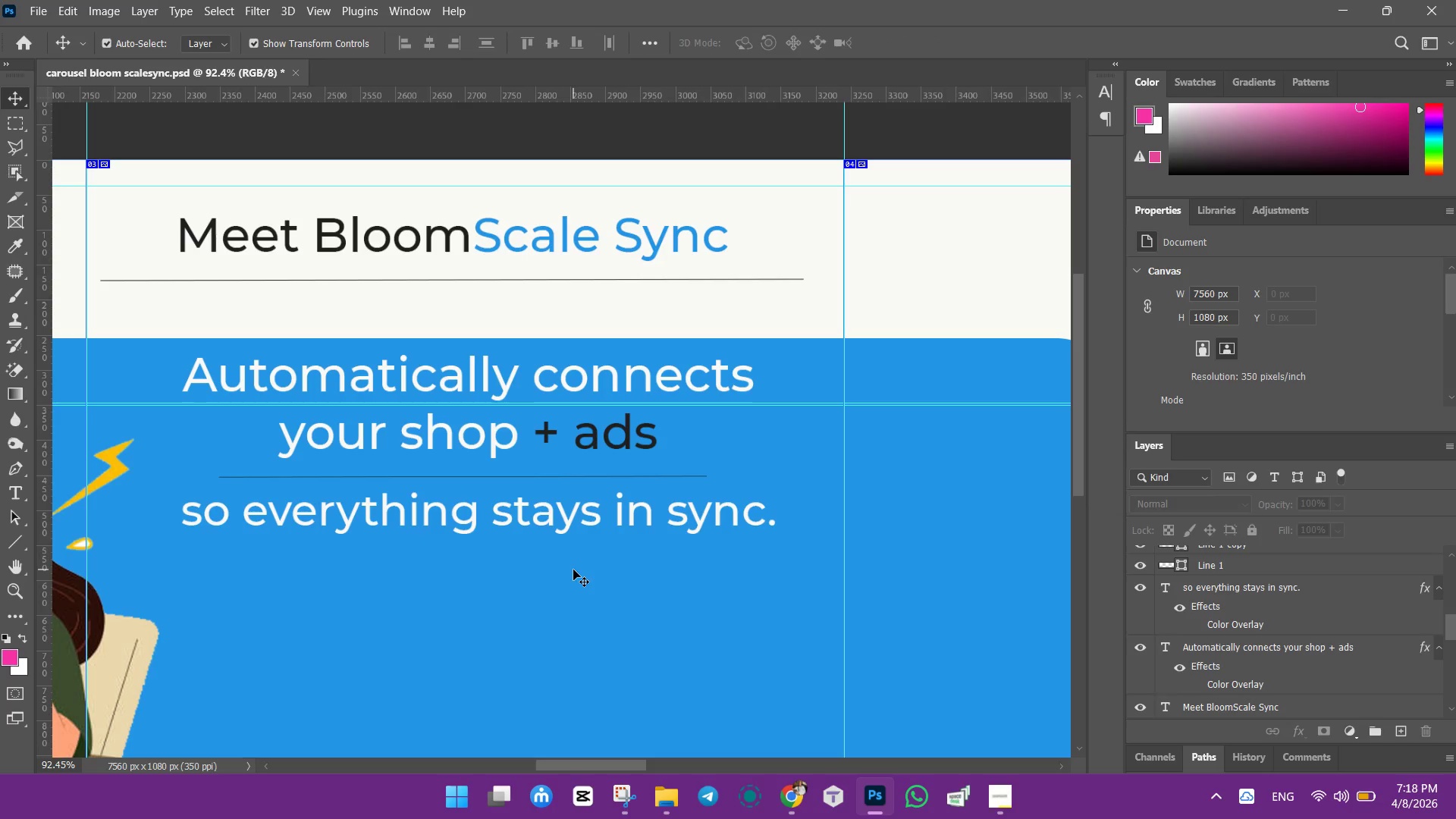 
key(Control+ControlLeft)
 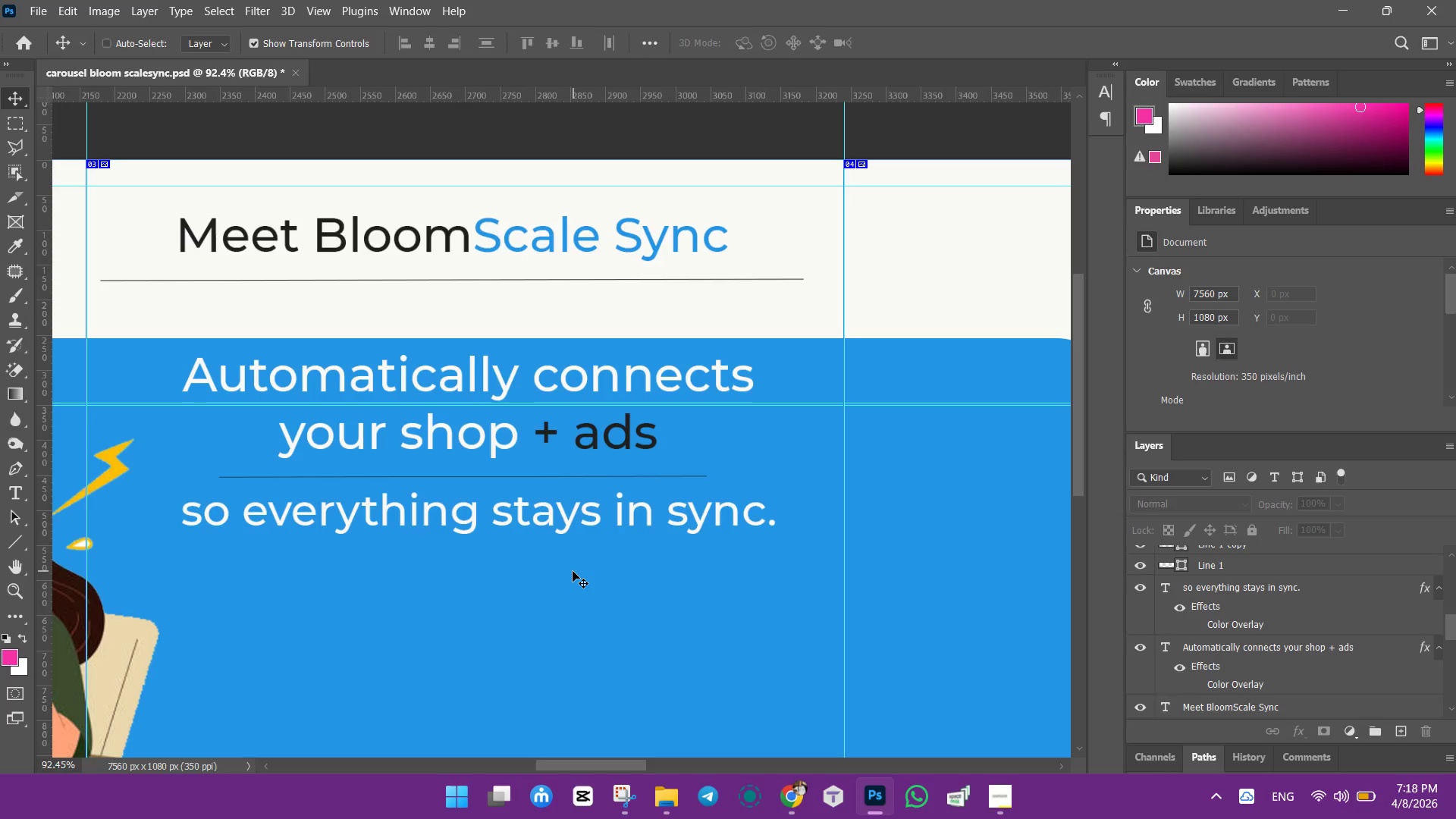 
key(Control+0)
 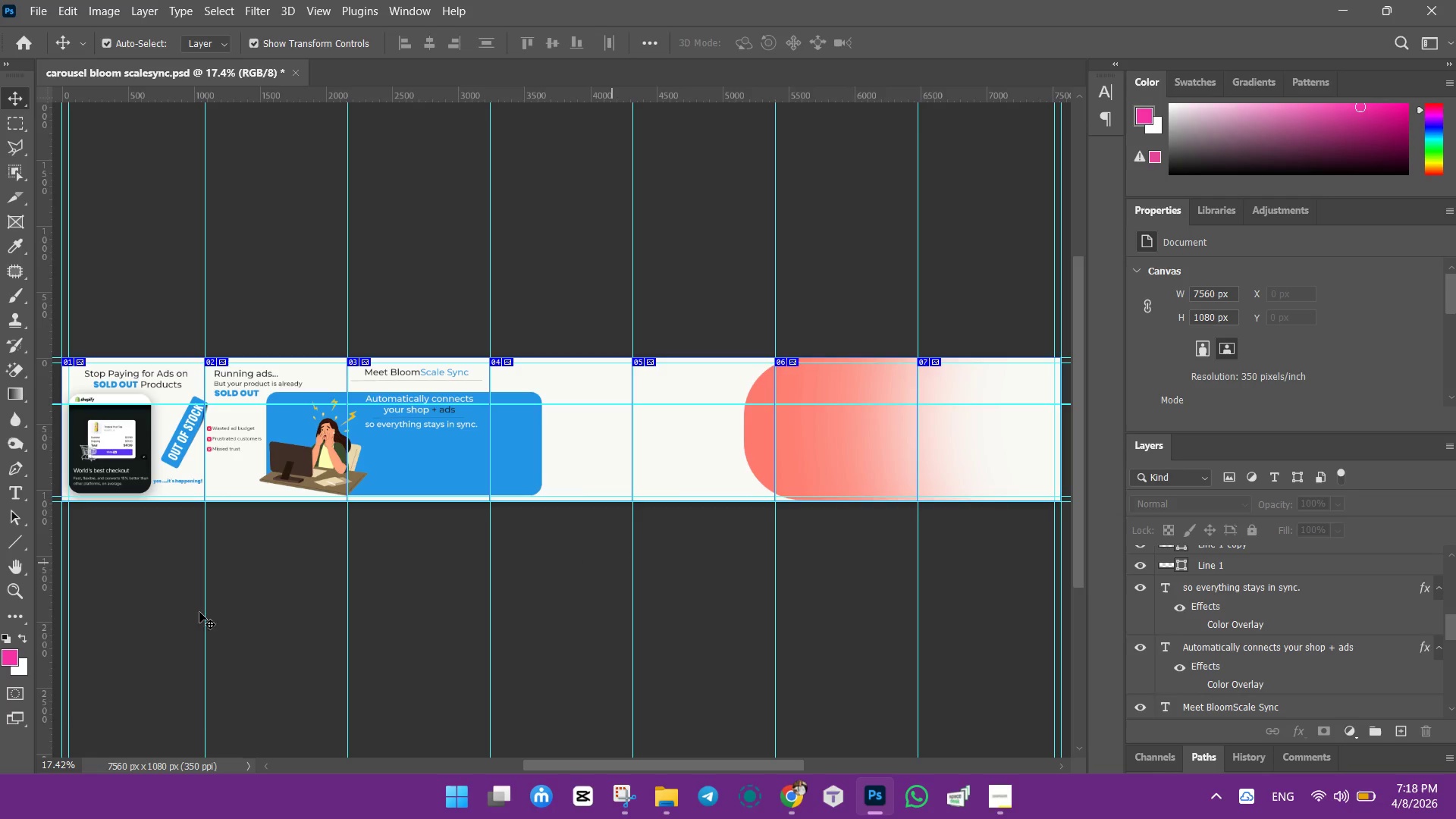 
hold_key(key=AltLeft, duration=1.52)
 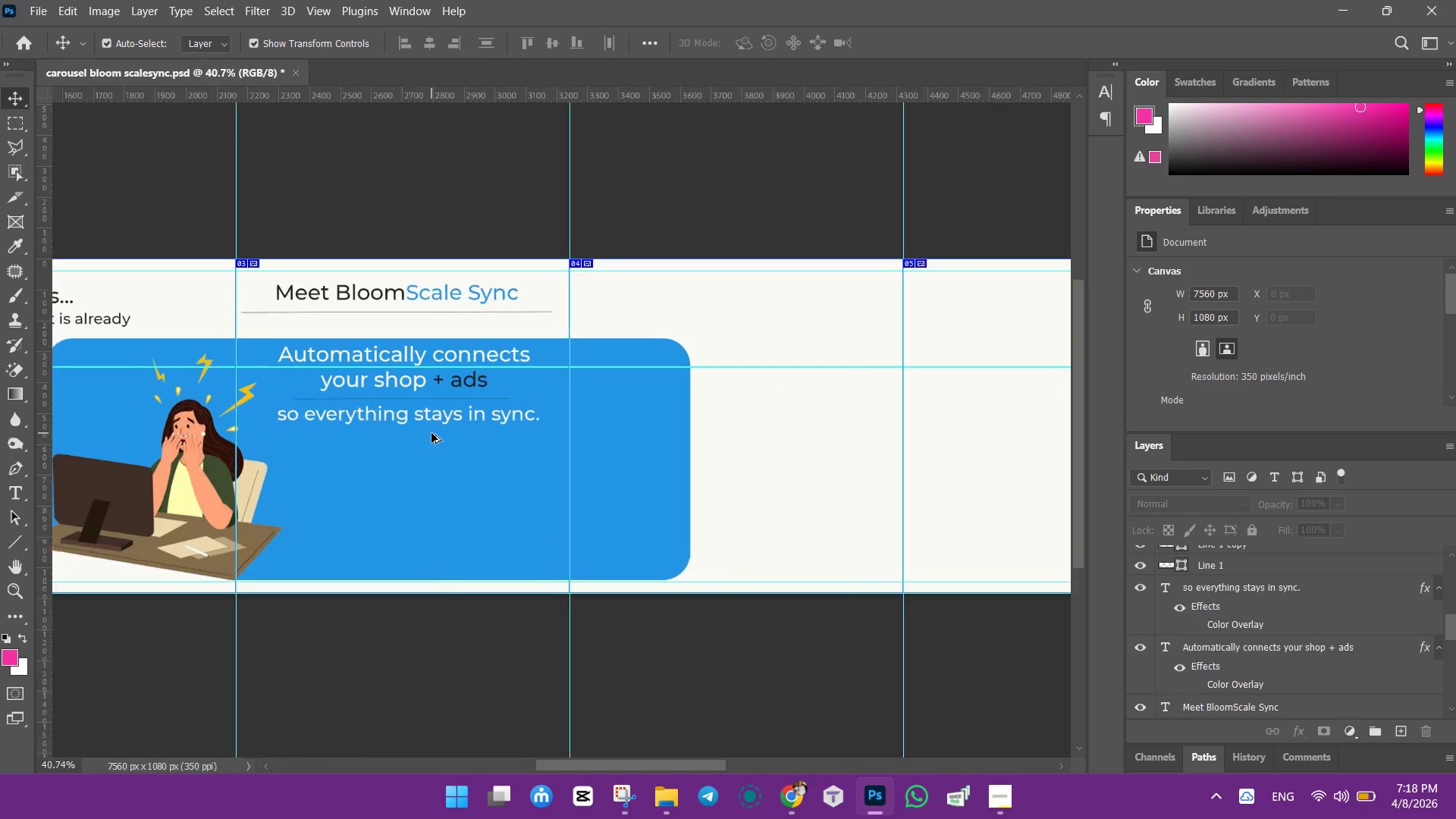 
hold_key(key=AltLeft, duration=1.5)
 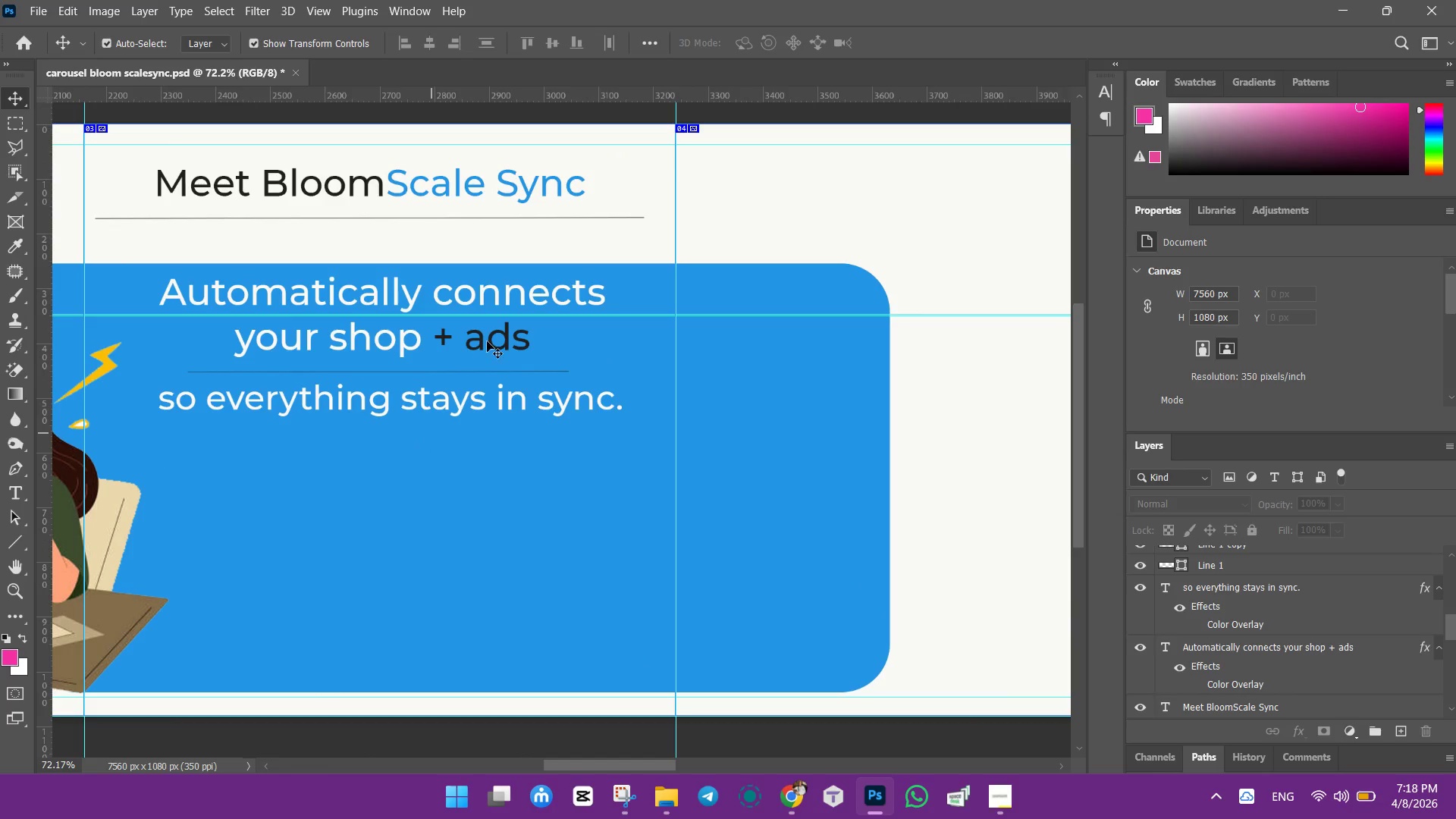 
hold_key(key=AltLeft, duration=0.33)
 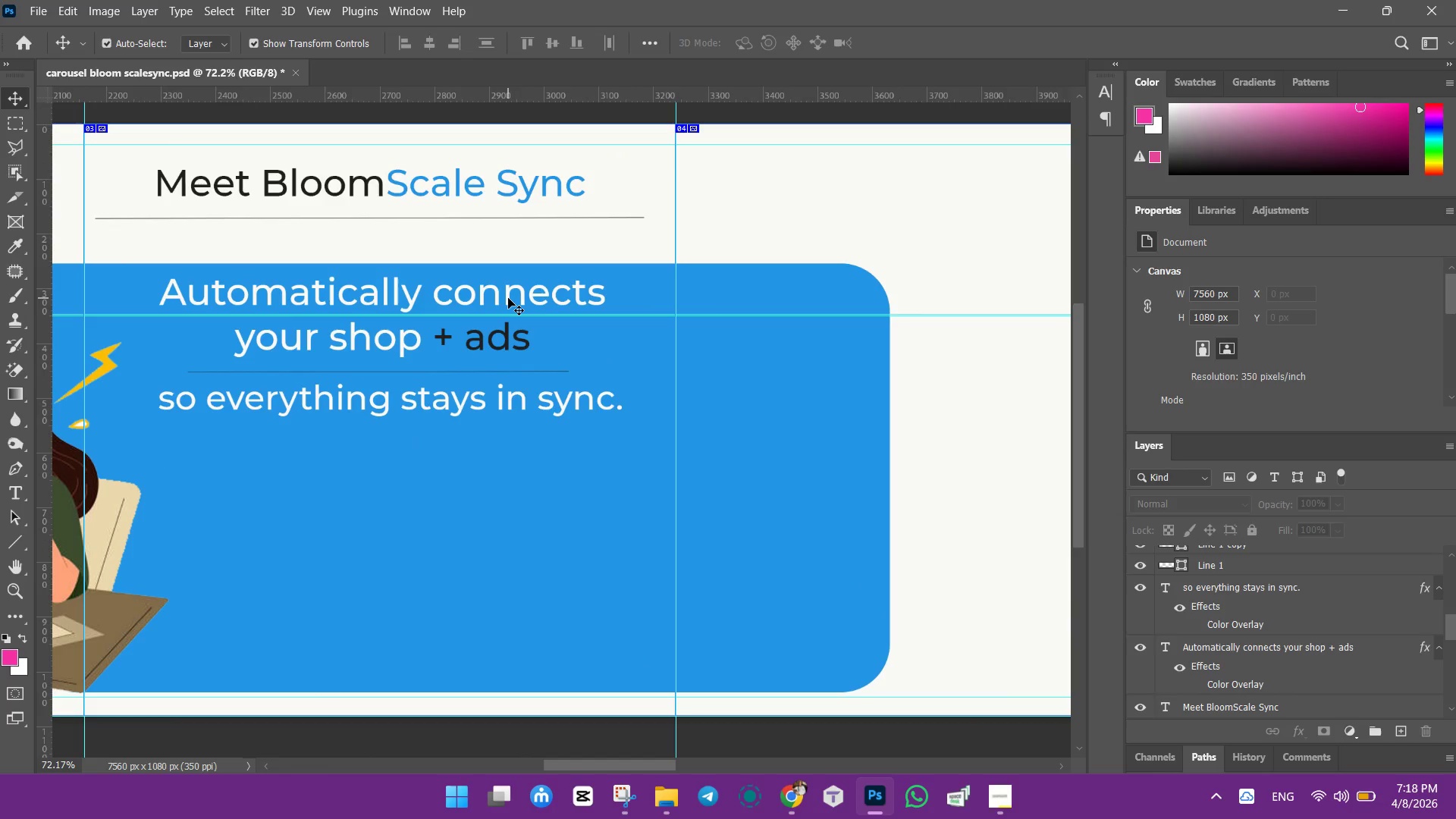 
scroll: coordinate [431, 433], scroll_direction: up, amount: 3.0
 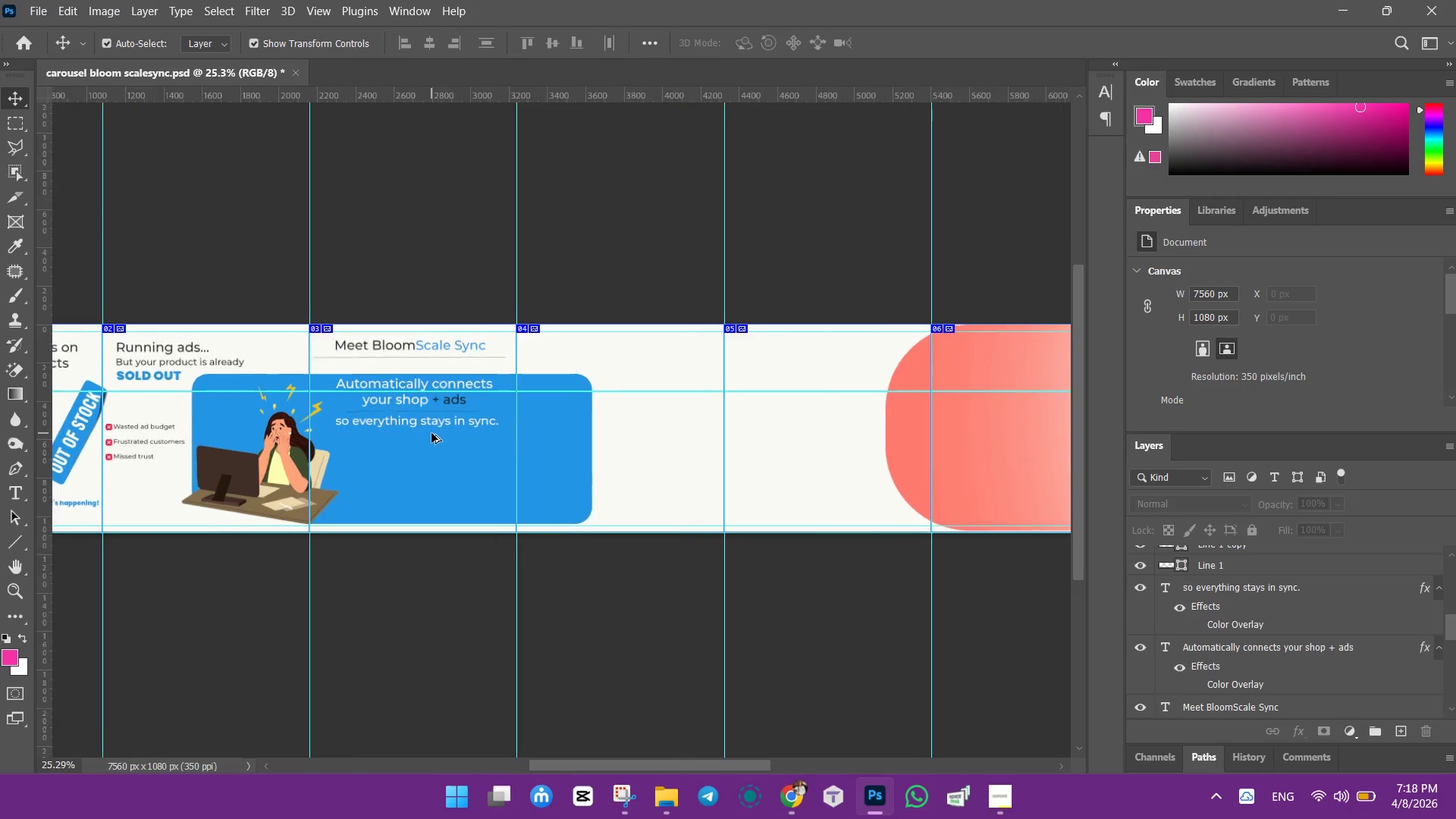 
left_click([508, 298])
 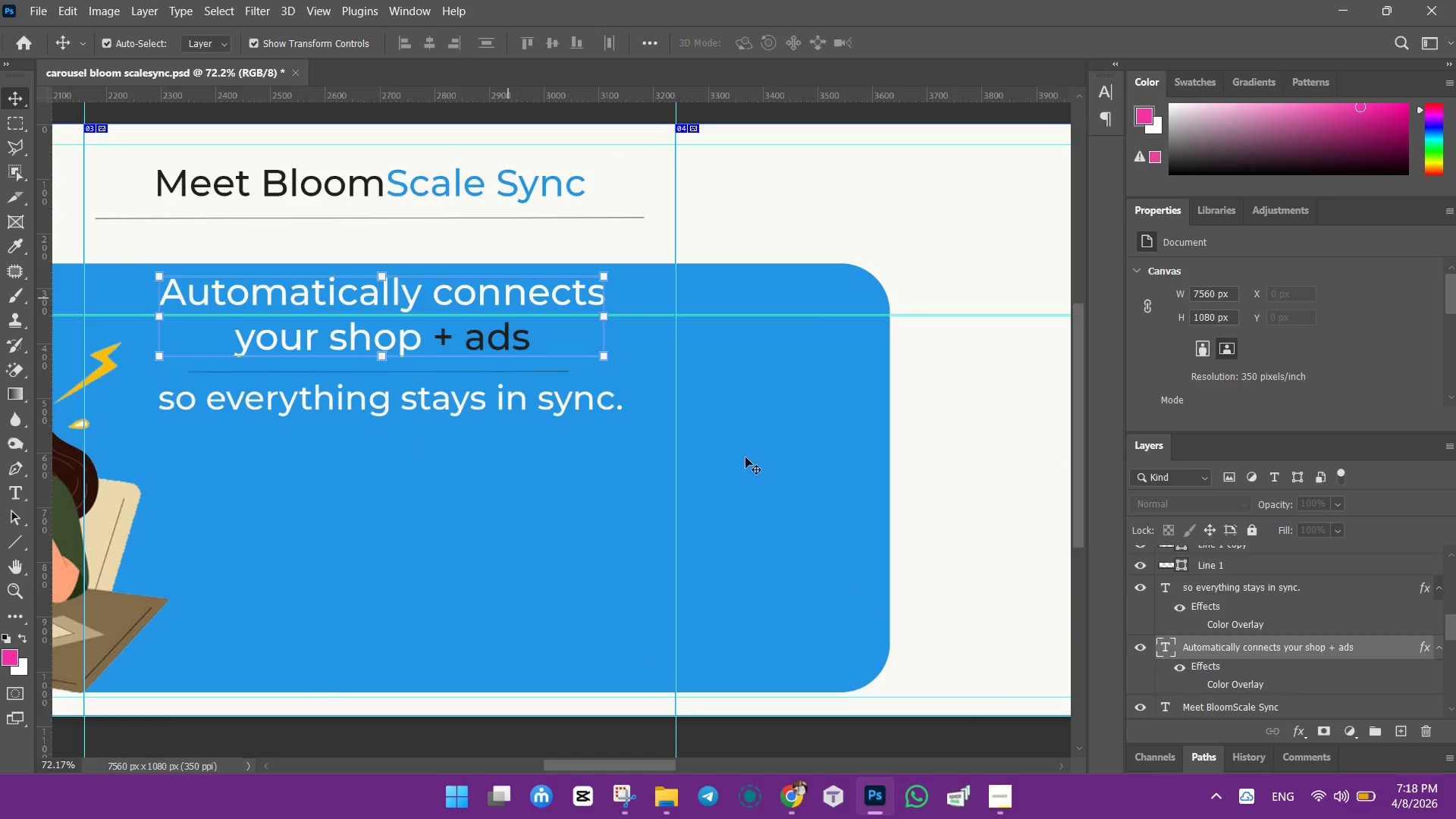 
left_click([627, 513])
 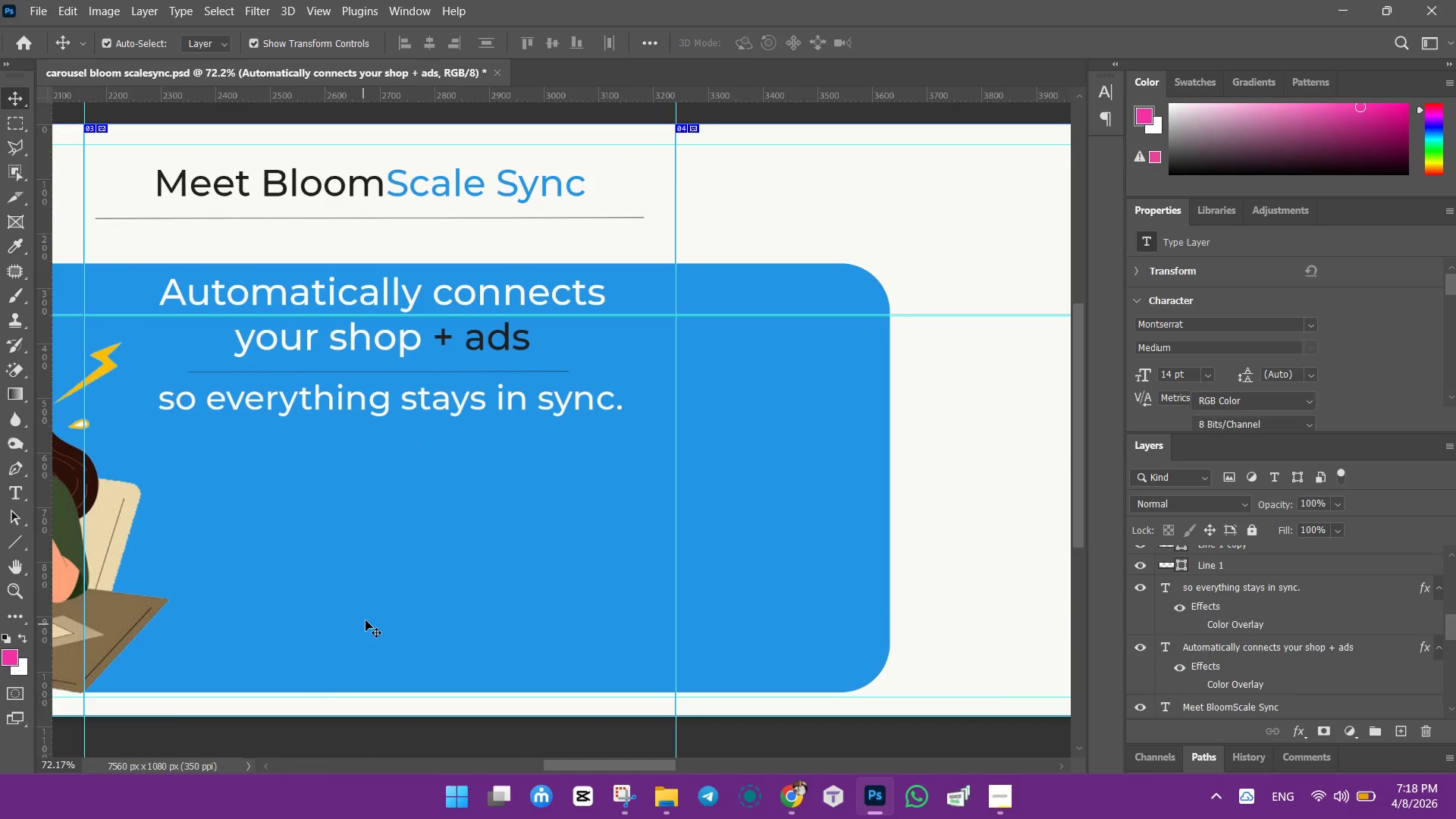 
hold_key(key=AltLeft, duration=0.97)
 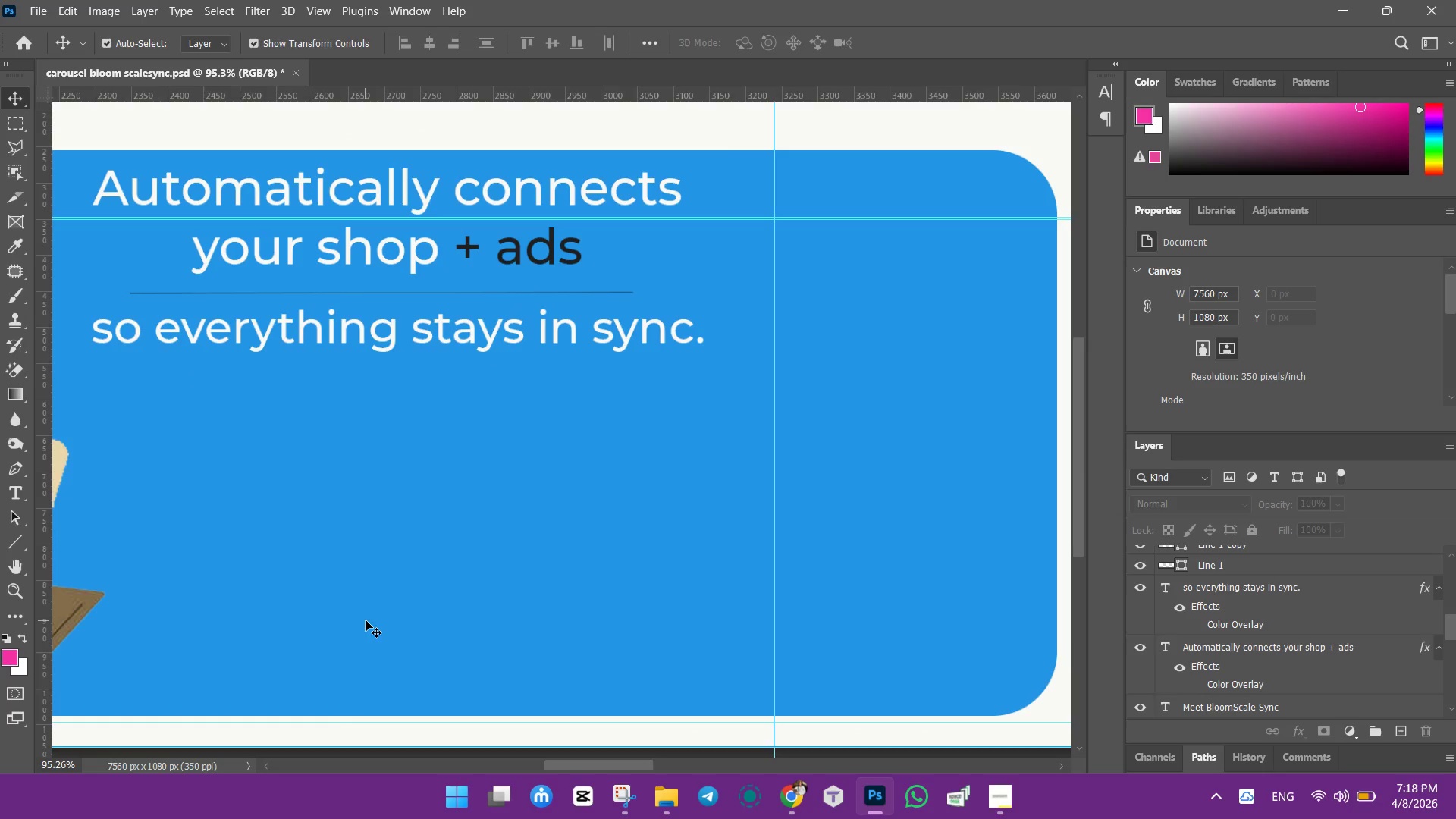 
hold_key(key=AltLeft, duration=0.66)
 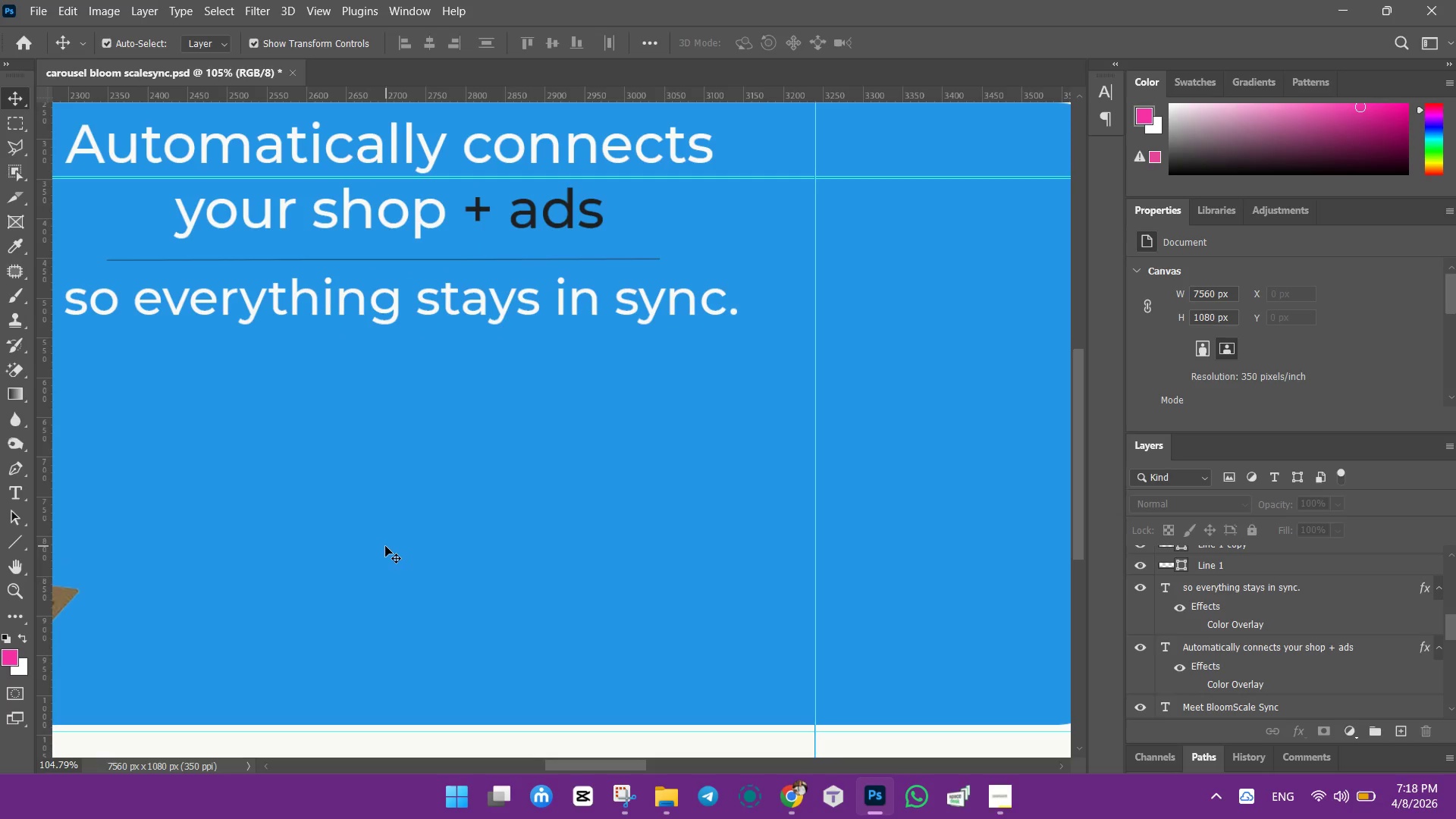 
hold_key(key=AltLeft, duration=0.64)
 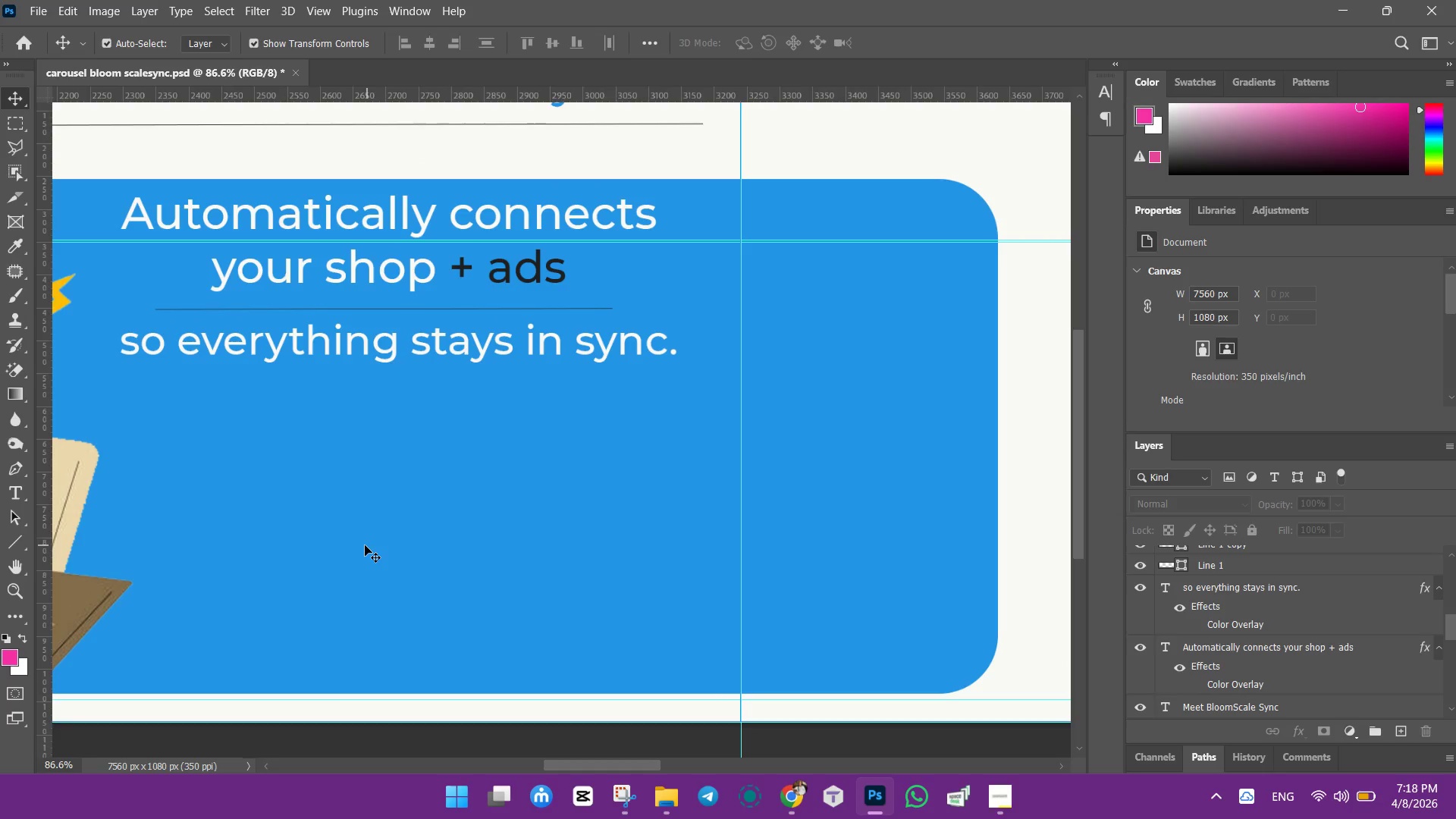 
scroll: coordinate [366, 620], scroll_direction: up, amount: 4.0
 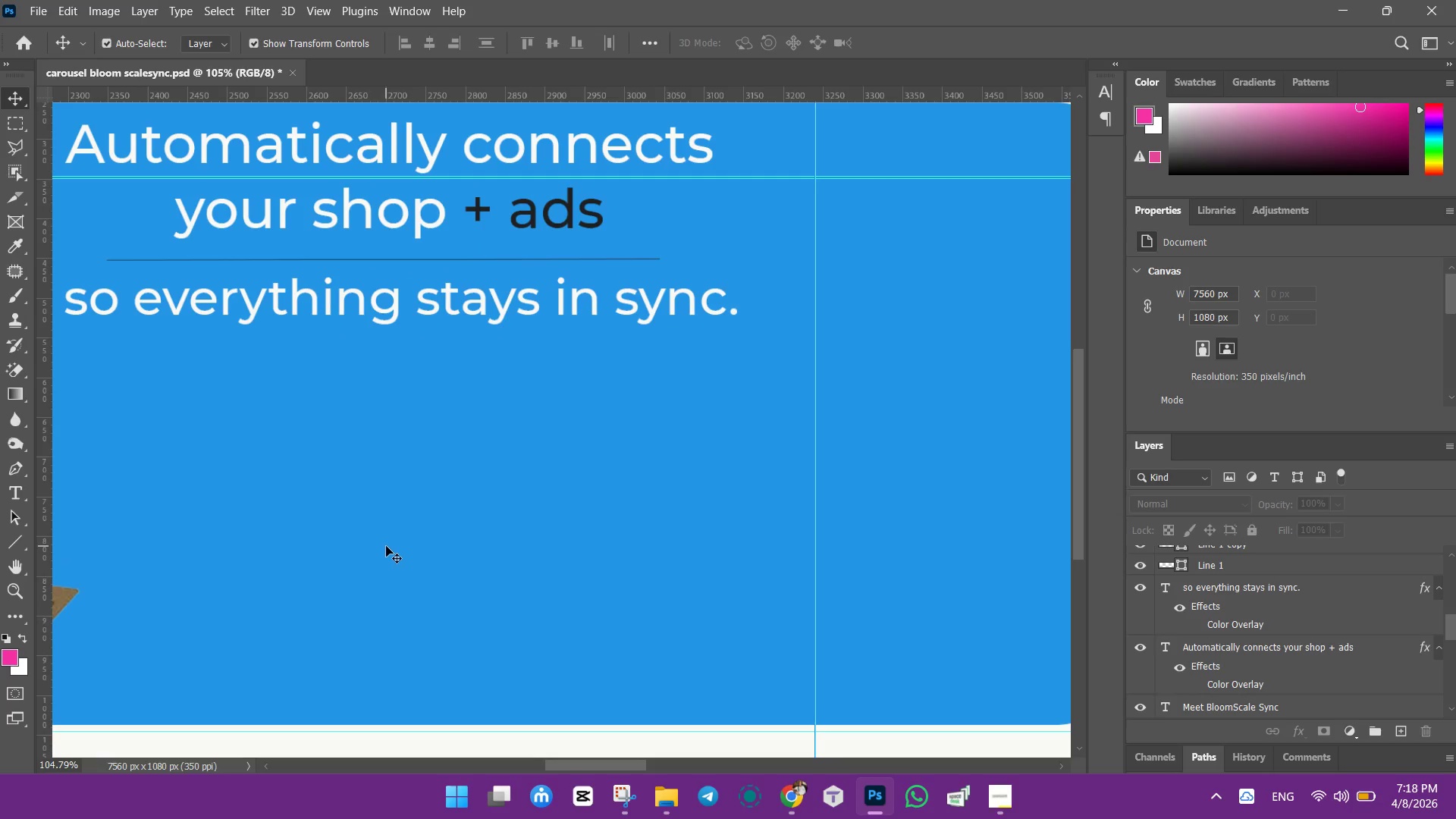 
scroll: coordinate [384, 545], scroll_direction: down, amount: 2.0
 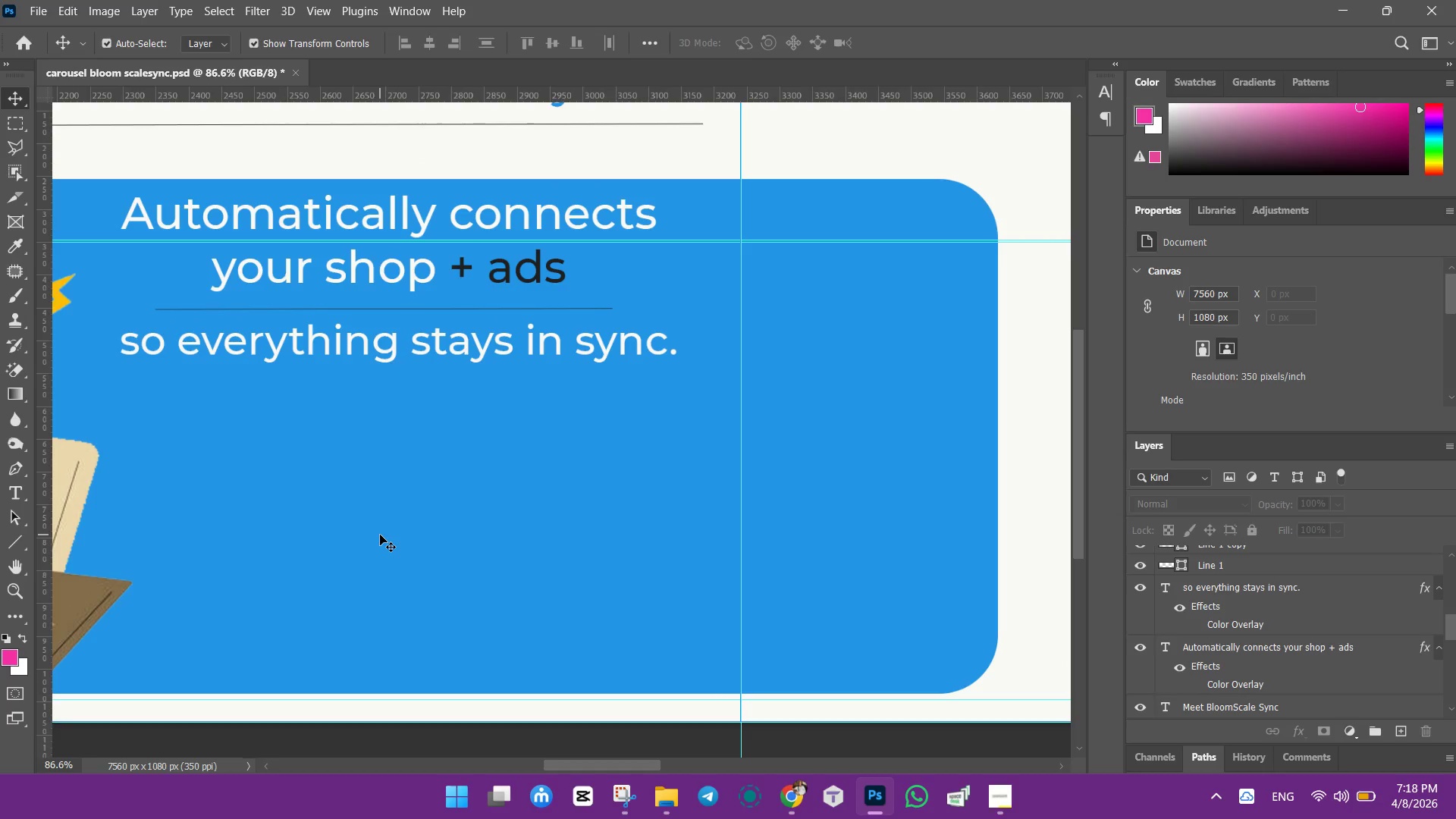 
left_click([377, 536])
 